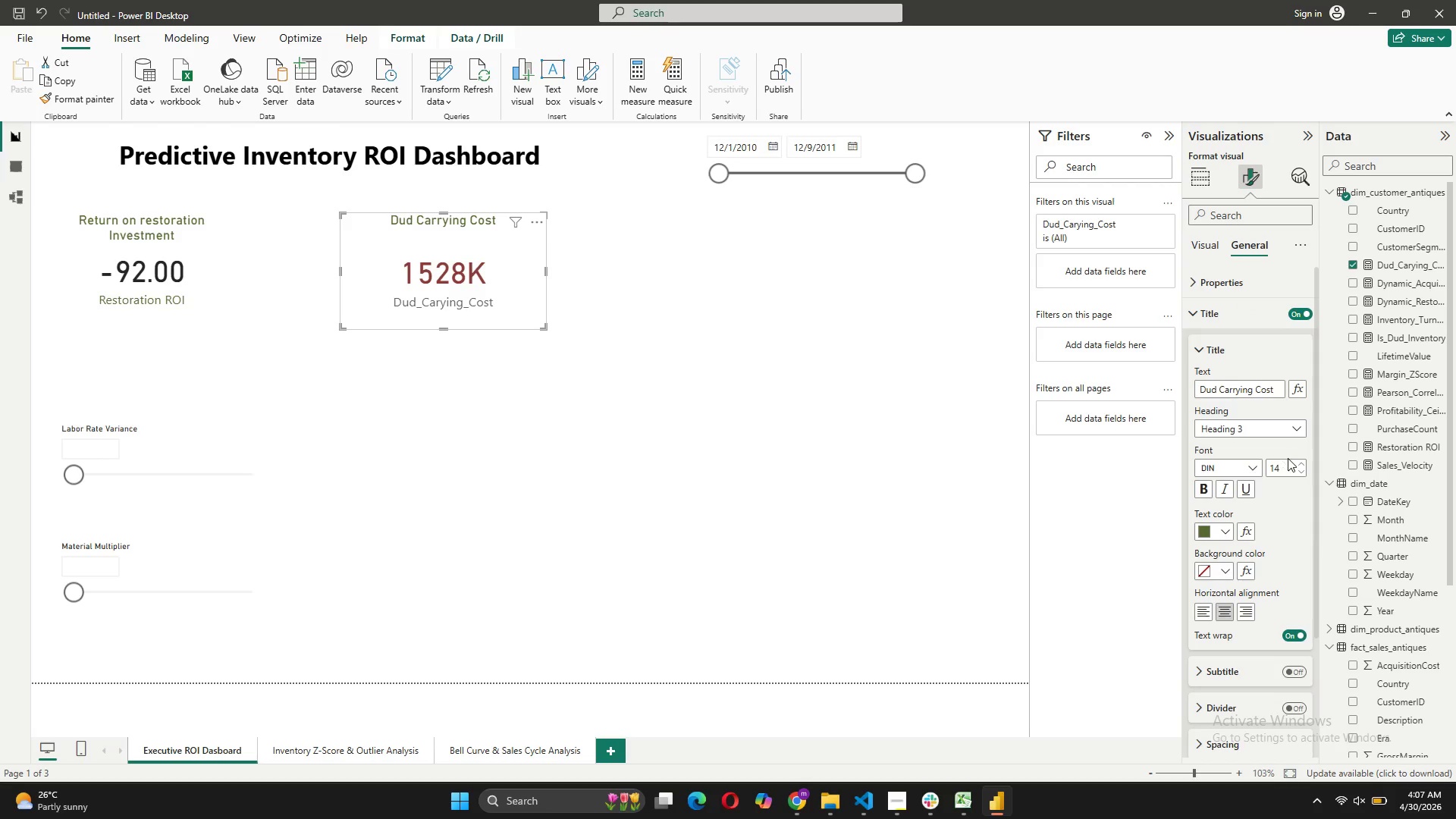 
left_click([1302, 464])
 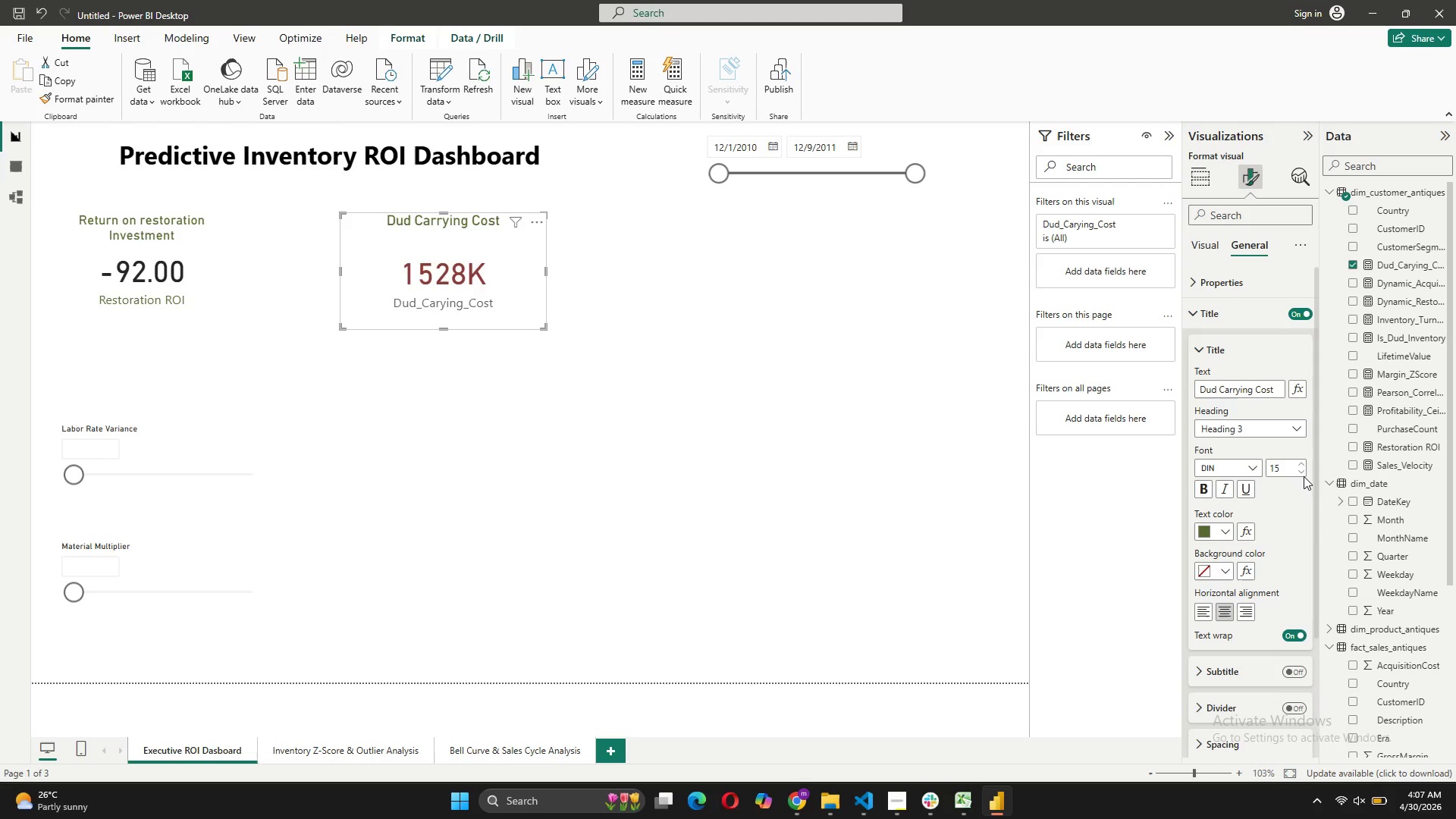 
left_click([1304, 473])
 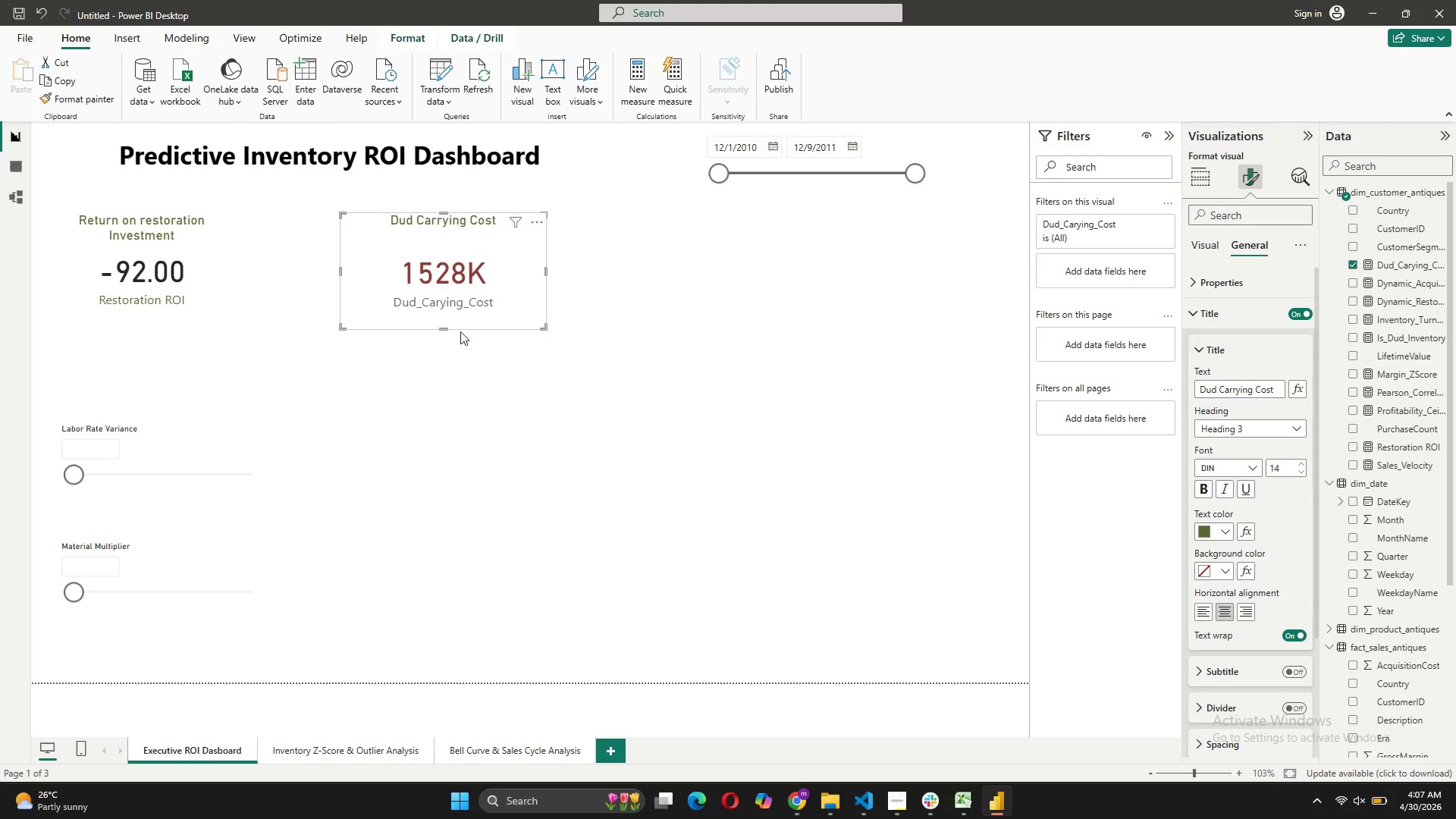 
left_click([650, 306])
 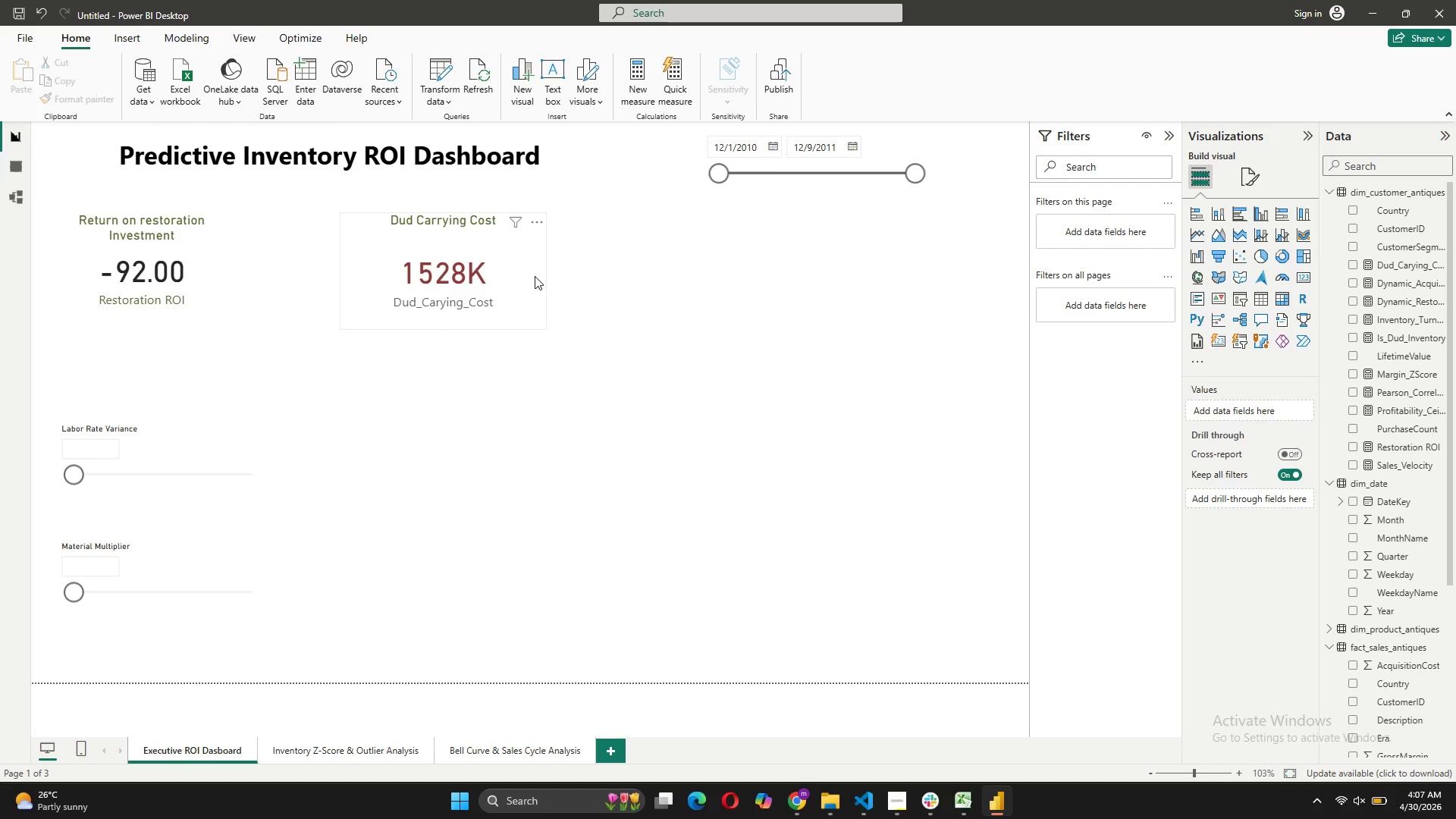 
left_click([535, 276])
 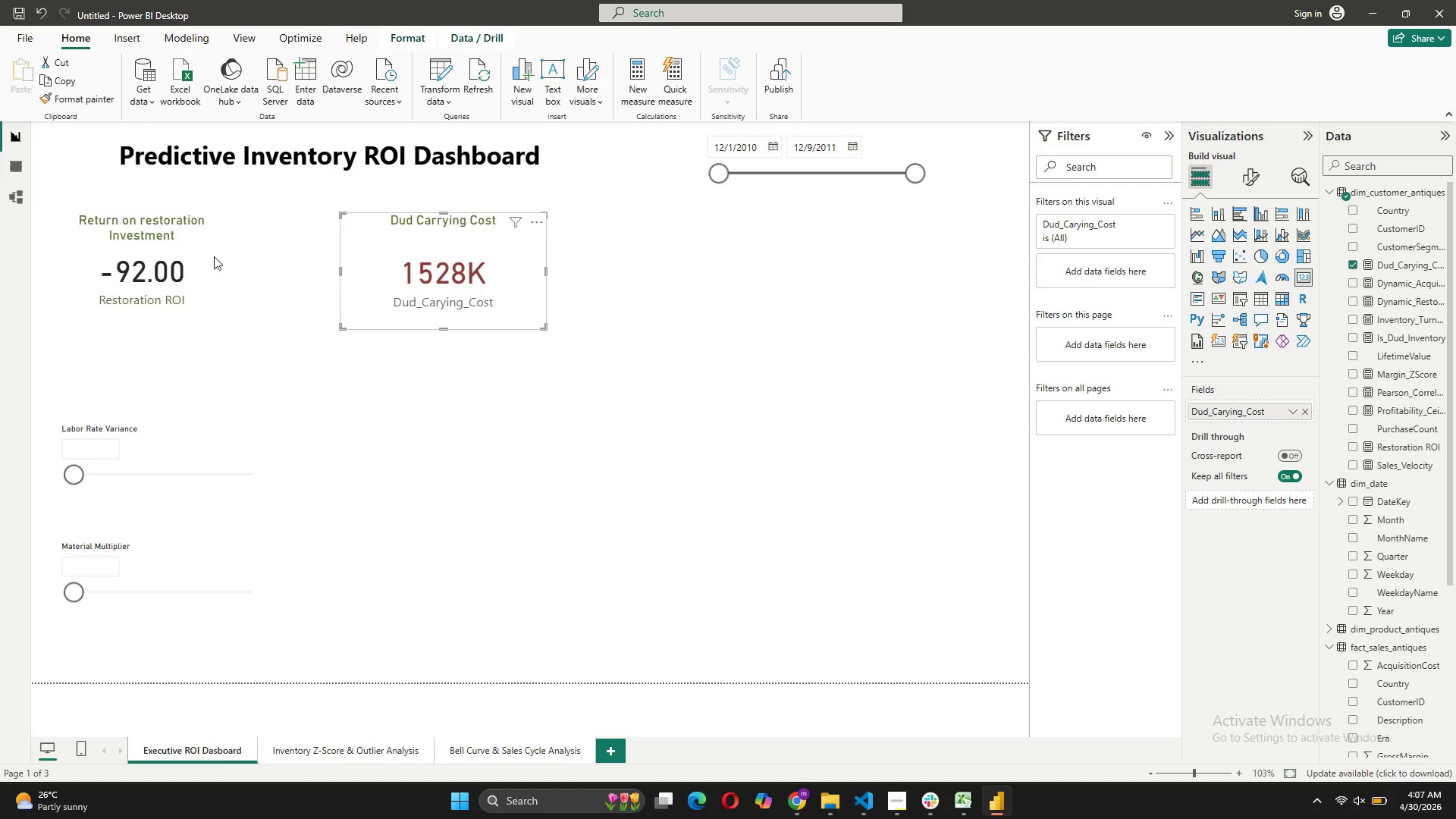 
left_click([204, 258])
 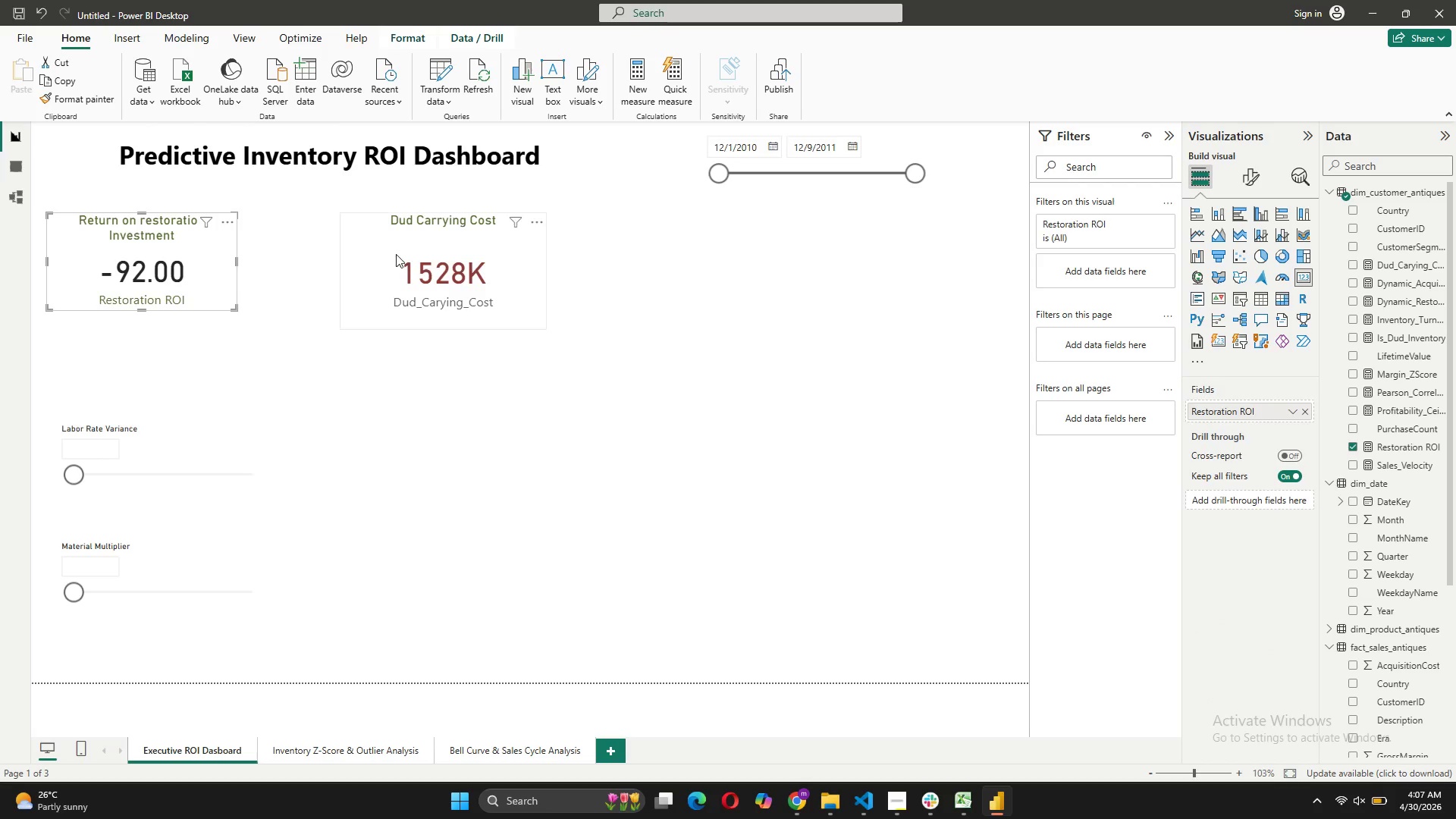 
left_click([408, 251])
 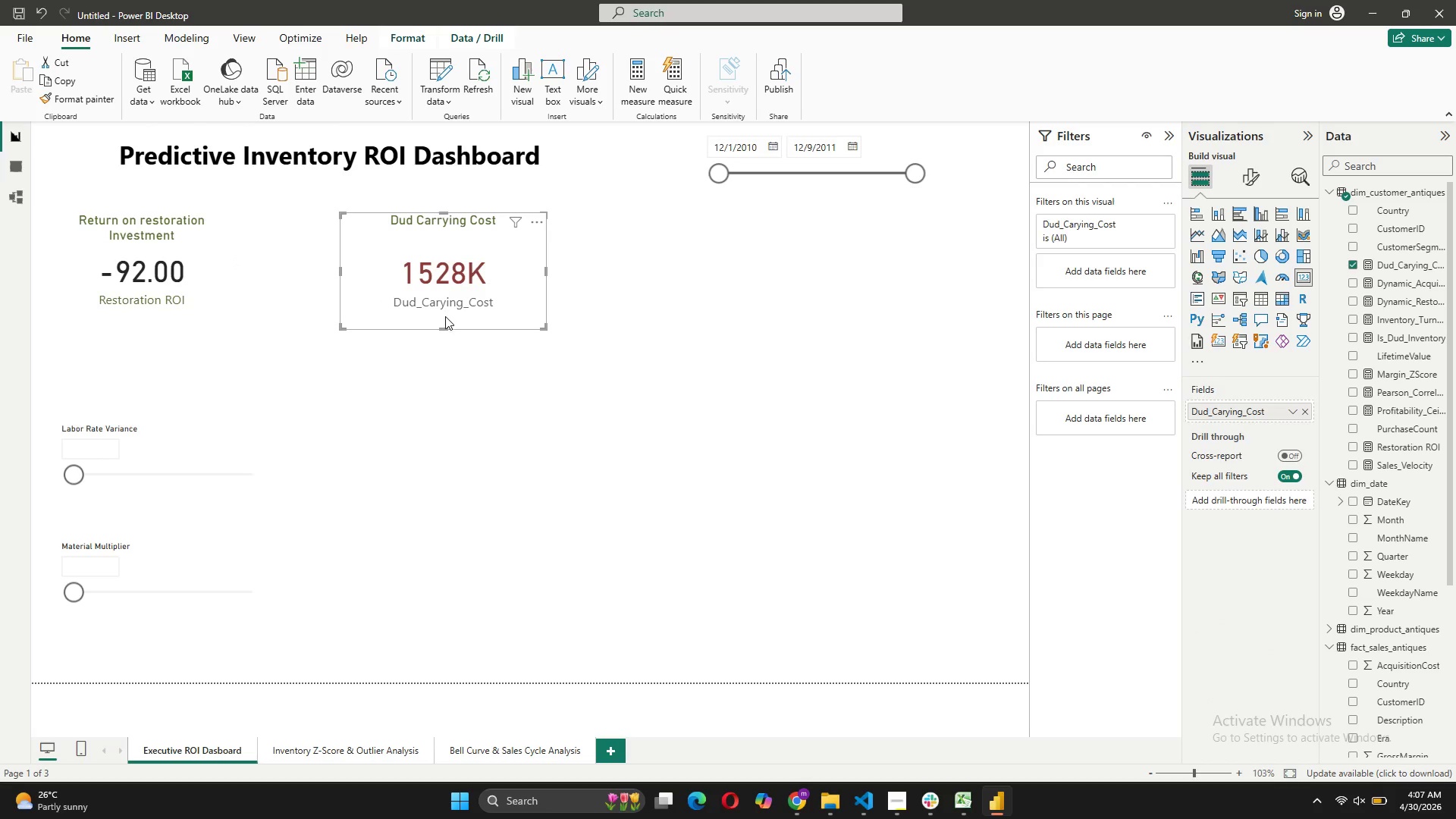 
left_click_drag(start_coordinate=[443, 326], to_coordinate=[444, 310])
 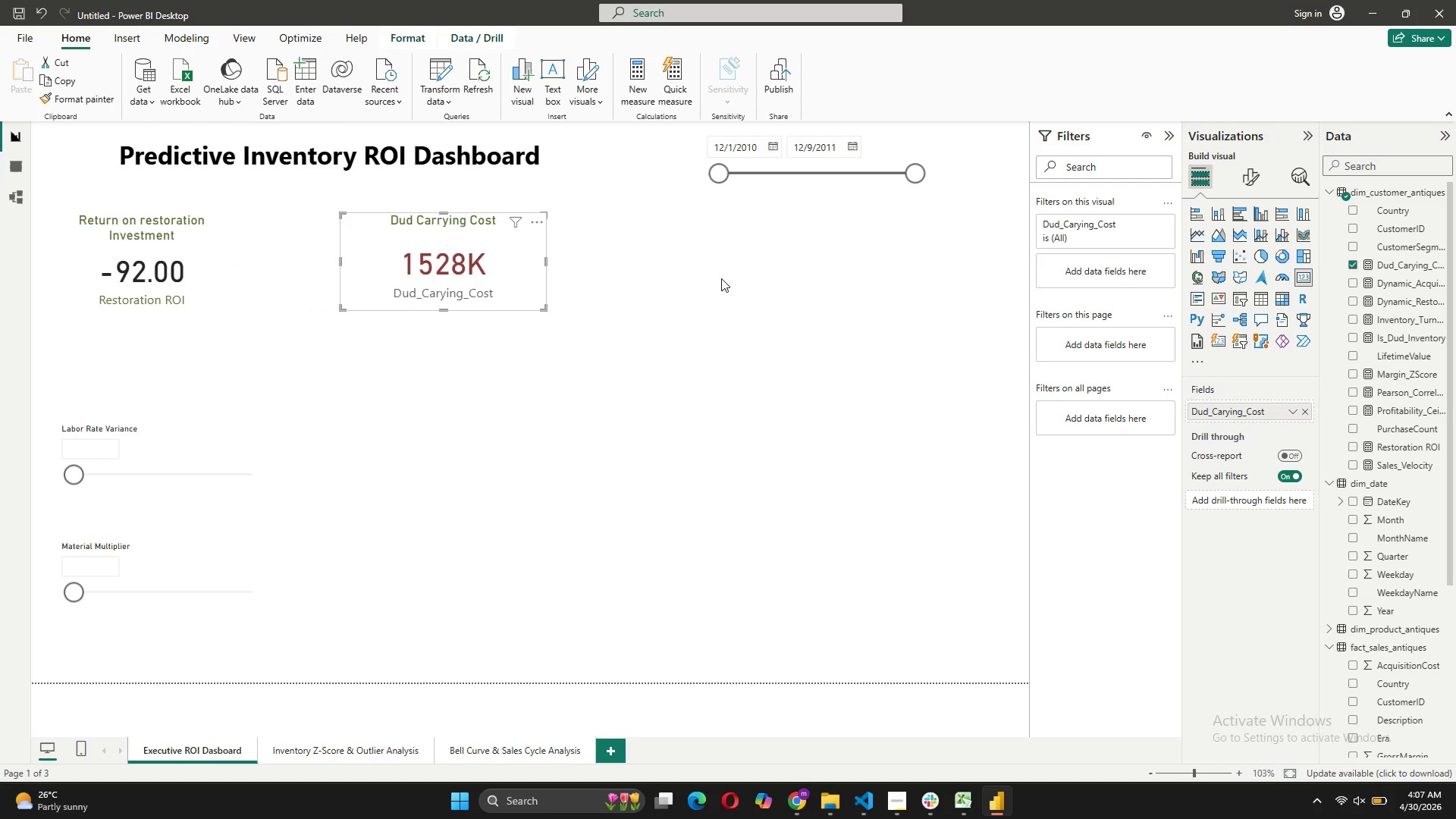 
left_click([665, 277])
 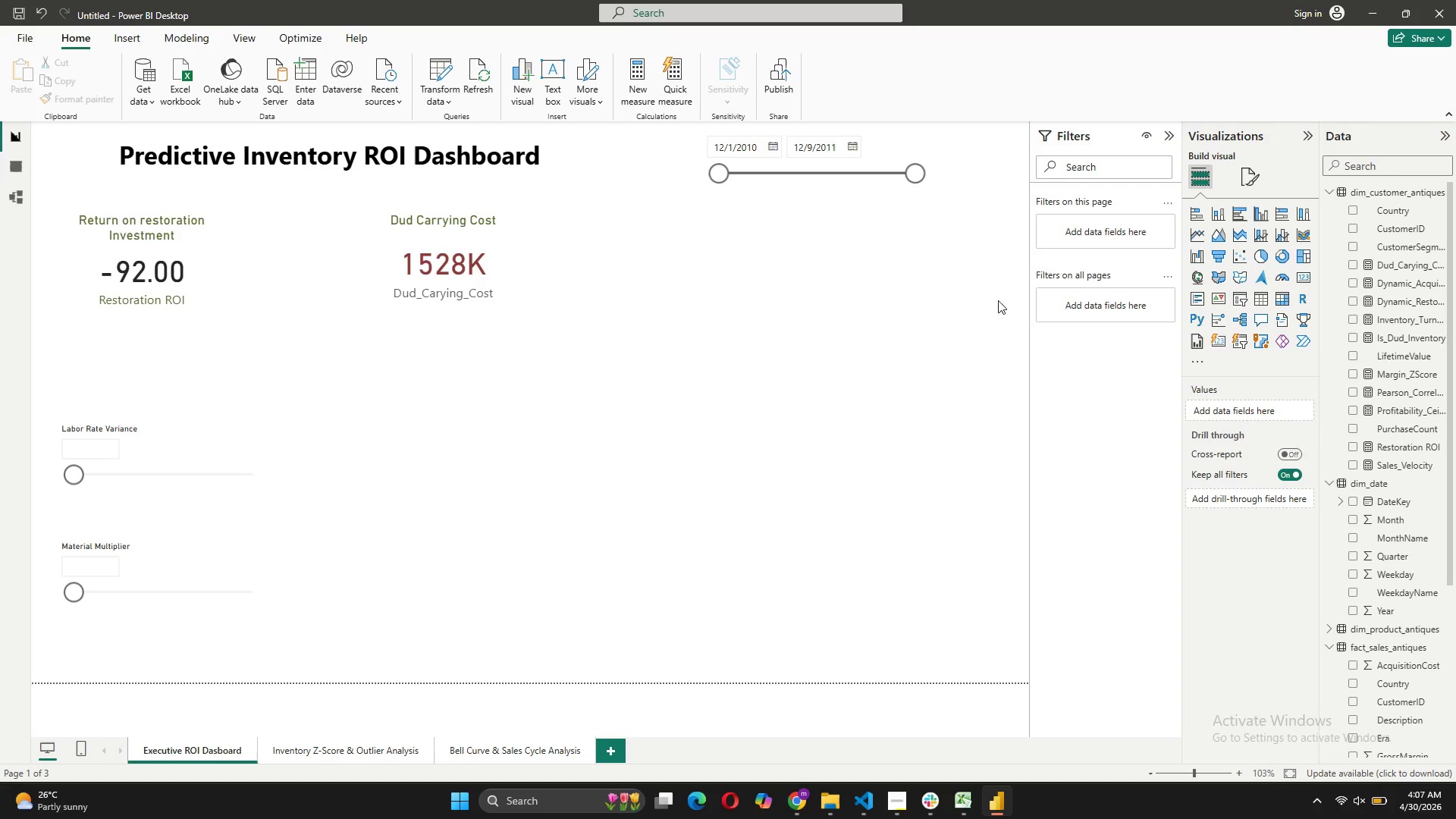 
wait(6.11)
 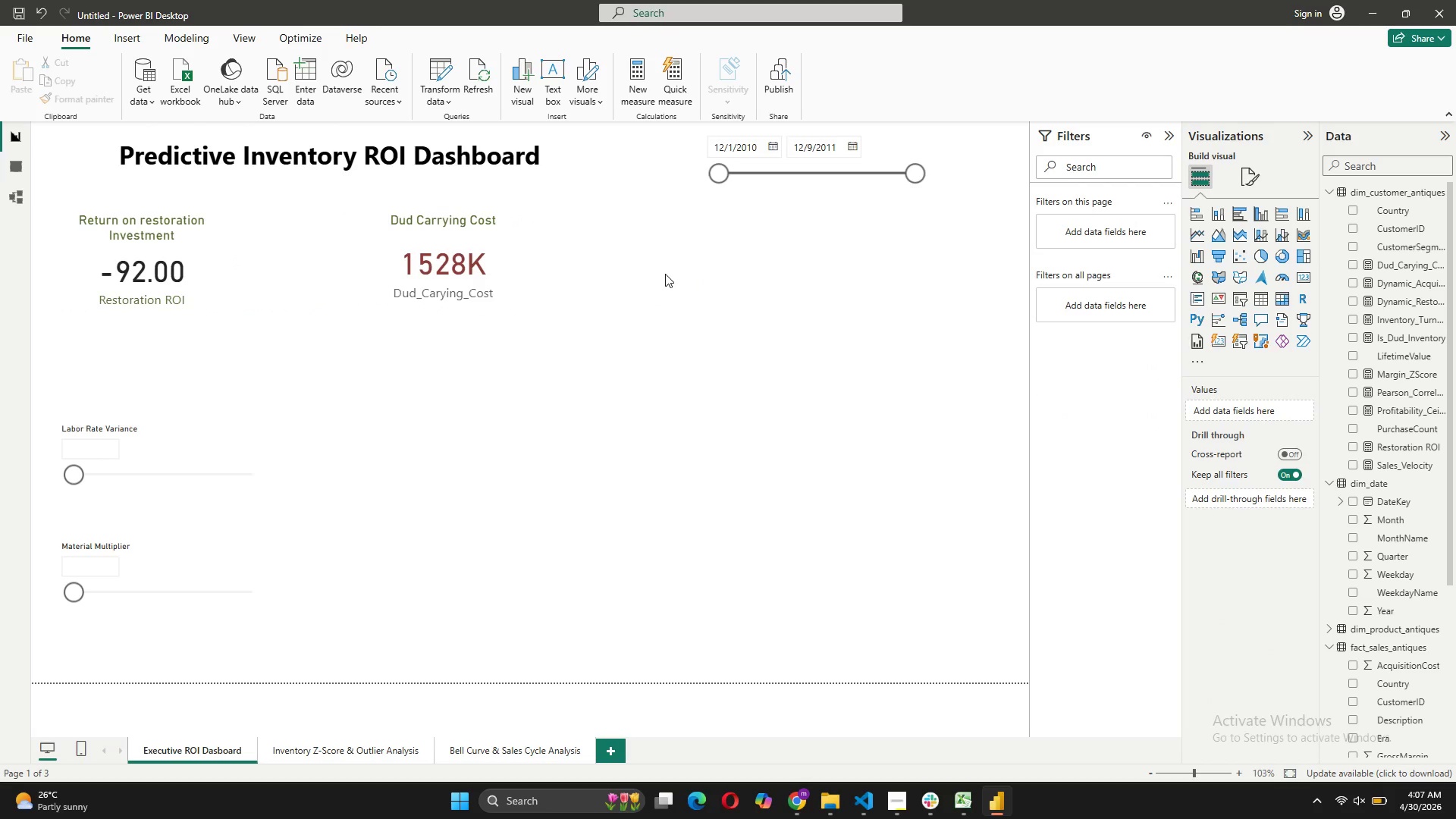 
left_click([1304, 278])
 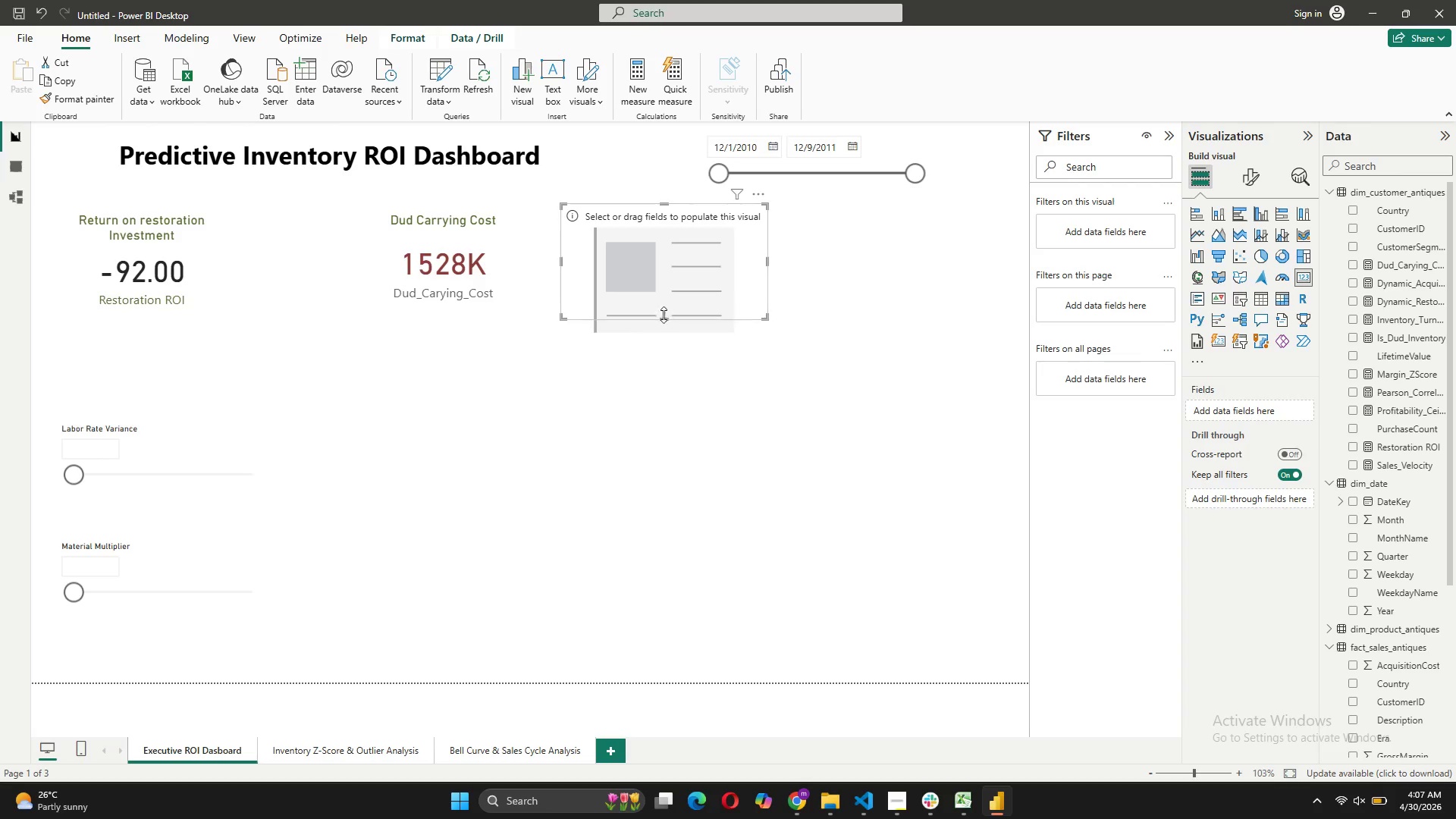 
left_click_drag(start_coordinate=[674, 275], to_coordinate=[710, 284])
 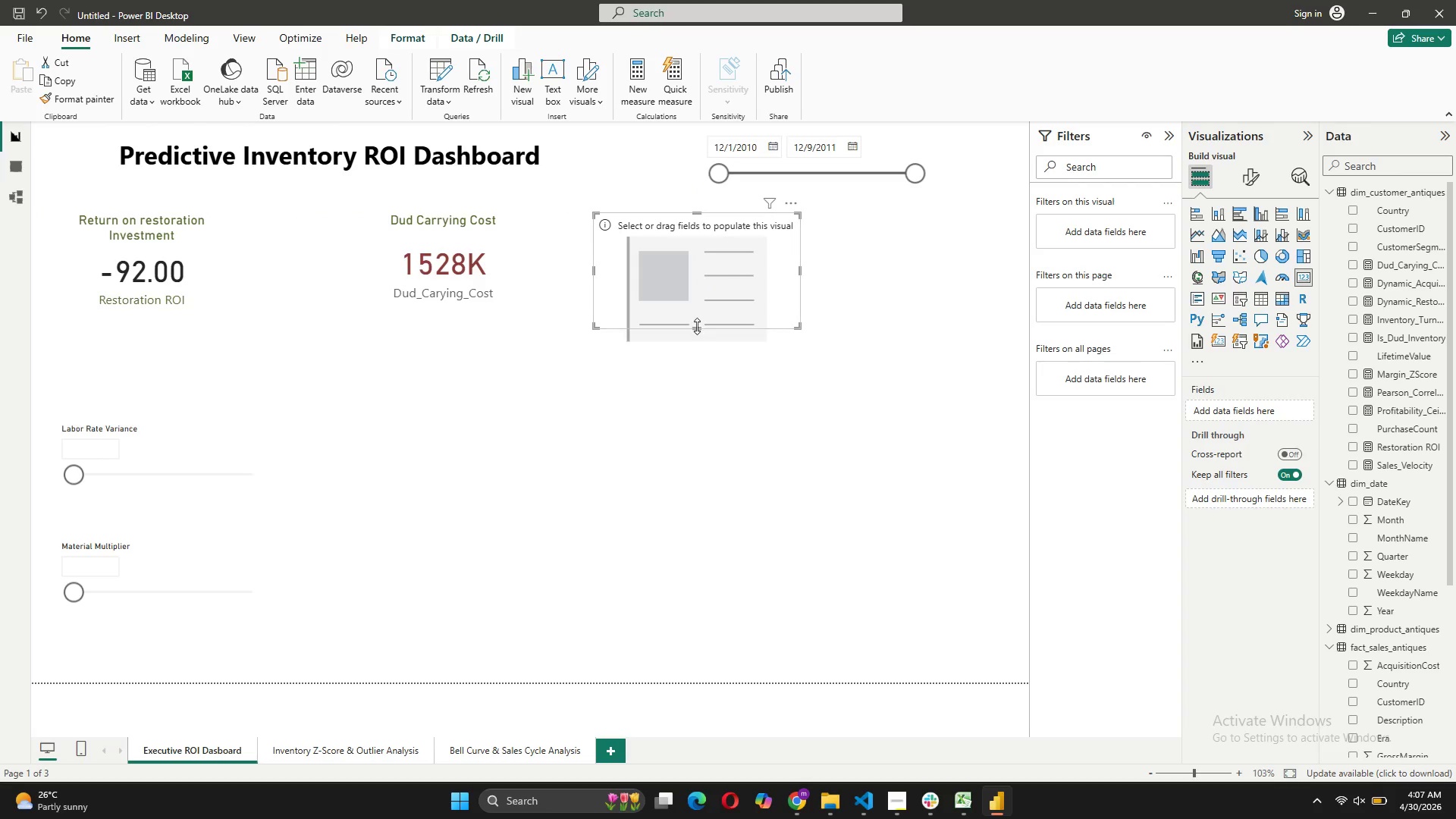 
left_click_drag(start_coordinate=[697, 326], to_coordinate=[703, 307])
 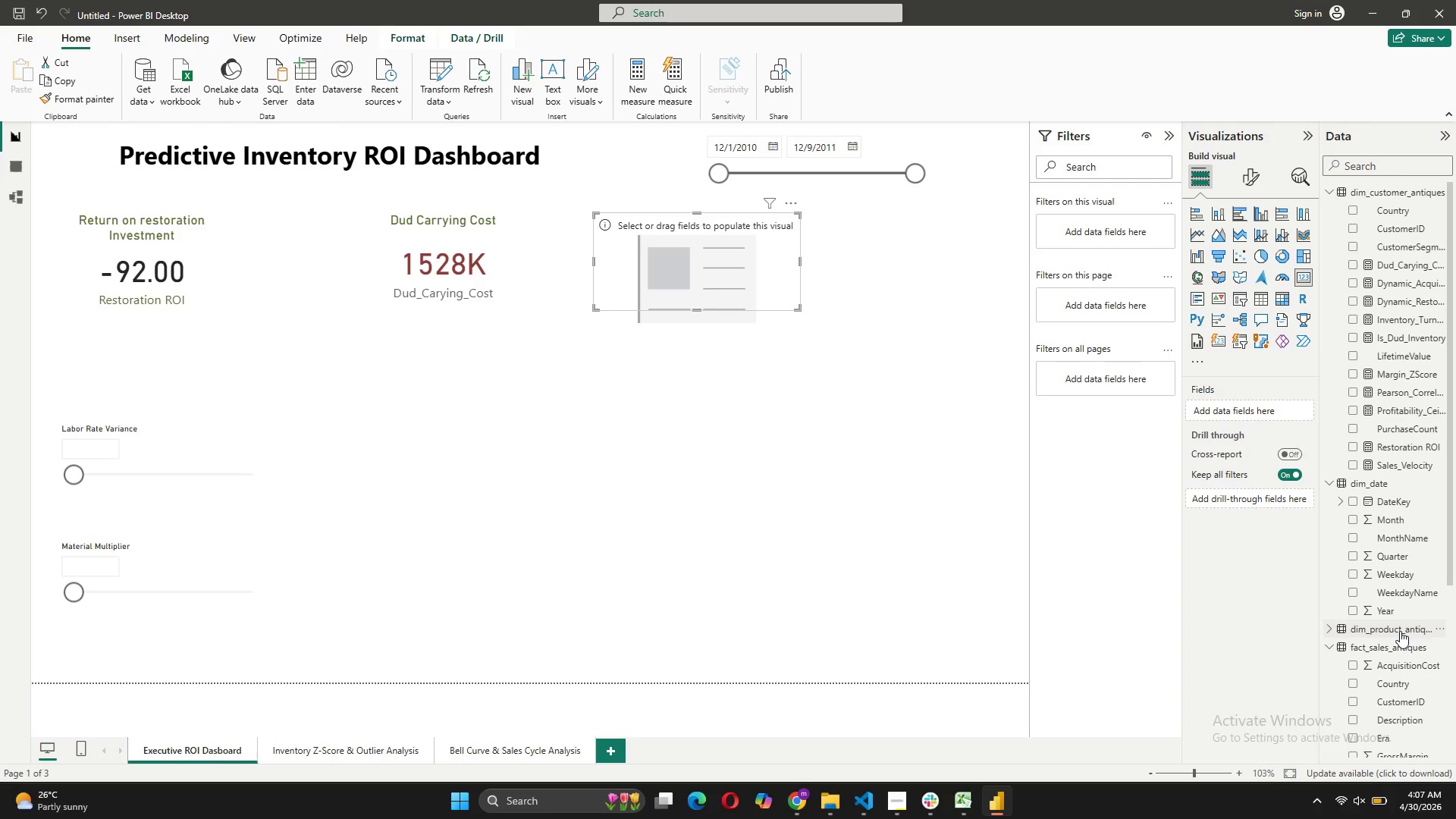 
scroll: coordinate [1388, 619], scroll_direction: down, amount: 4.0
 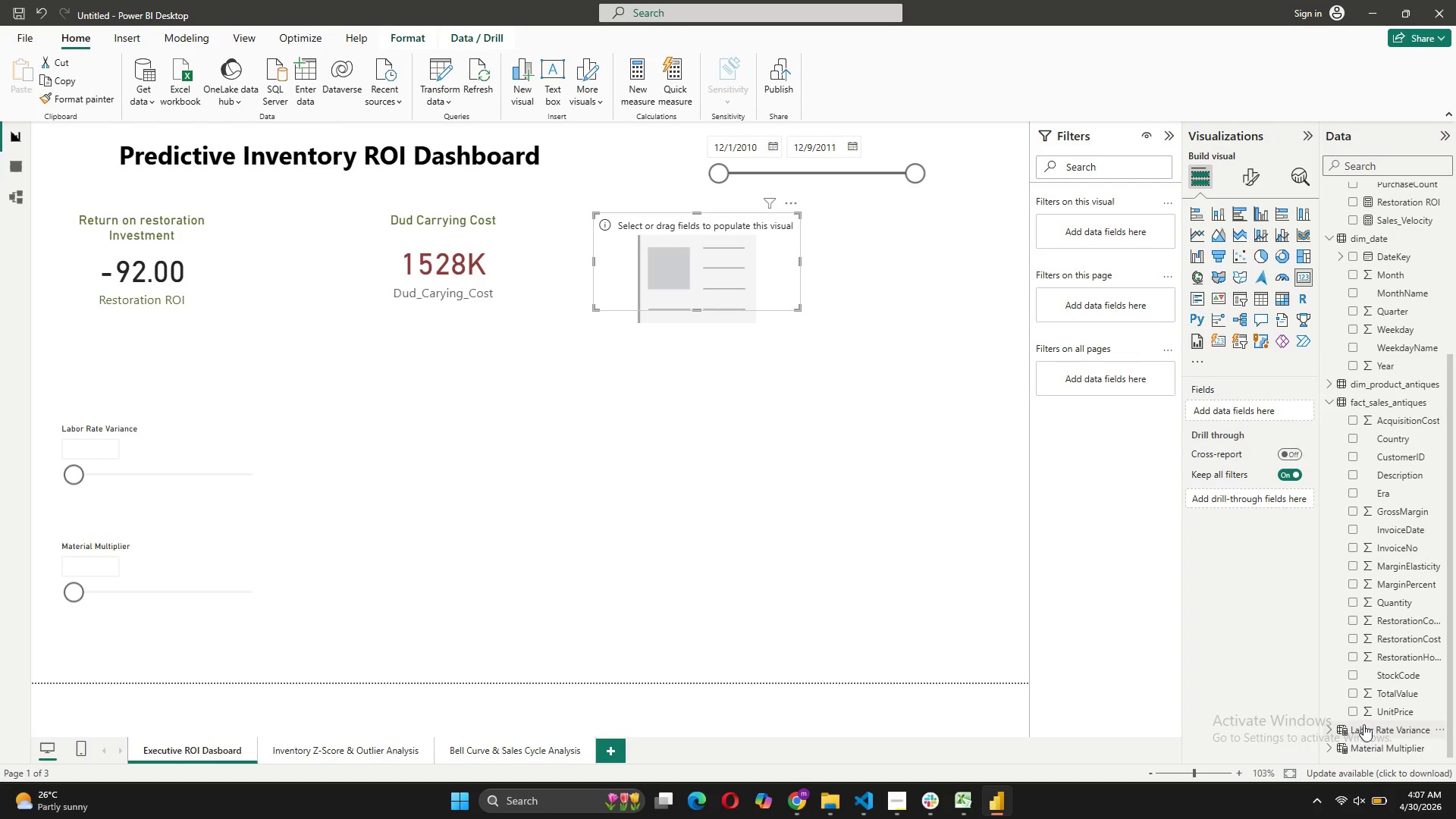 
left_click([1332, 384])
 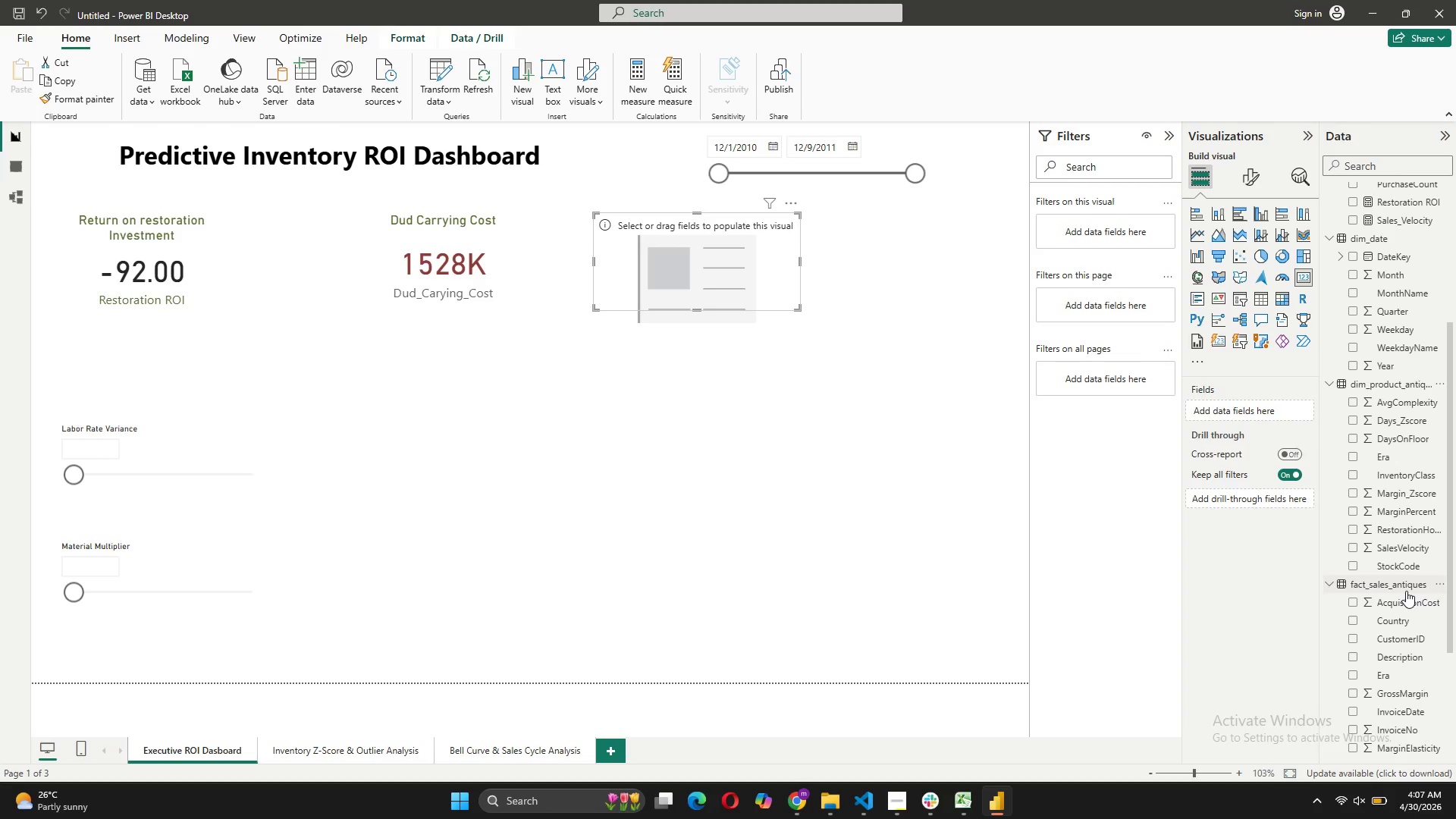 
wait(5.89)
 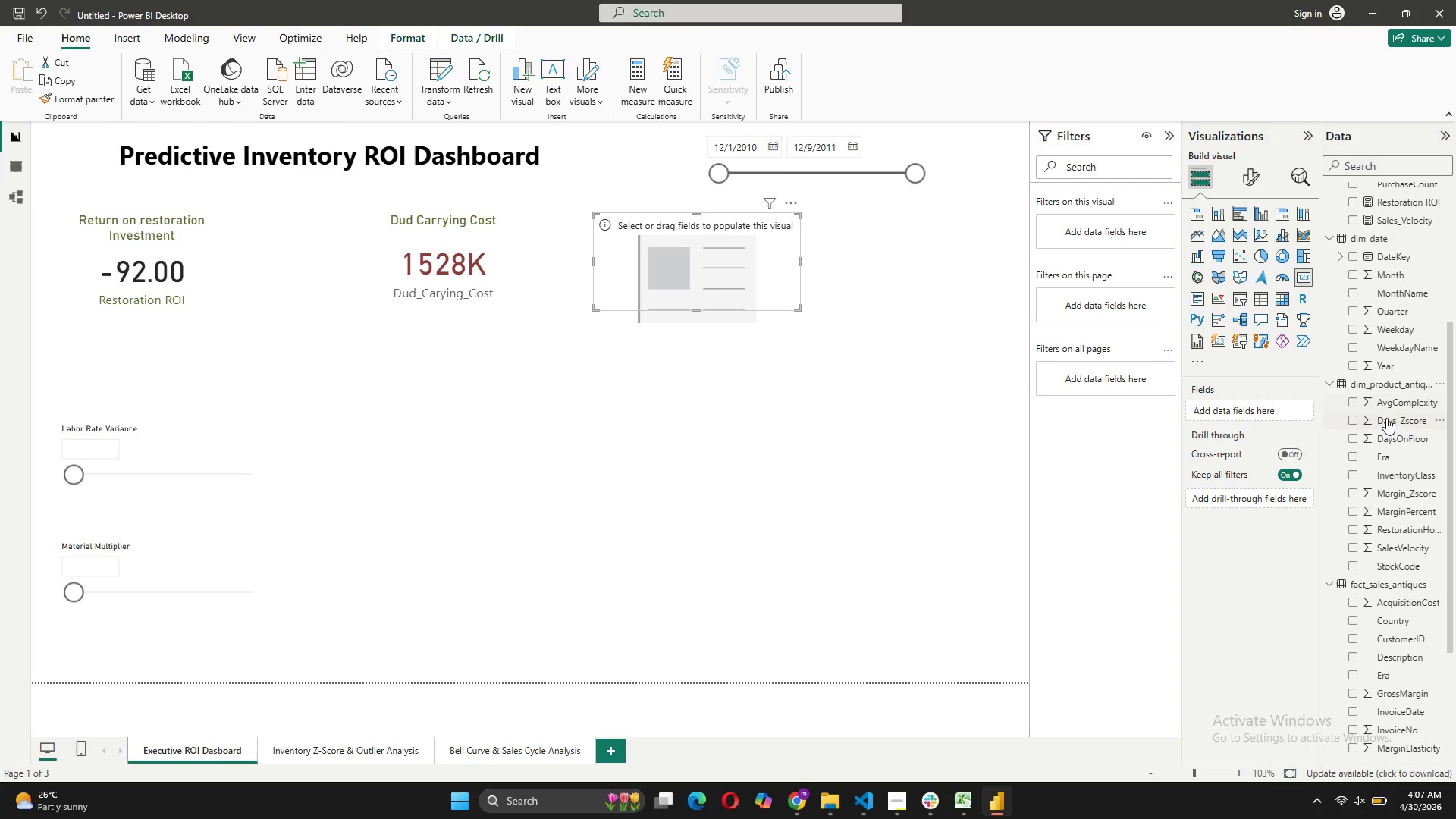 
scroll: coordinate [1399, 448], scroll_direction: up, amount: 5.0
 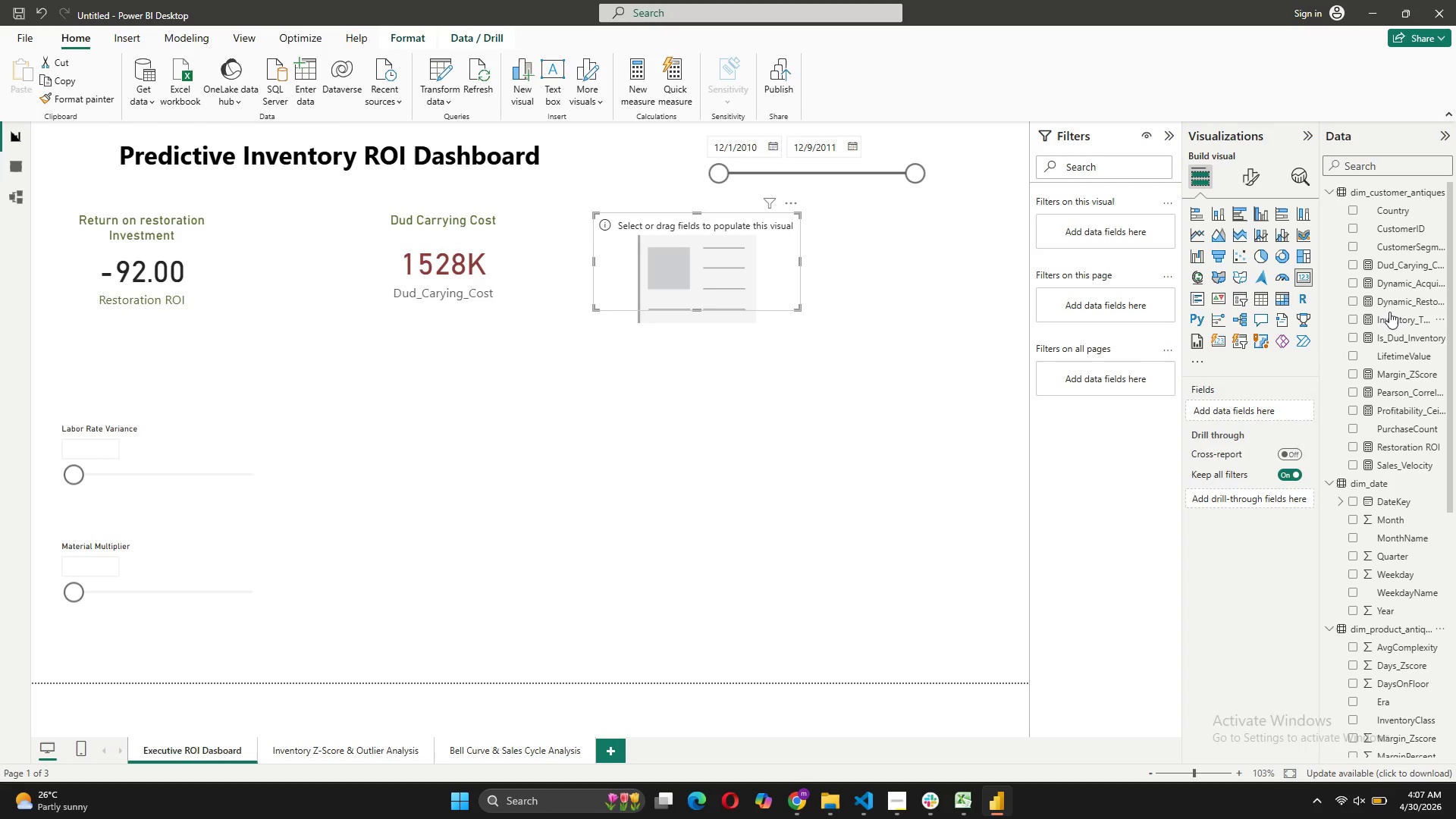 
left_click_drag(start_coordinate=[1385, 318], to_coordinate=[1260, 409])
 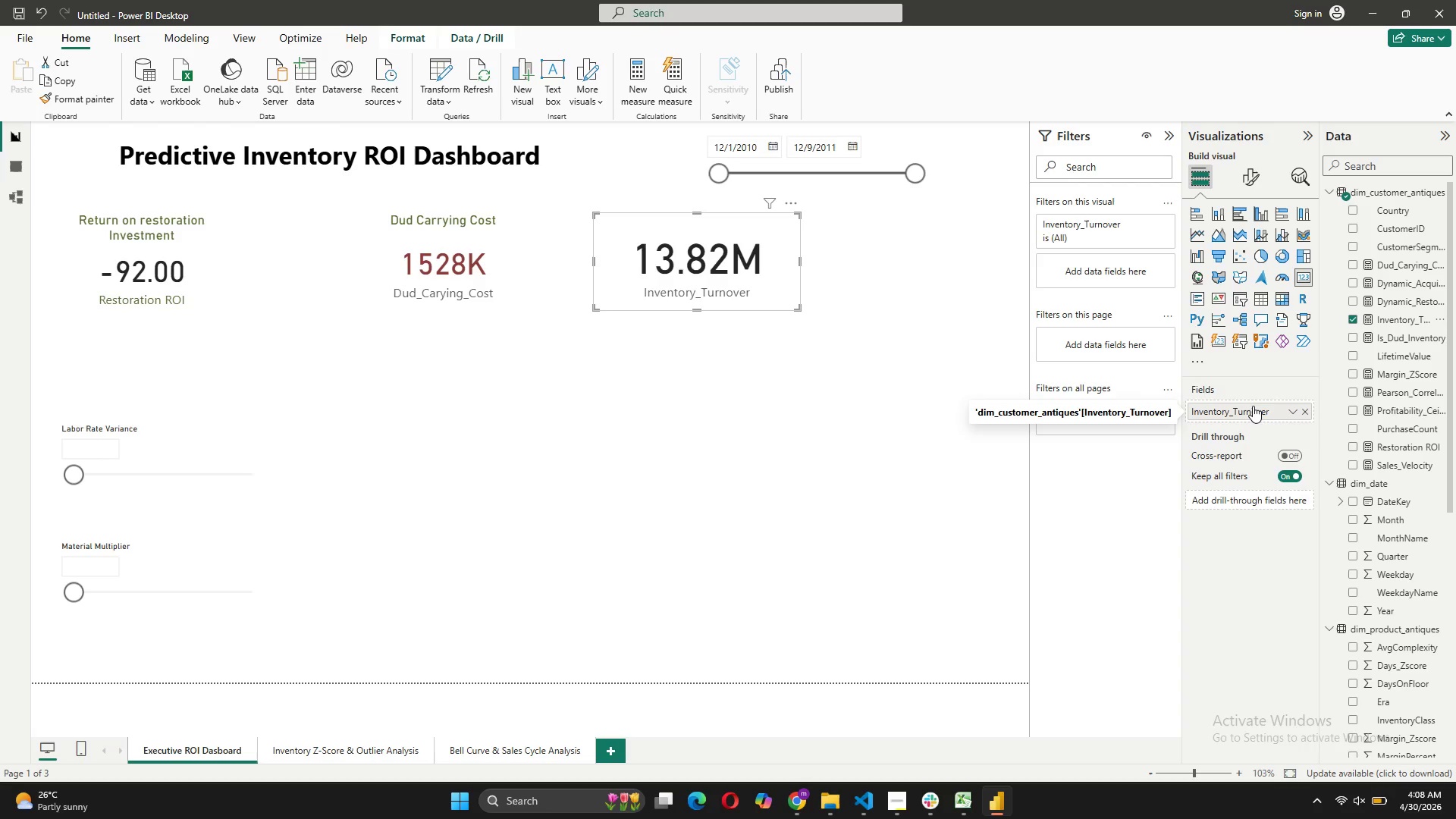 
mouse_move([990, 271])
 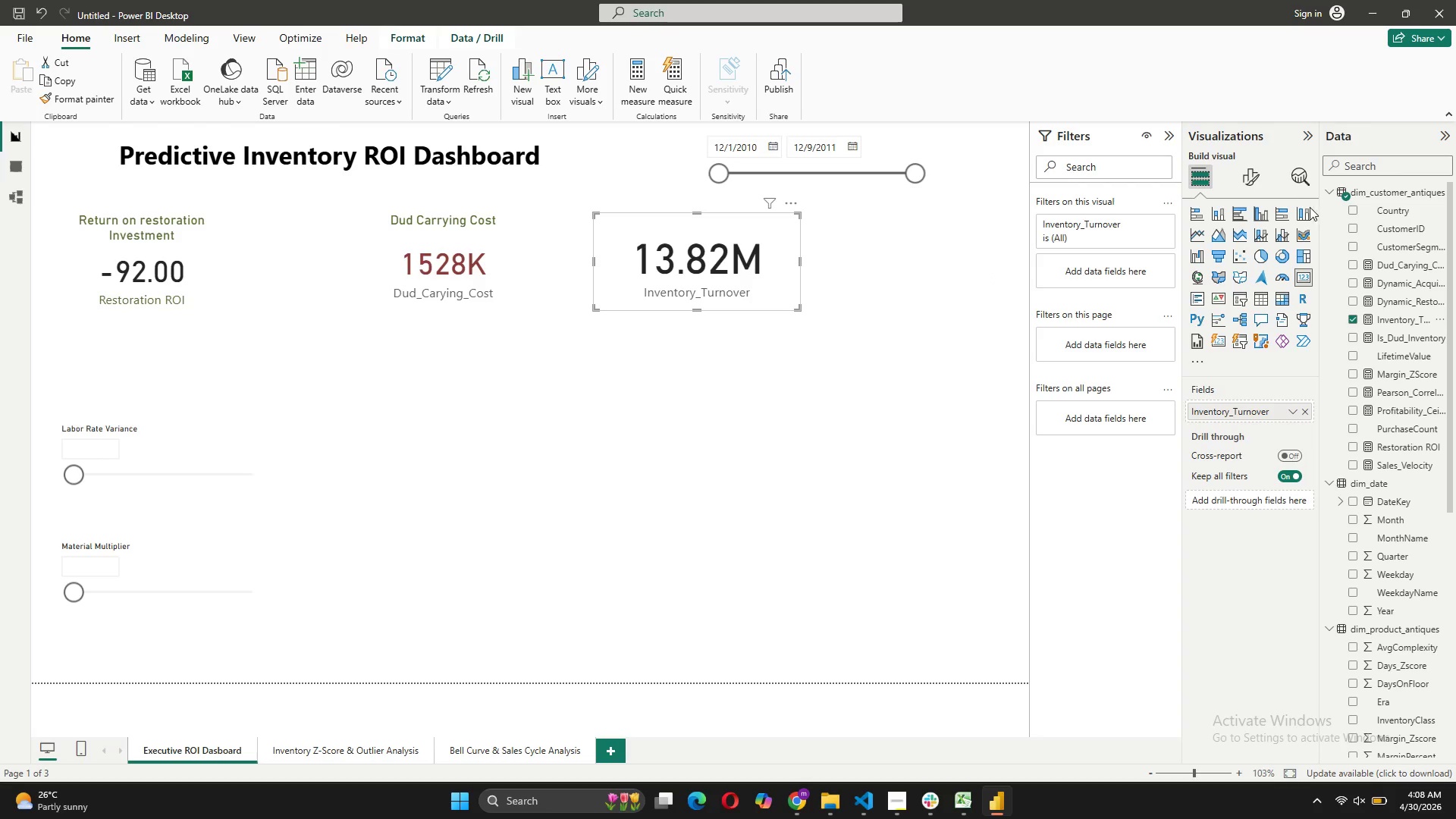 
left_click([1258, 185])
 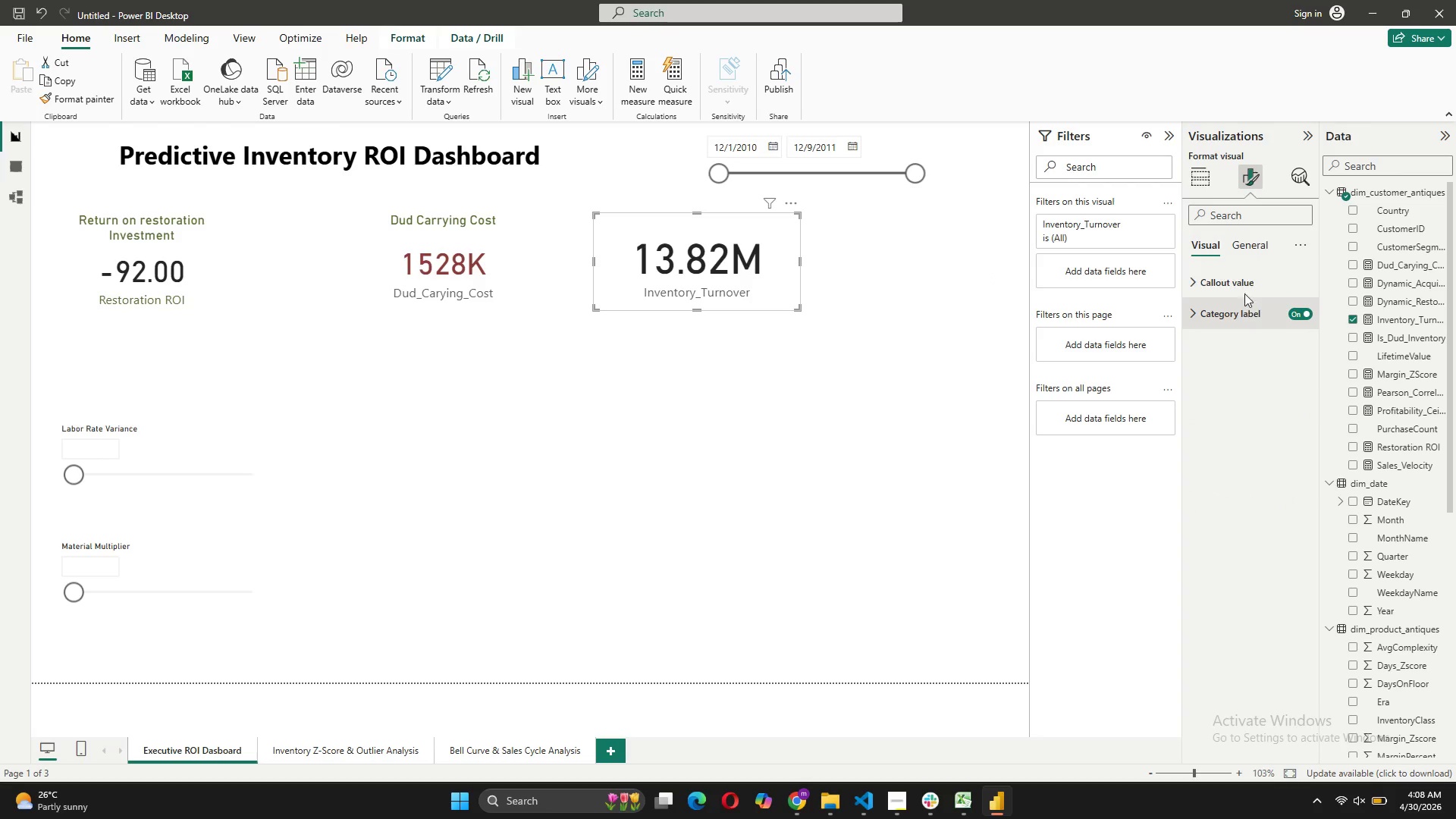 
left_click([1244, 286])
 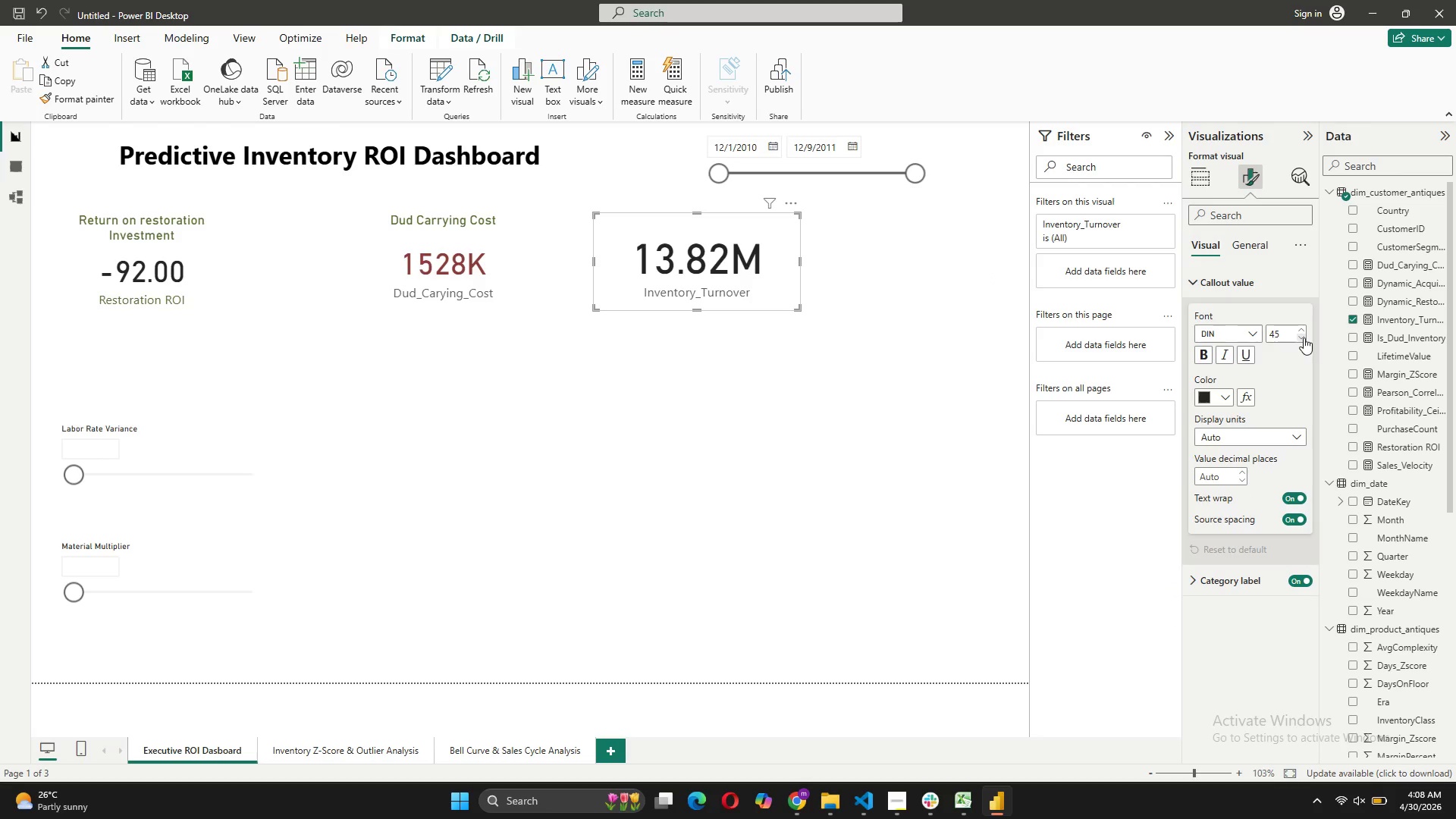 
double_click([1304, 337])
 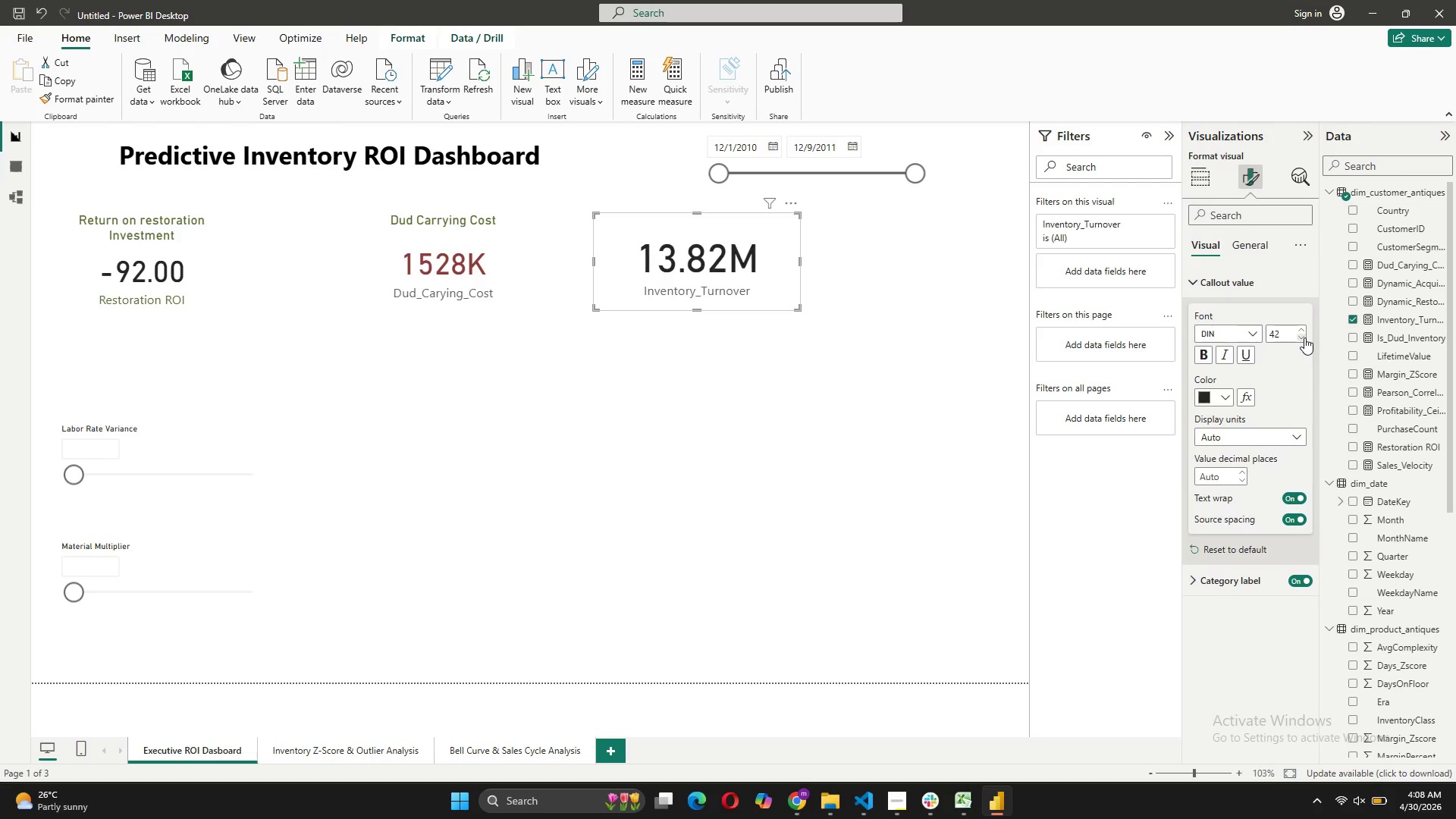 
triple_click([1304, 337])
 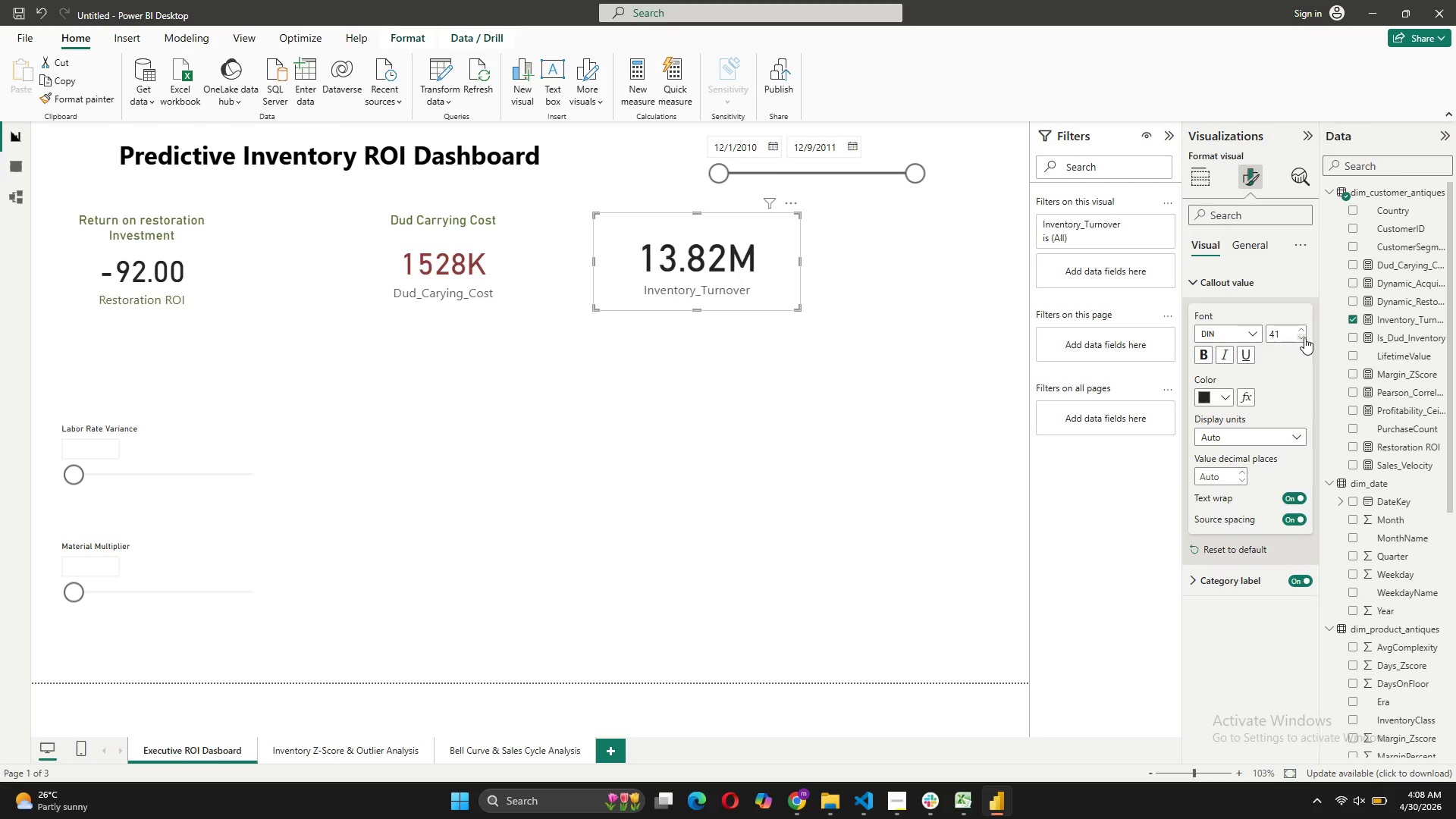 
triple_click([1304, 337])
 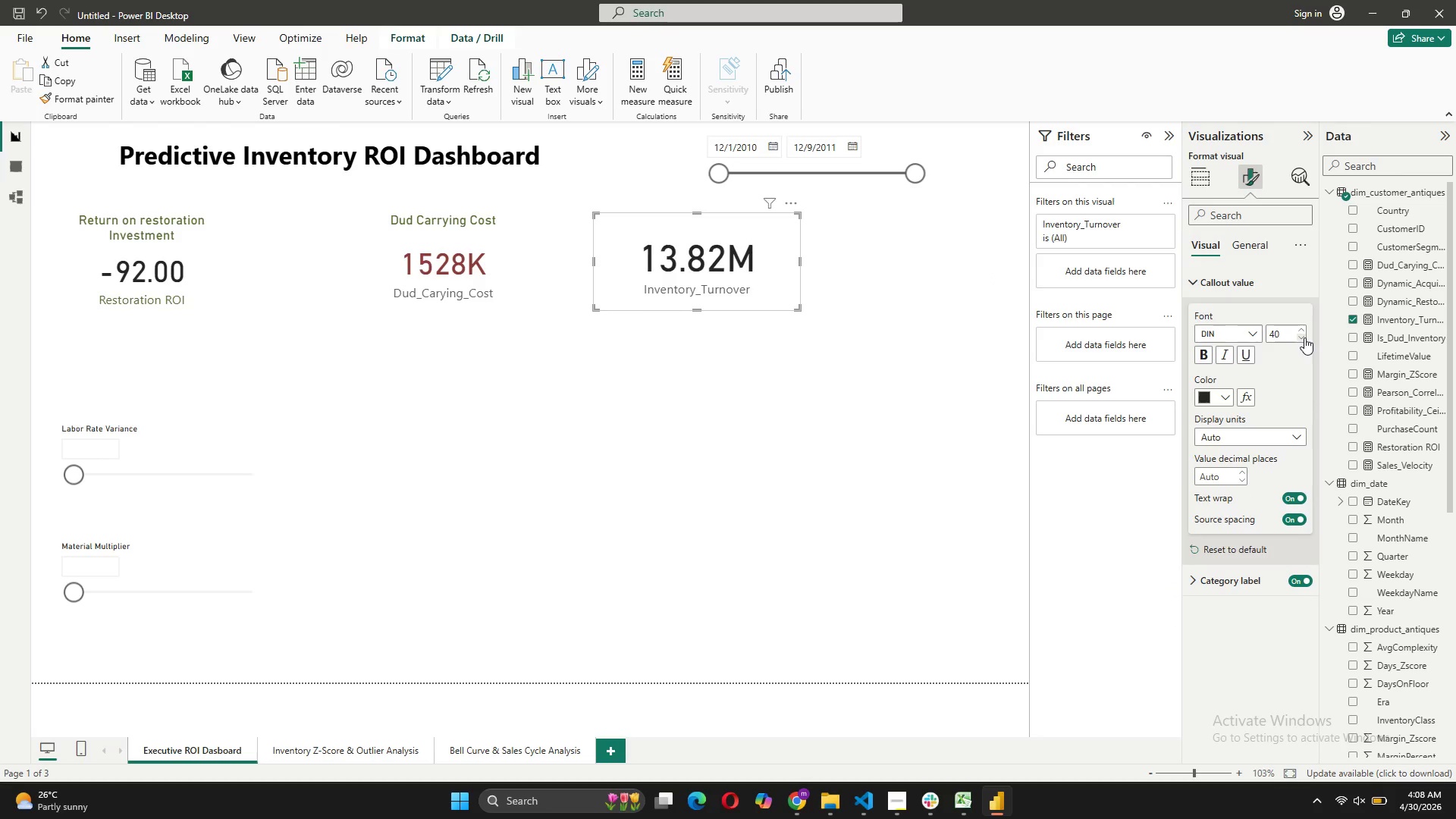 
triple_click([1304, 337])
 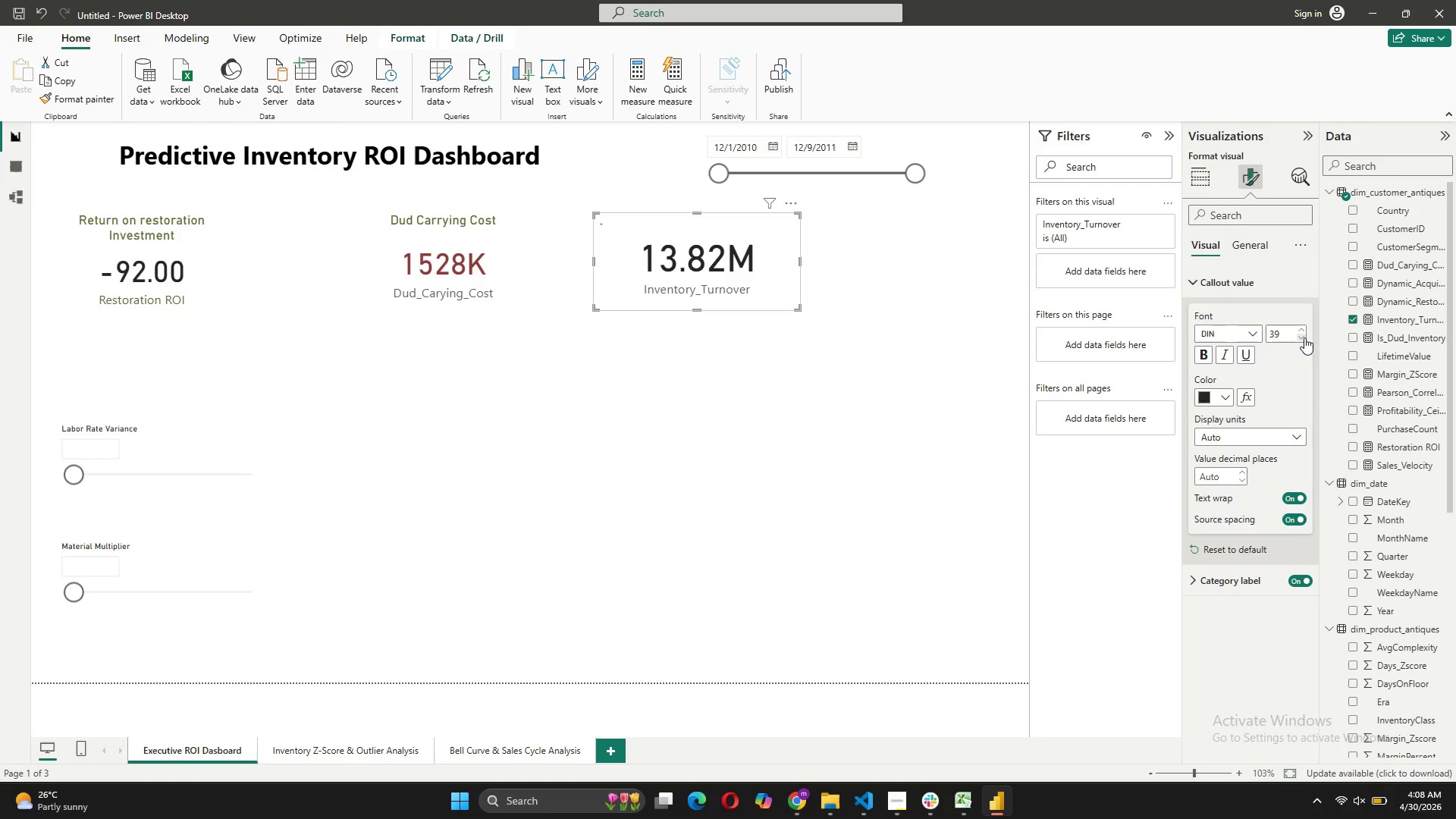 
triple_click([1304, 337])
 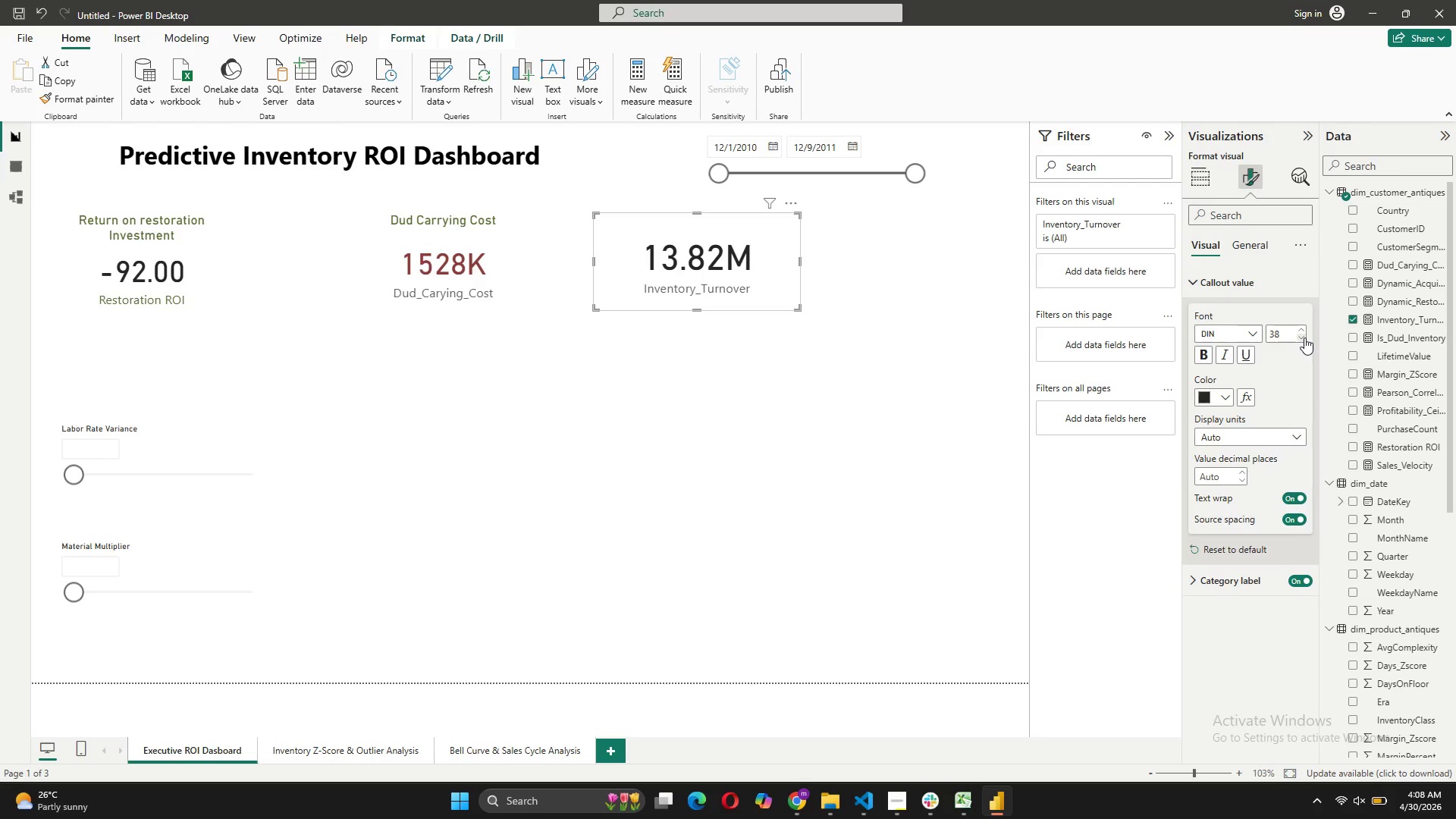 
triple_click([1304, 337])
 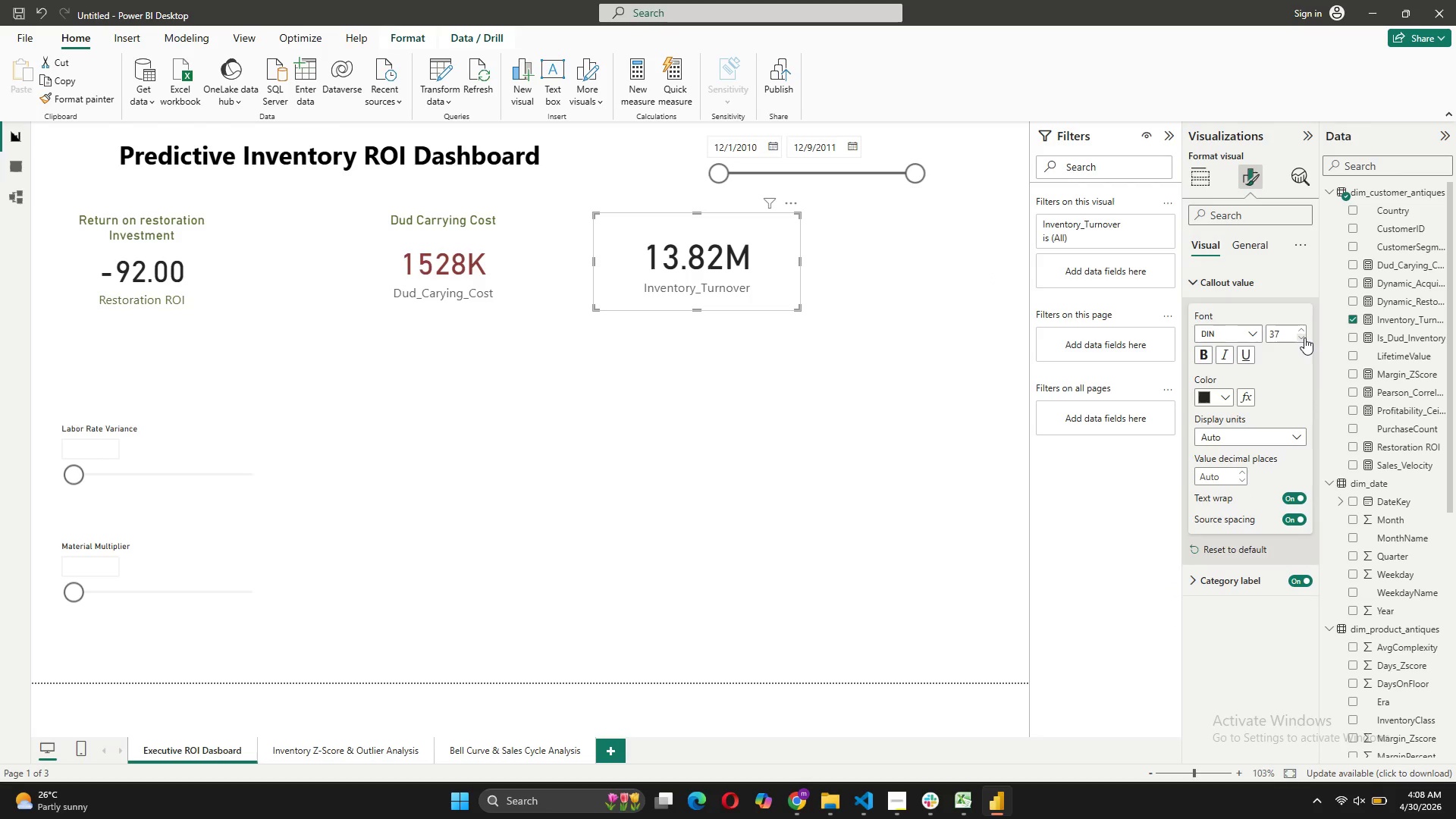 
triple_click([1304, 337])
 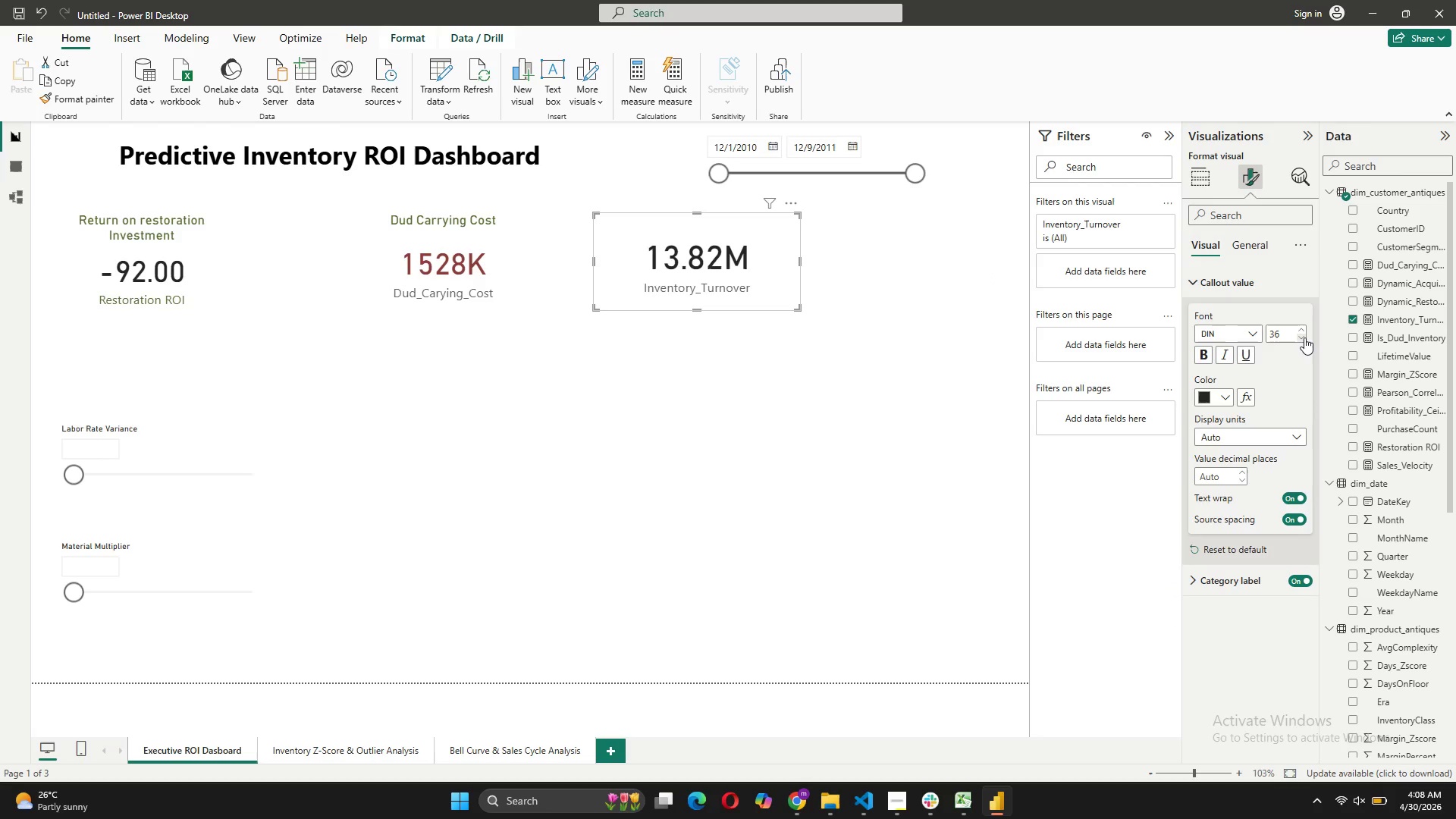 
triple_click([1304, 337])
 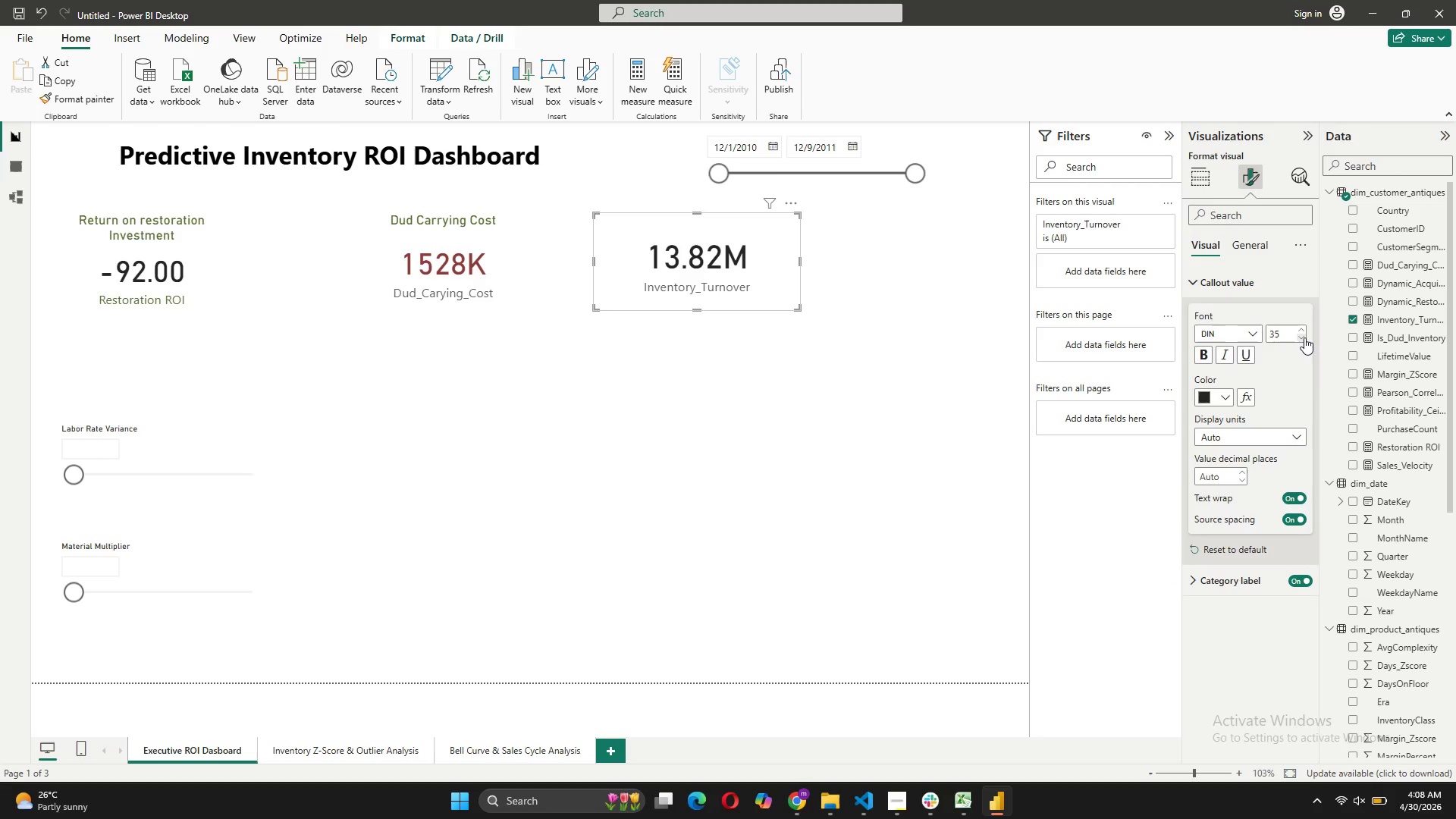 
triple_click([1304, 337])
 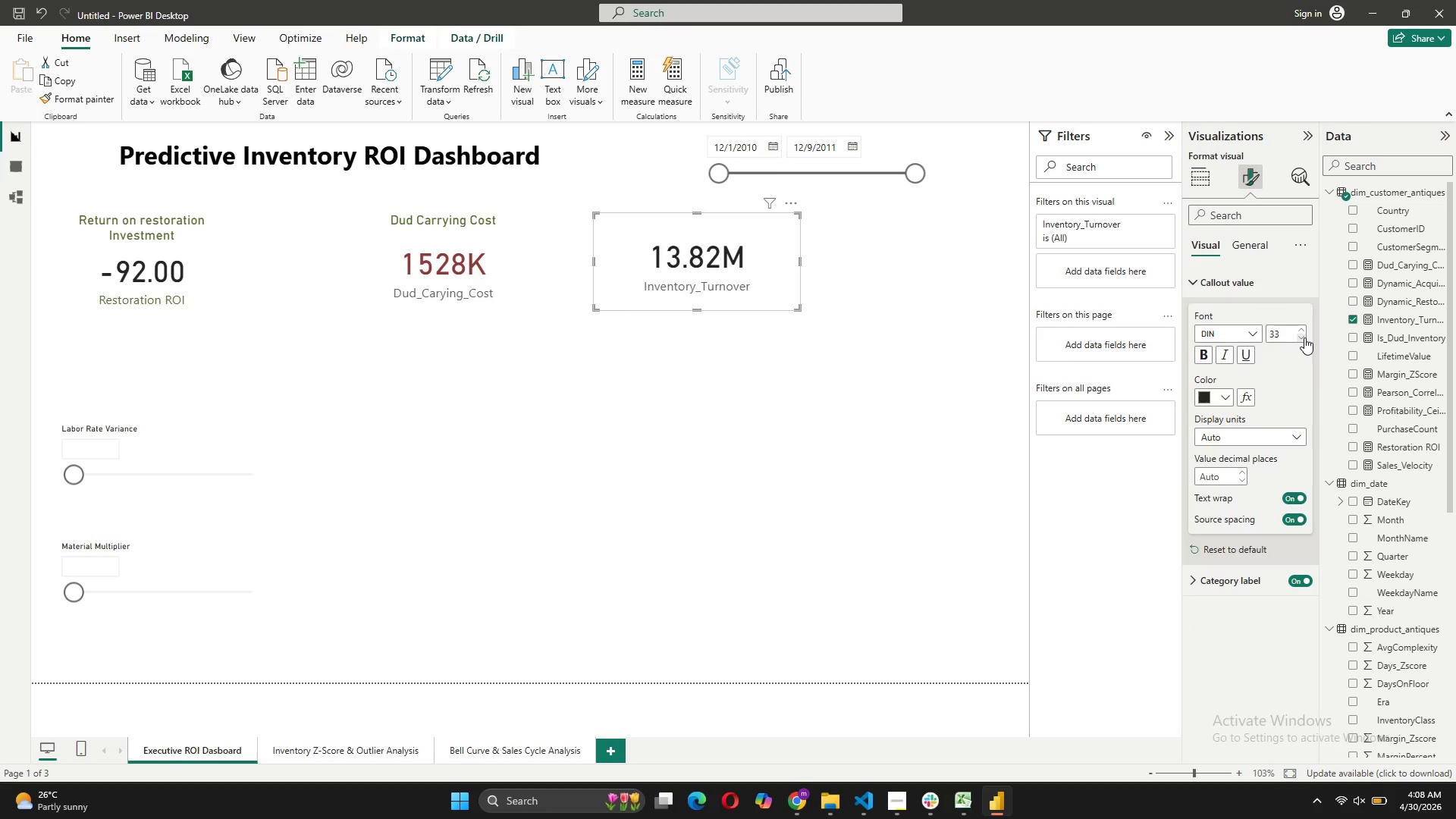 
double_click([1304, 337])
 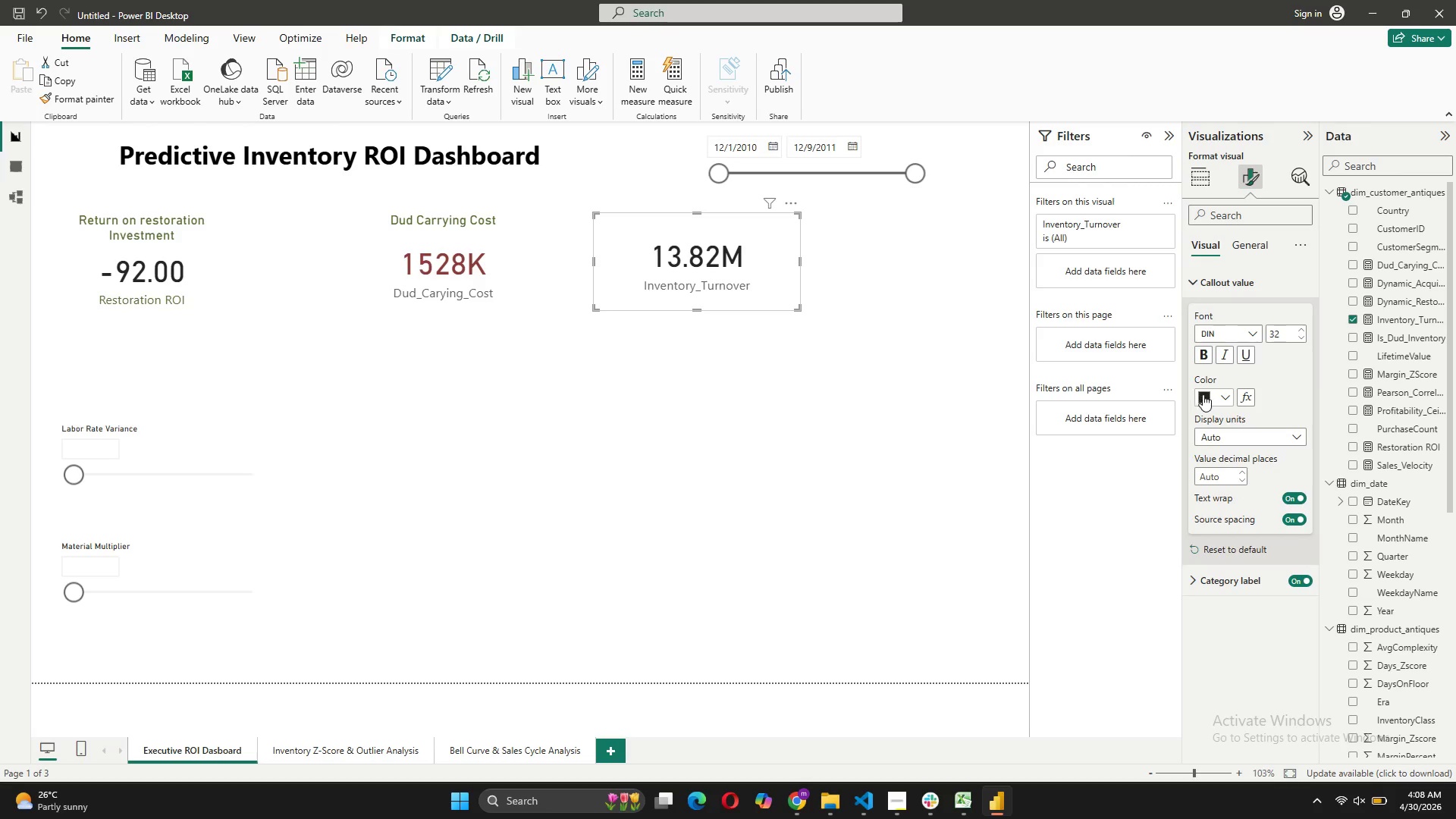 
left_click([1225, 395])
 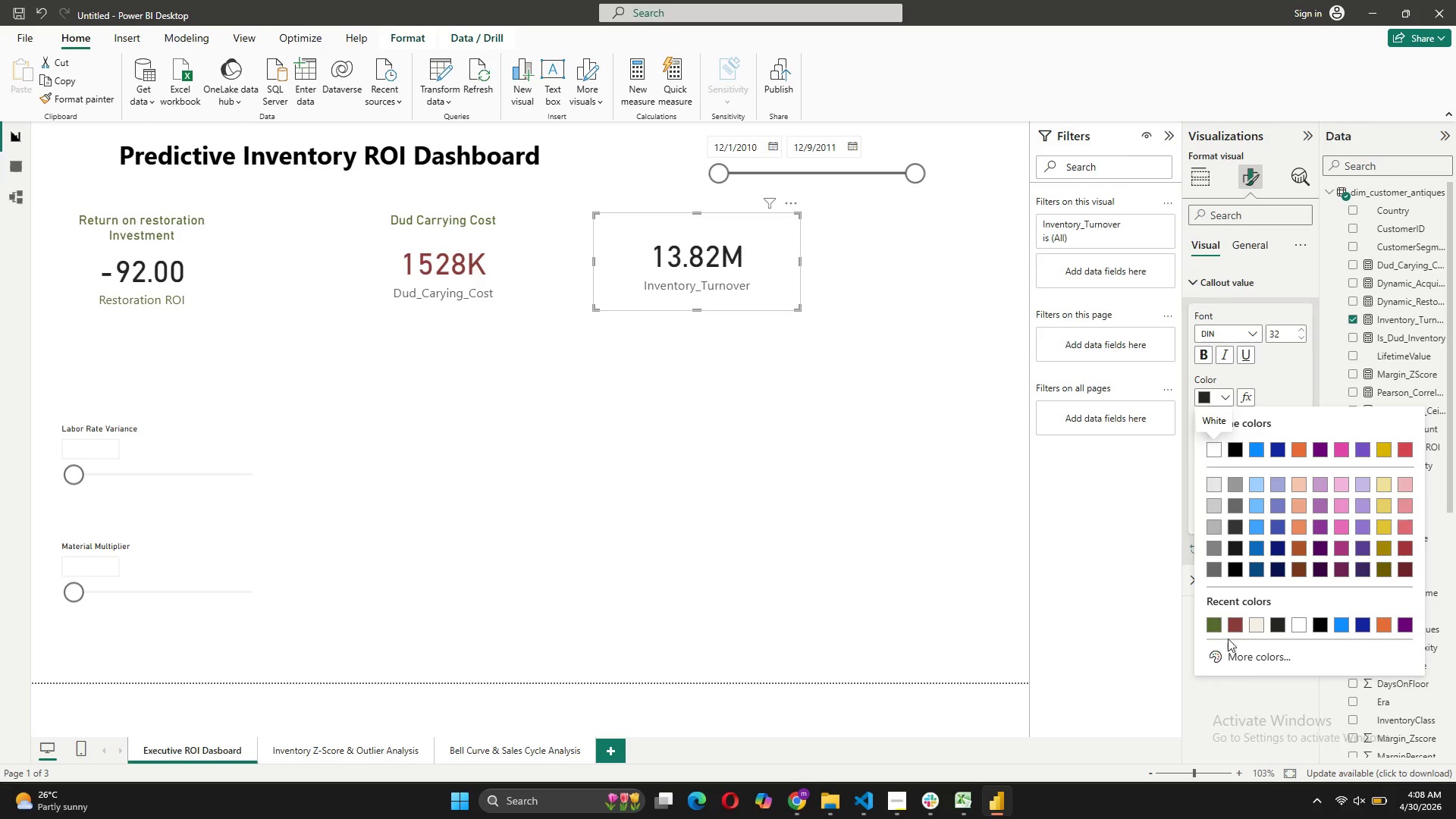 
left_click([1216, 626])
 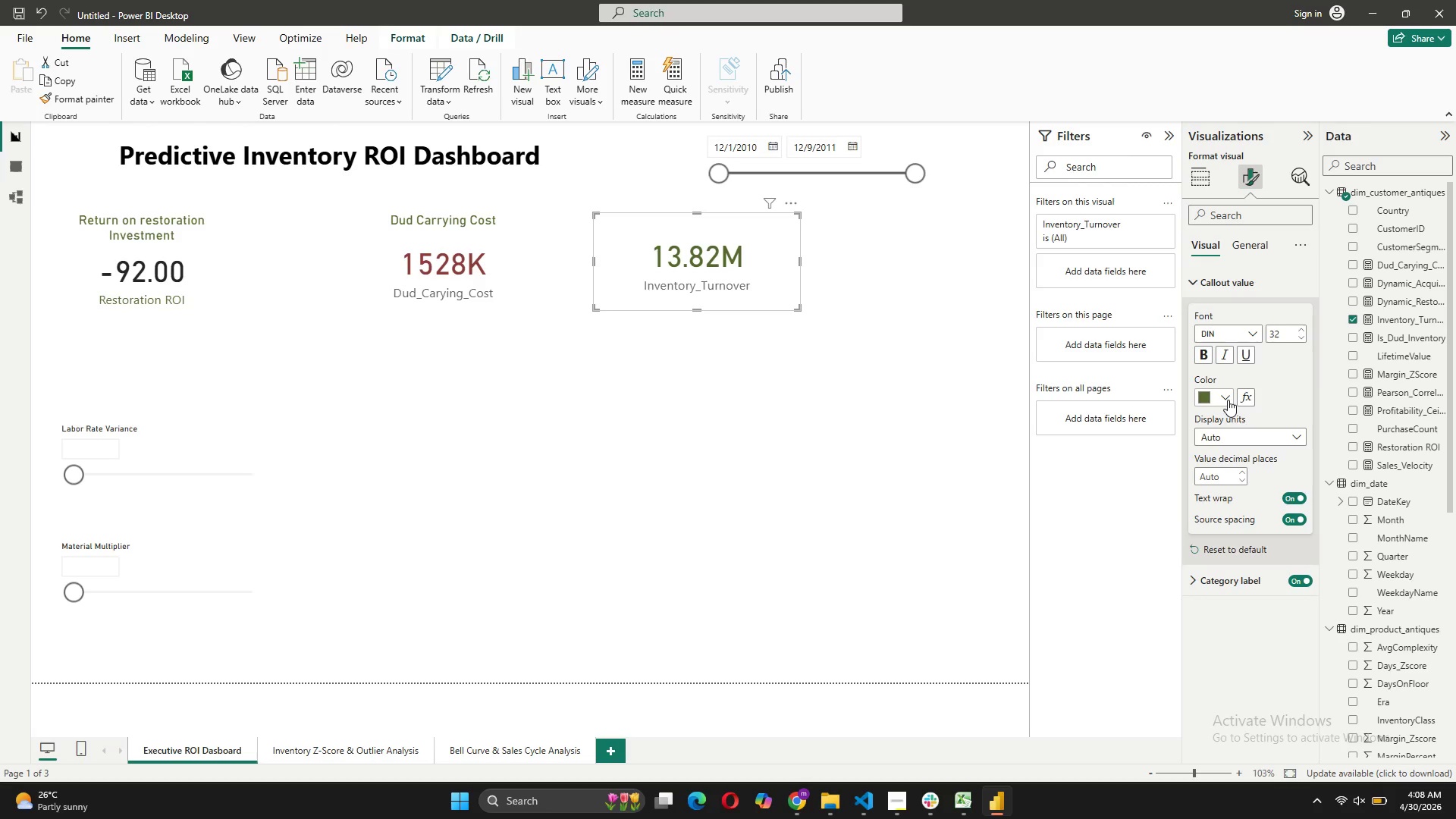 
left_click([1228, 400])
 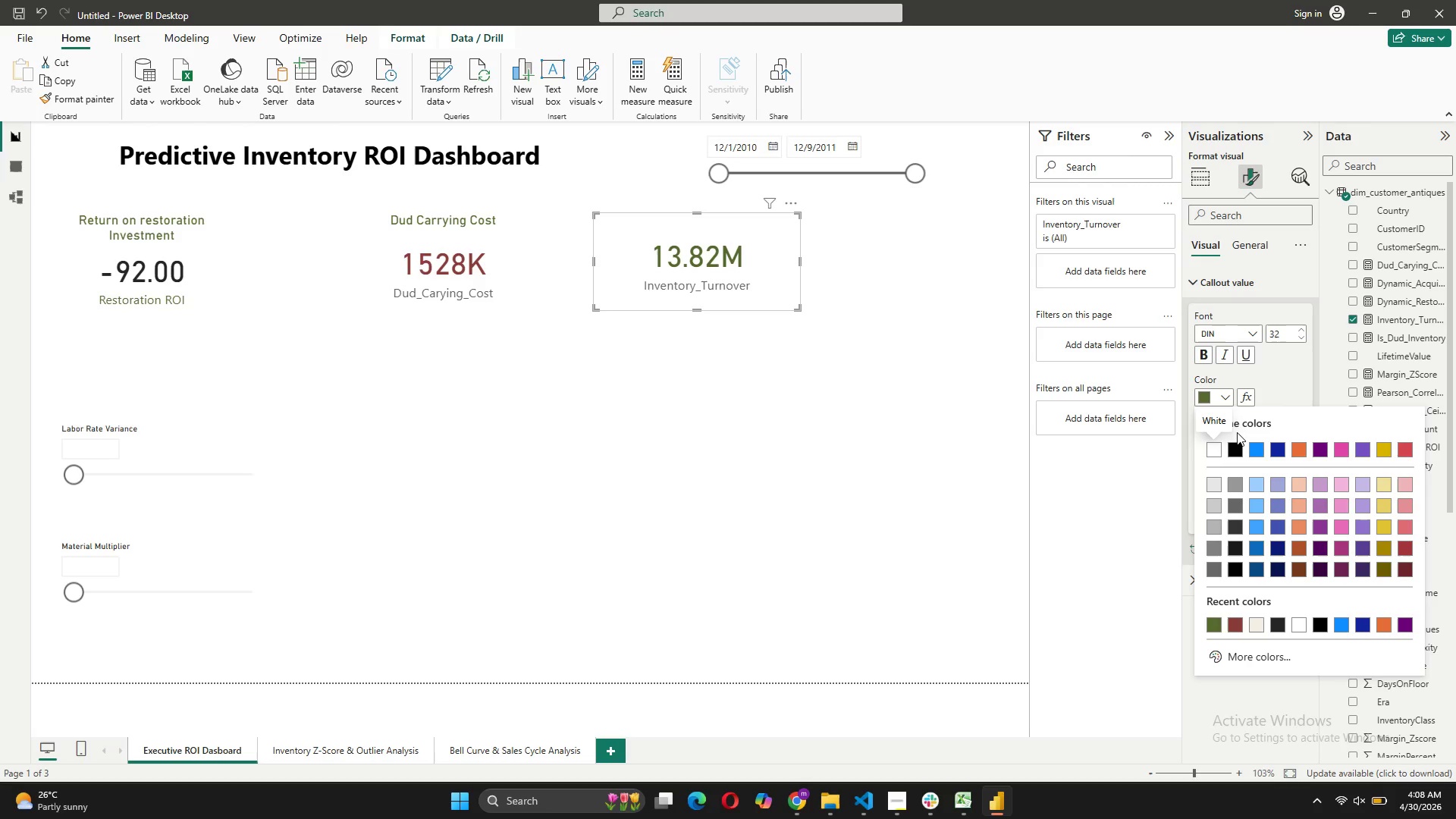 
left_click([1238, 454])
 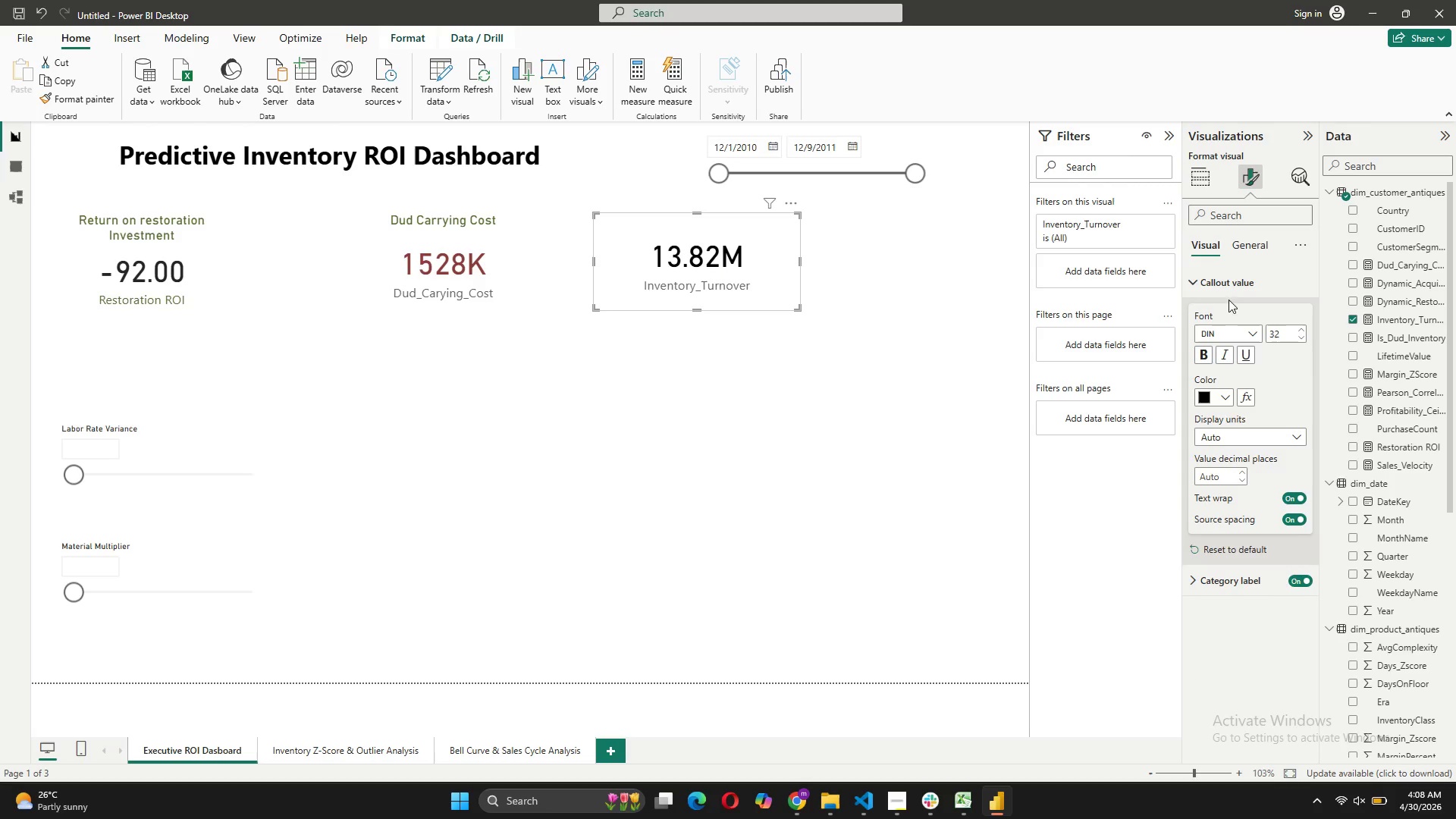 
left_click([1257, 584])
 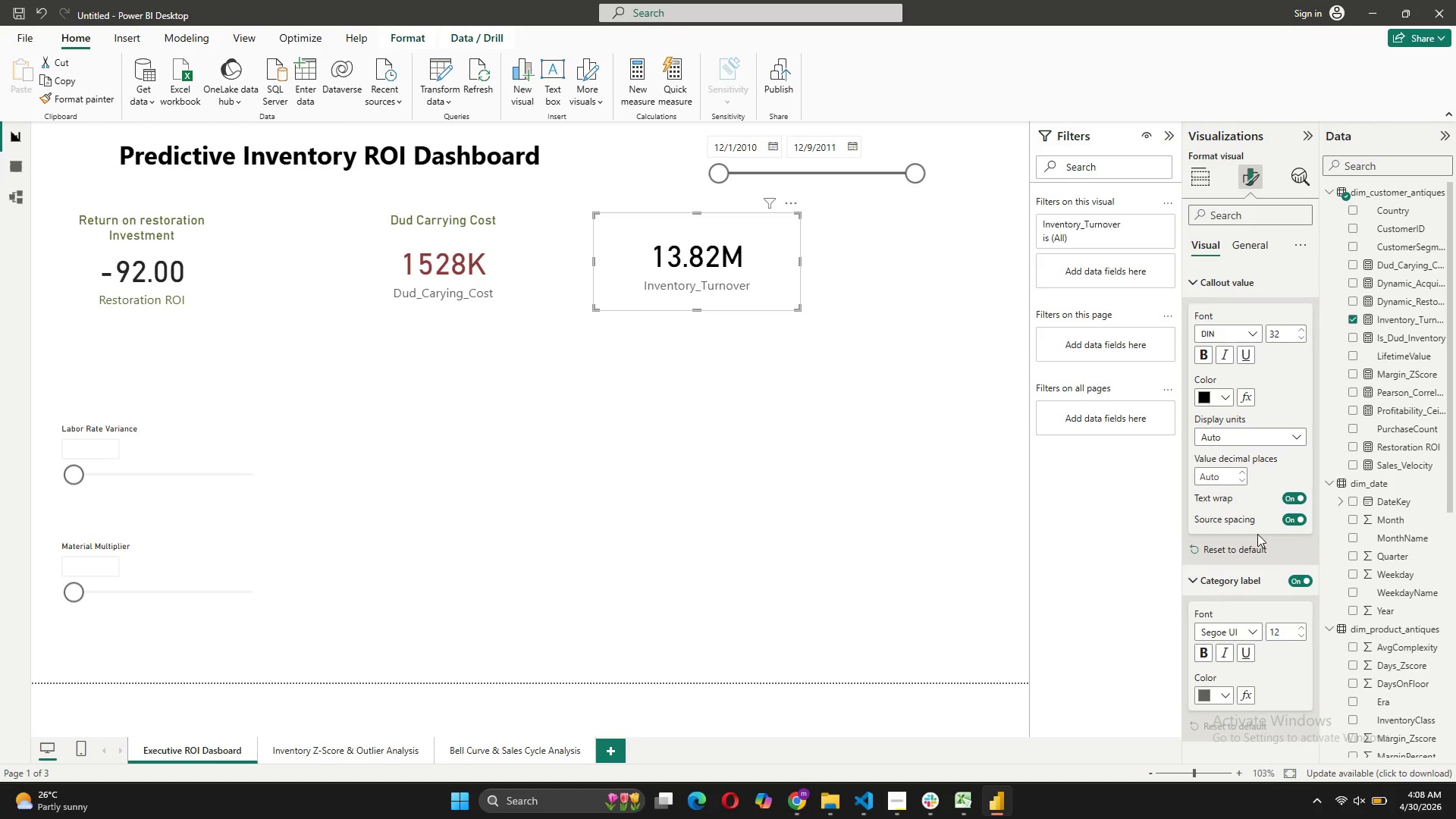 
scroll: coordinate [1257, 534], scroll_direction: down, amount: 2.0
 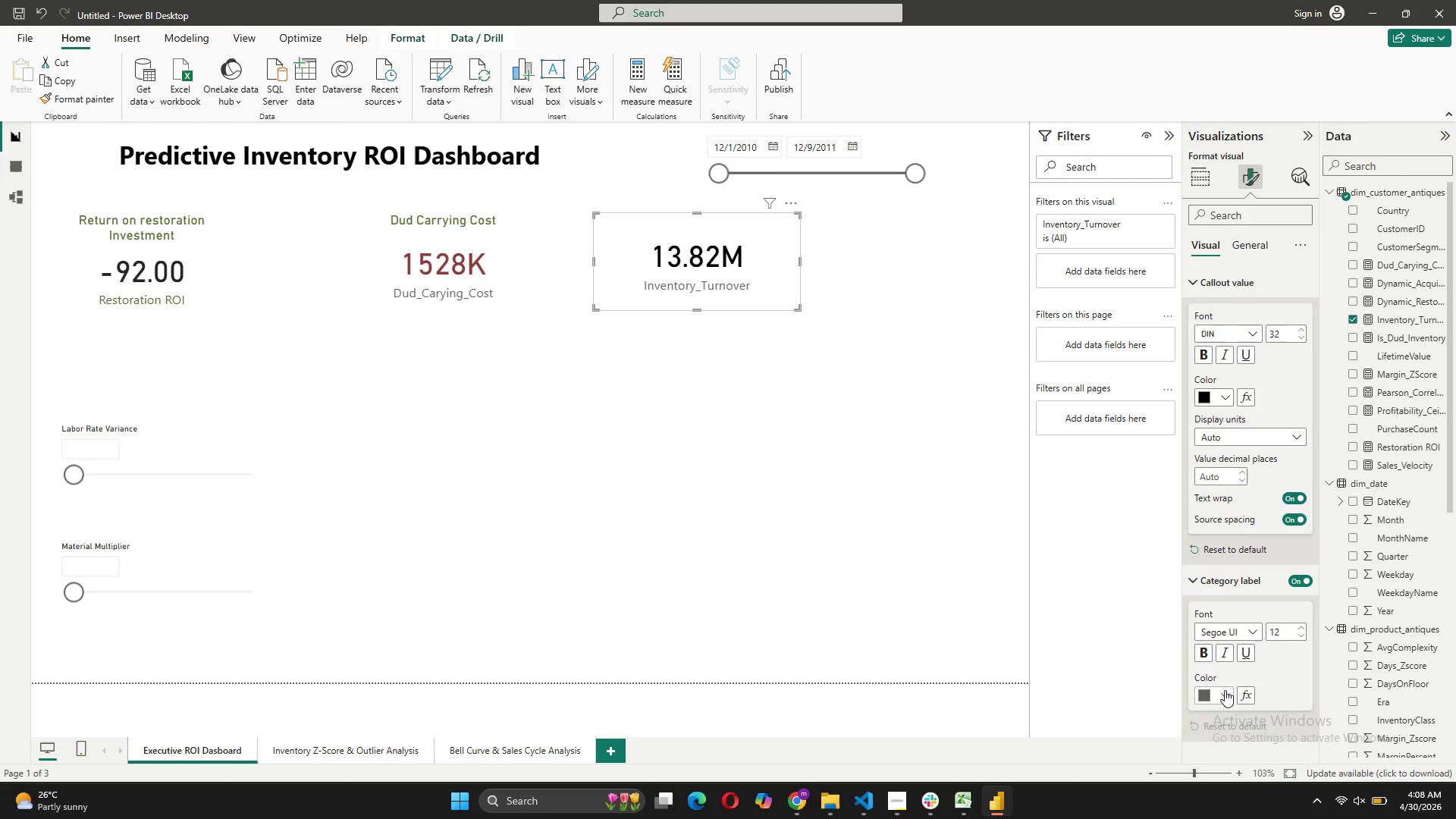 
left_click([1223, 695])
 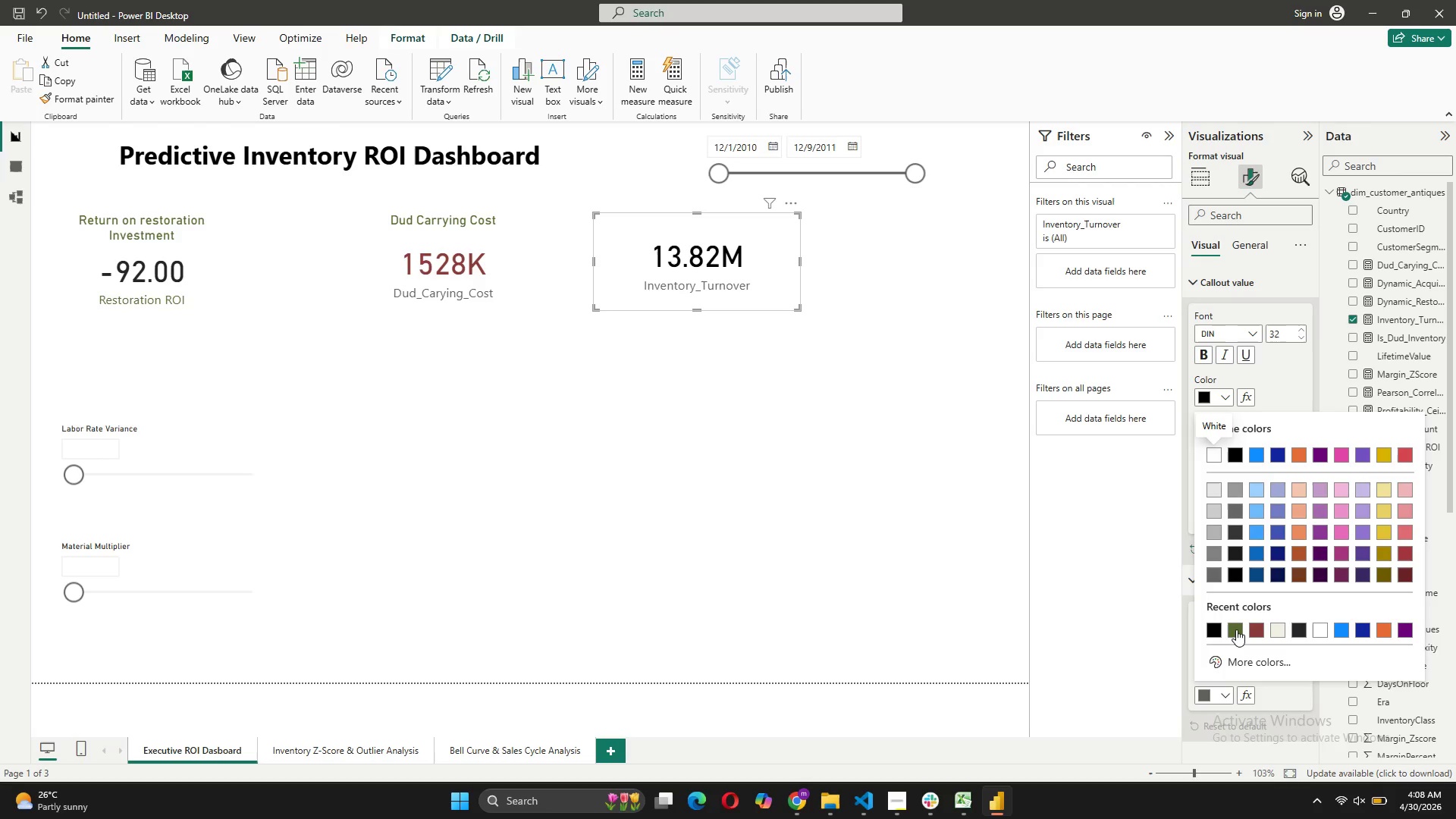 
left_click([1236, 629])
 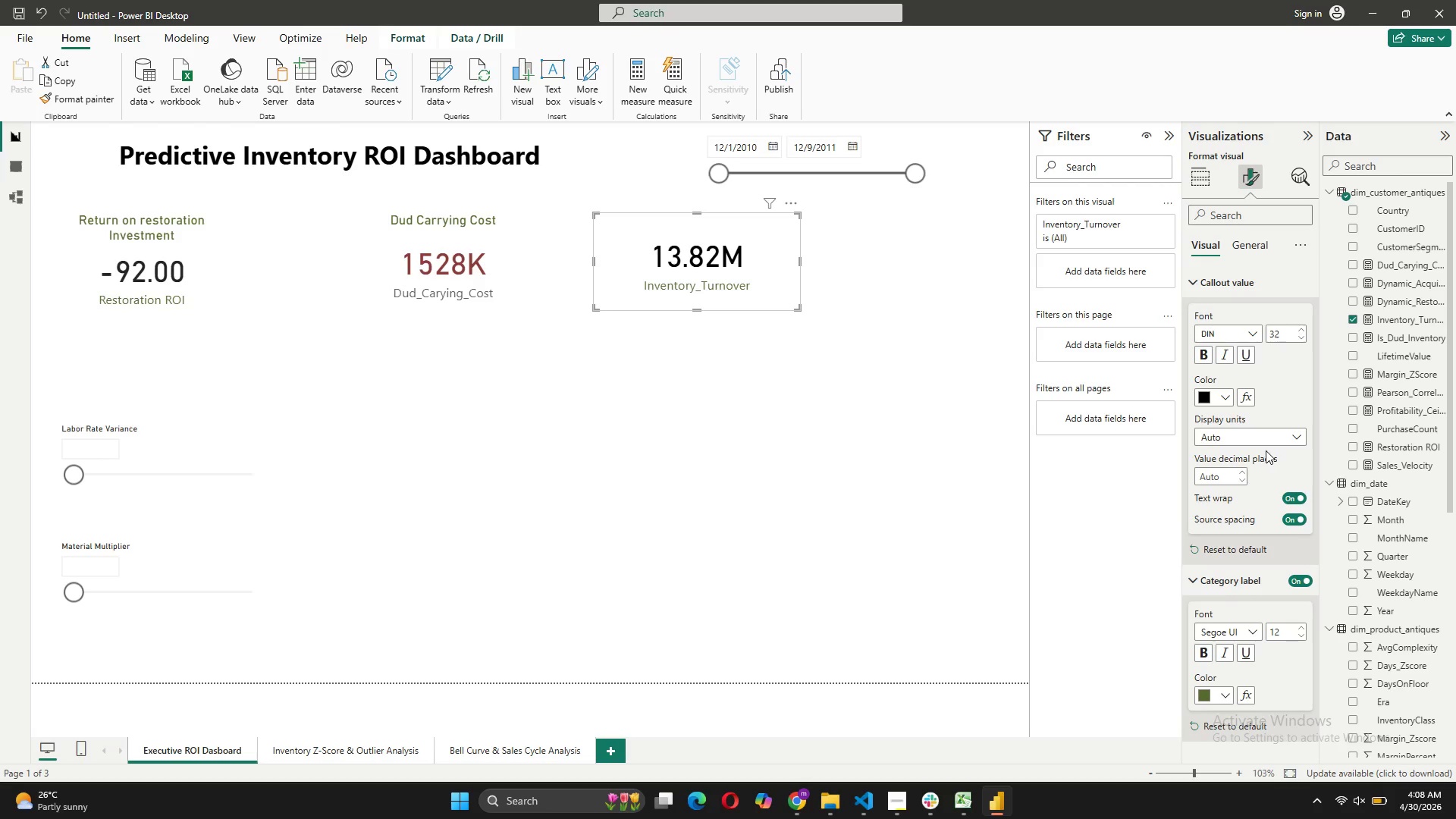 
left_click([1241, 250])
 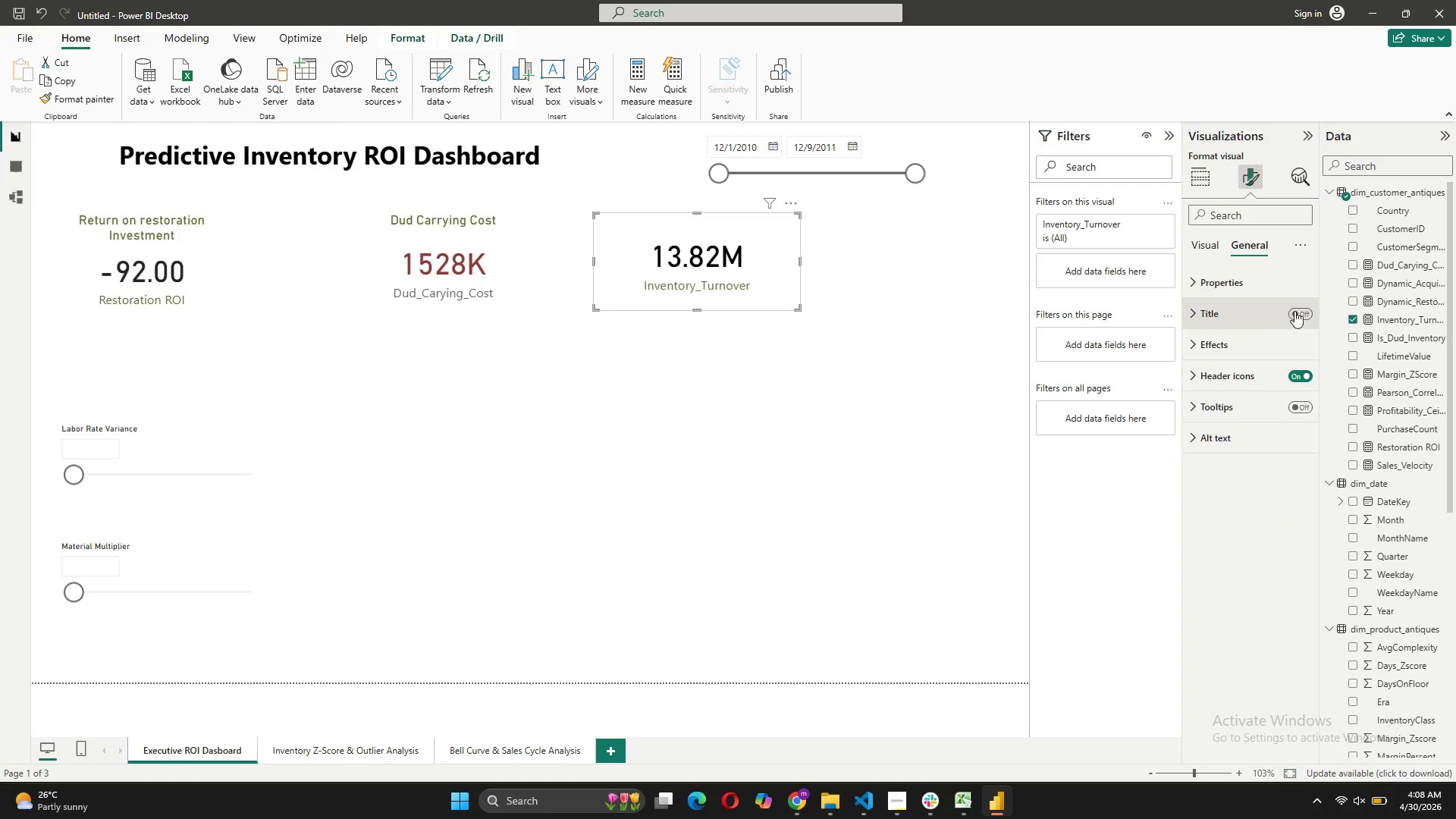 
left_click([1298, 309])
 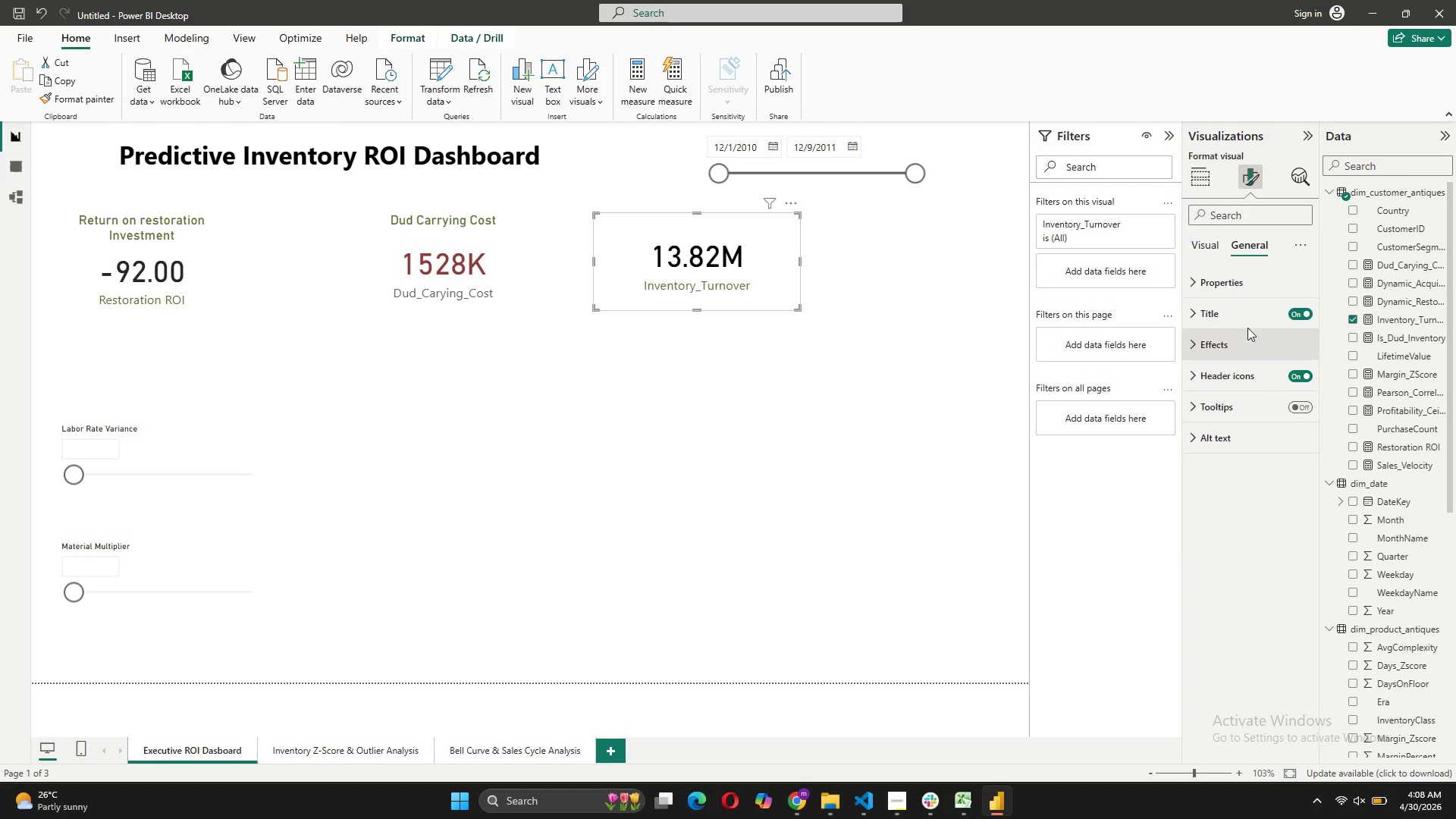 
left_click([1247, 315])
 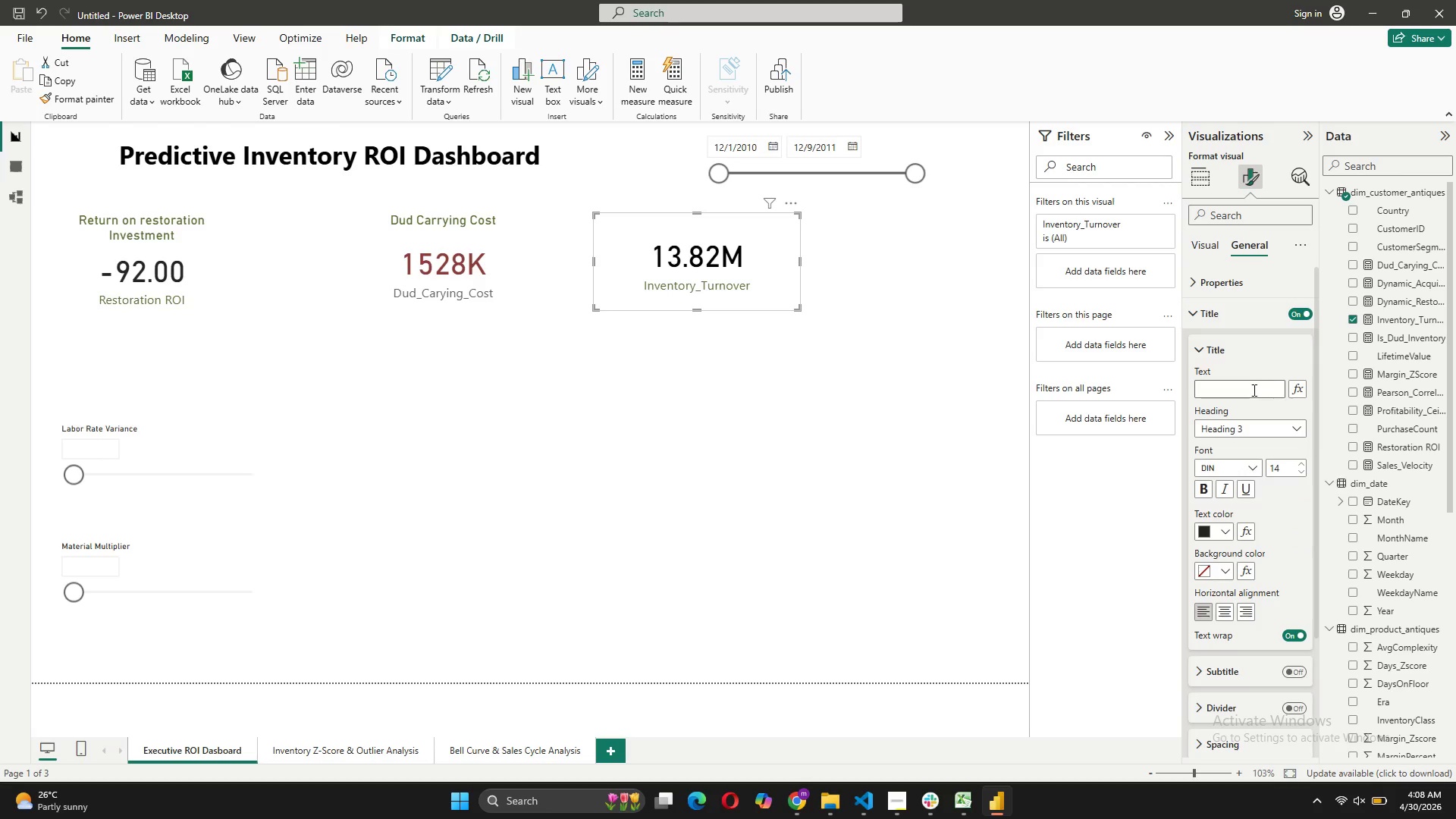 
left_click([1253, 390])
 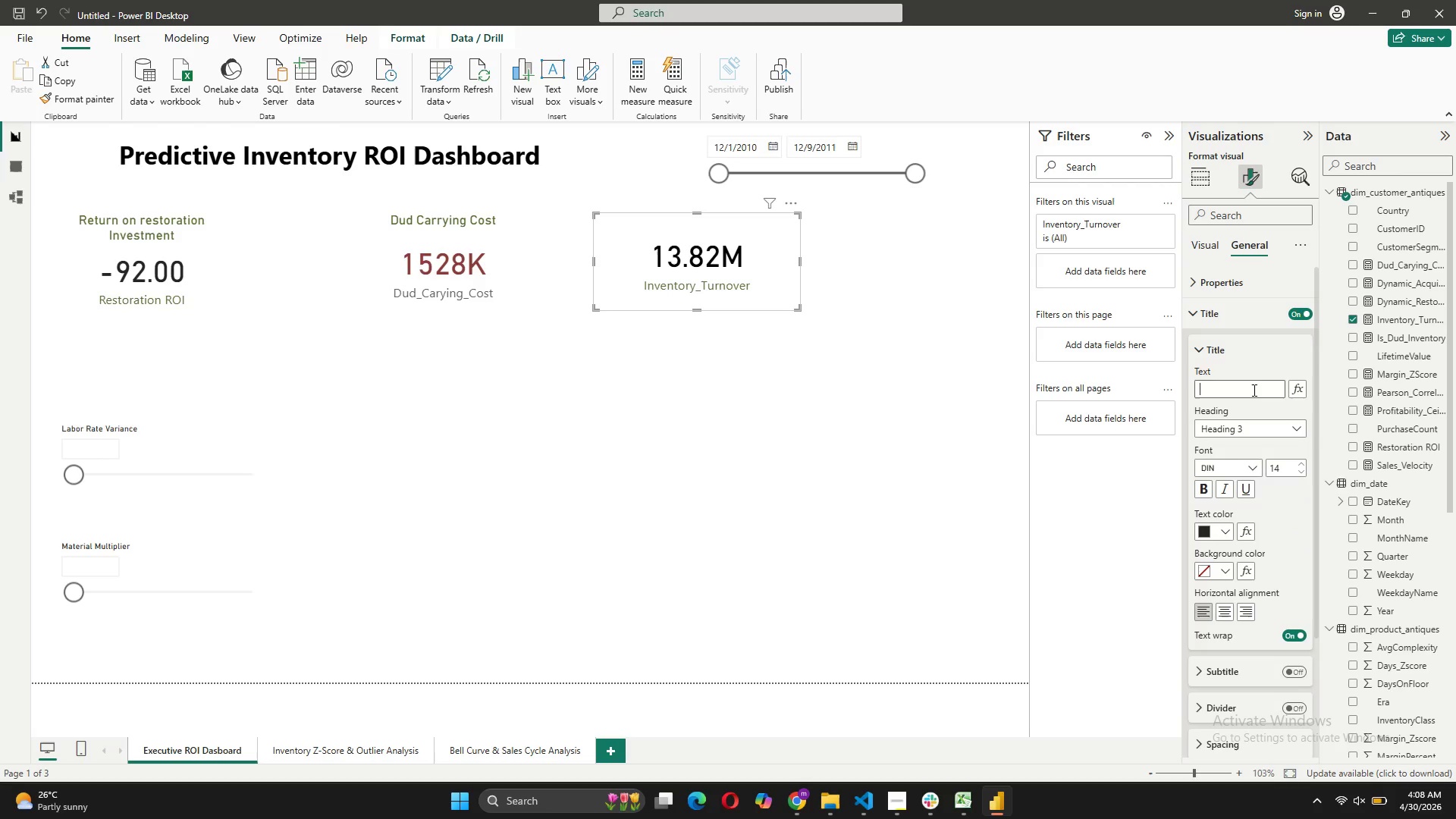 
type(Turns per Year)
 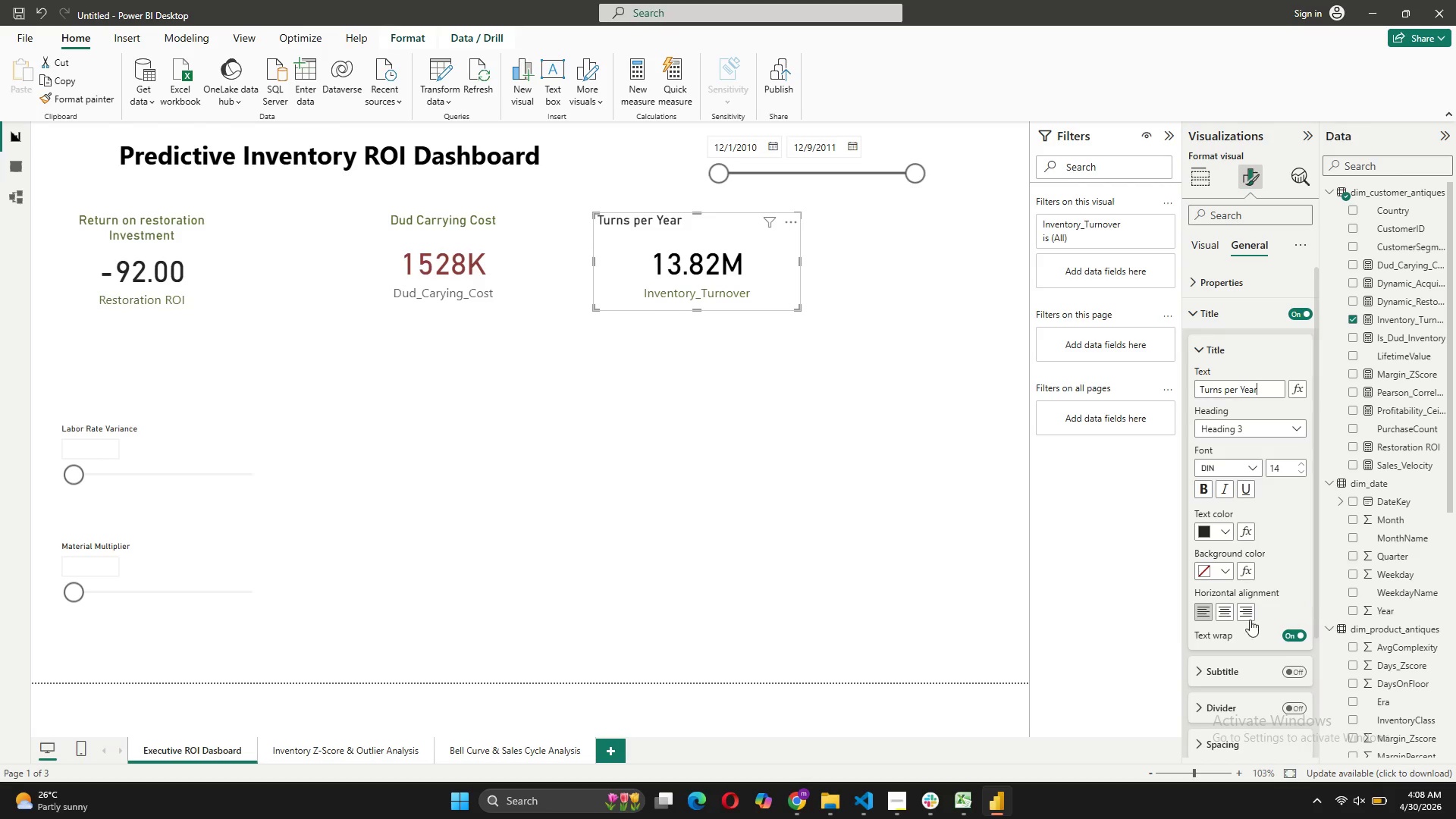 
left_click([1231, 619])
 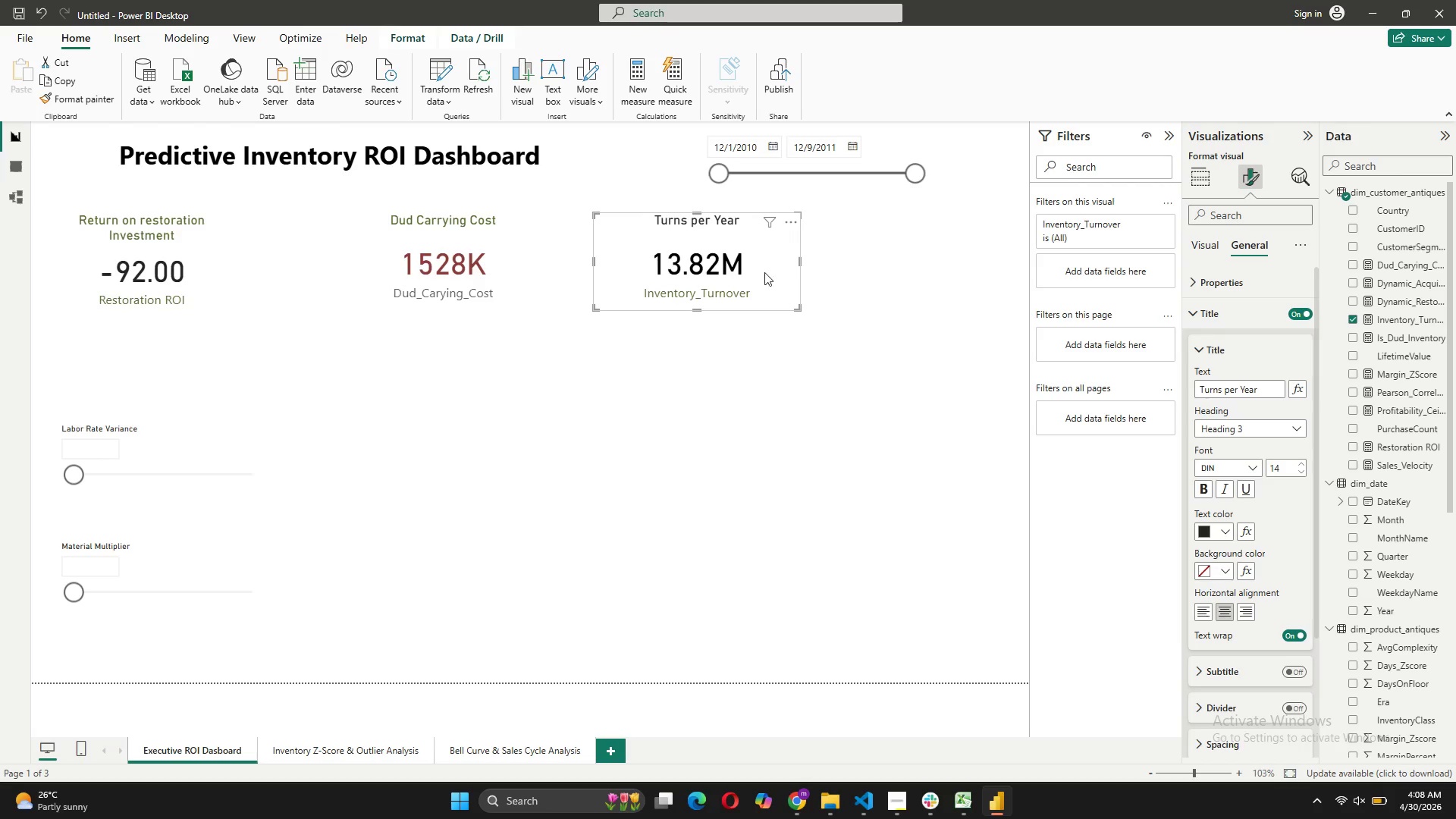 
wait(7.78)
 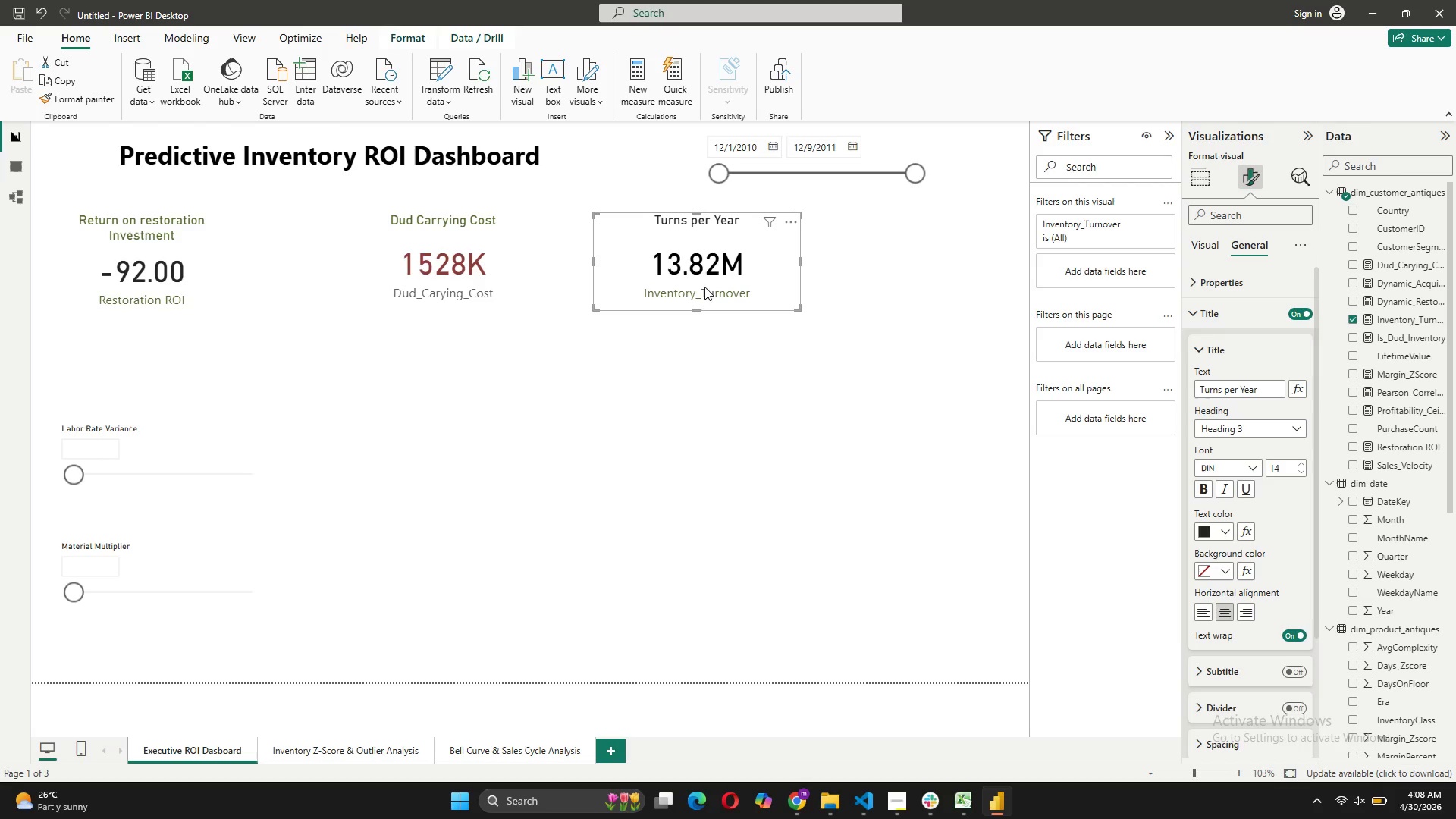 
left_click([882, 248])
 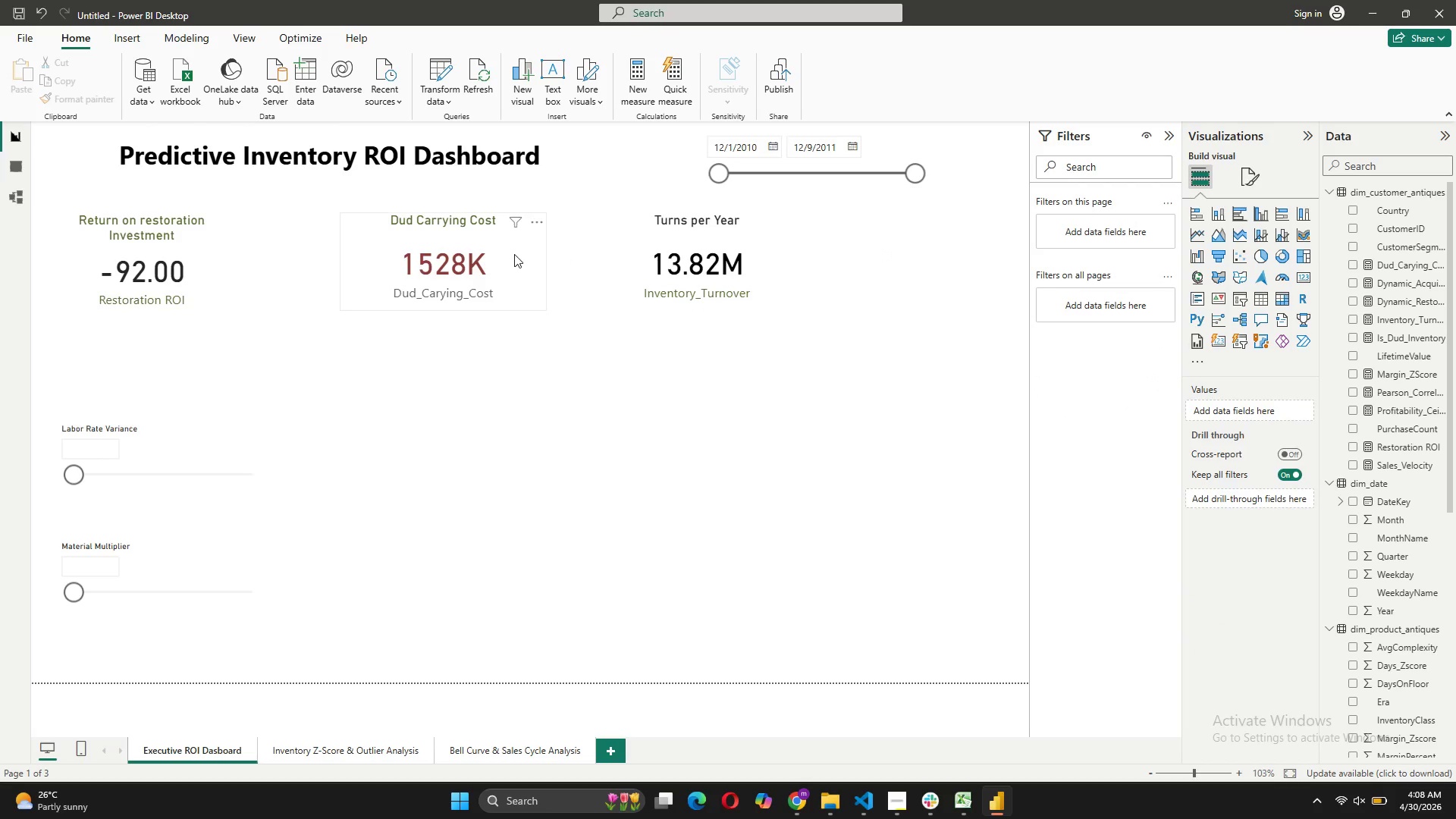 
left_click_drag(start_coordinate=[513, 254], to_coordinate=[461, 250])
 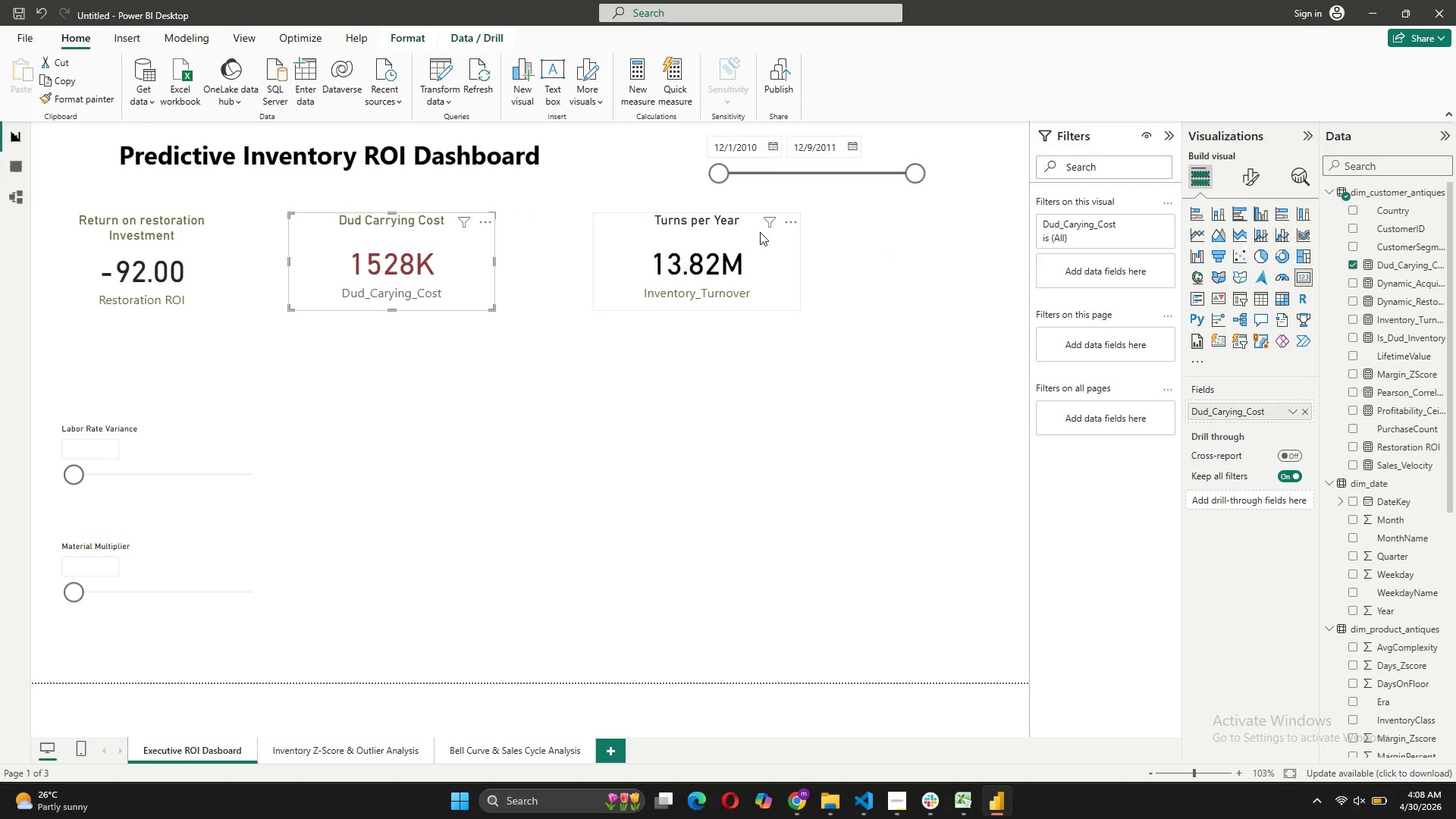 
left_click_drag(start_coordinate=[760, 232], to_coordinate=[720, 237])
 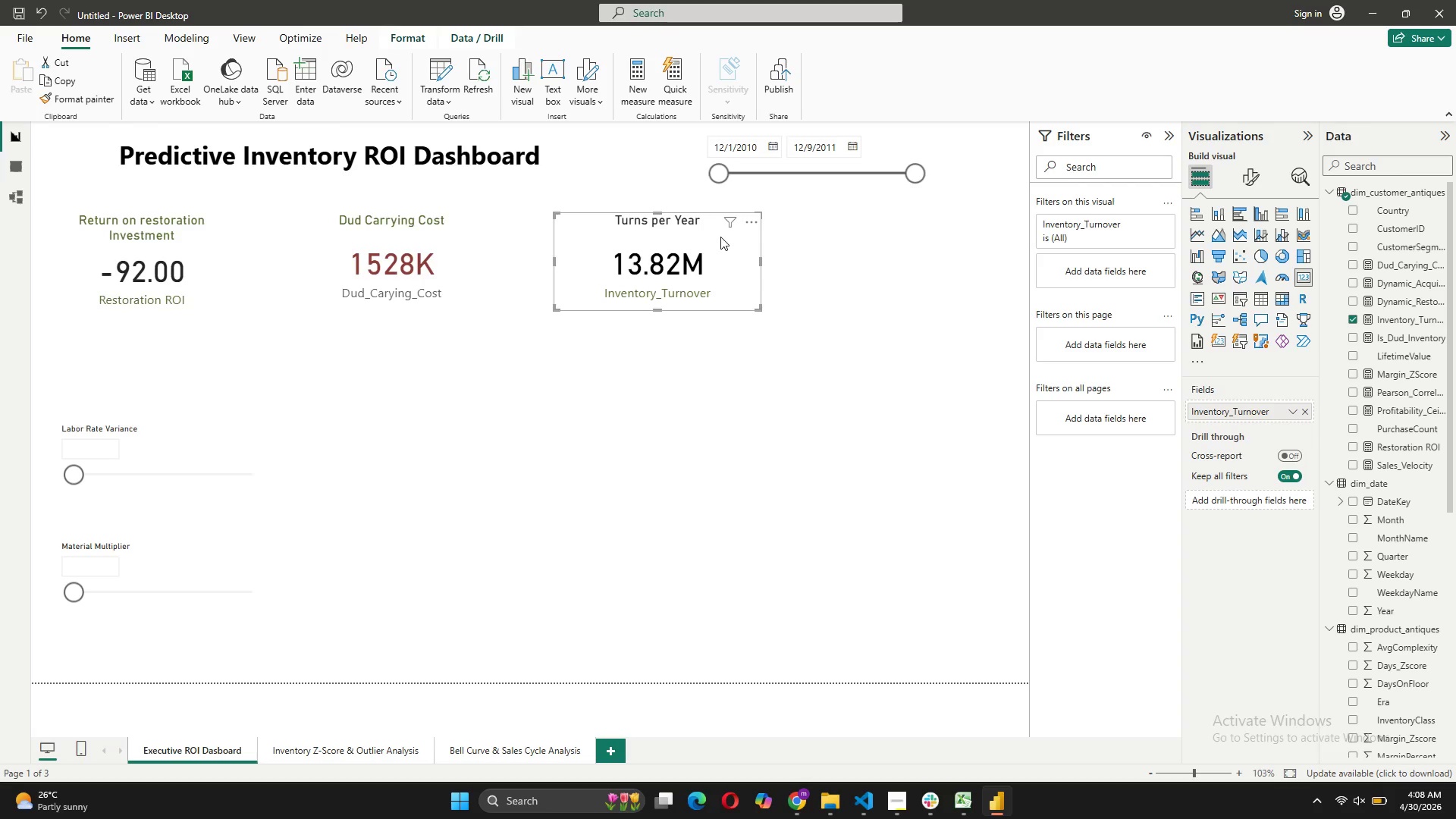 
left_click([720, 237])
 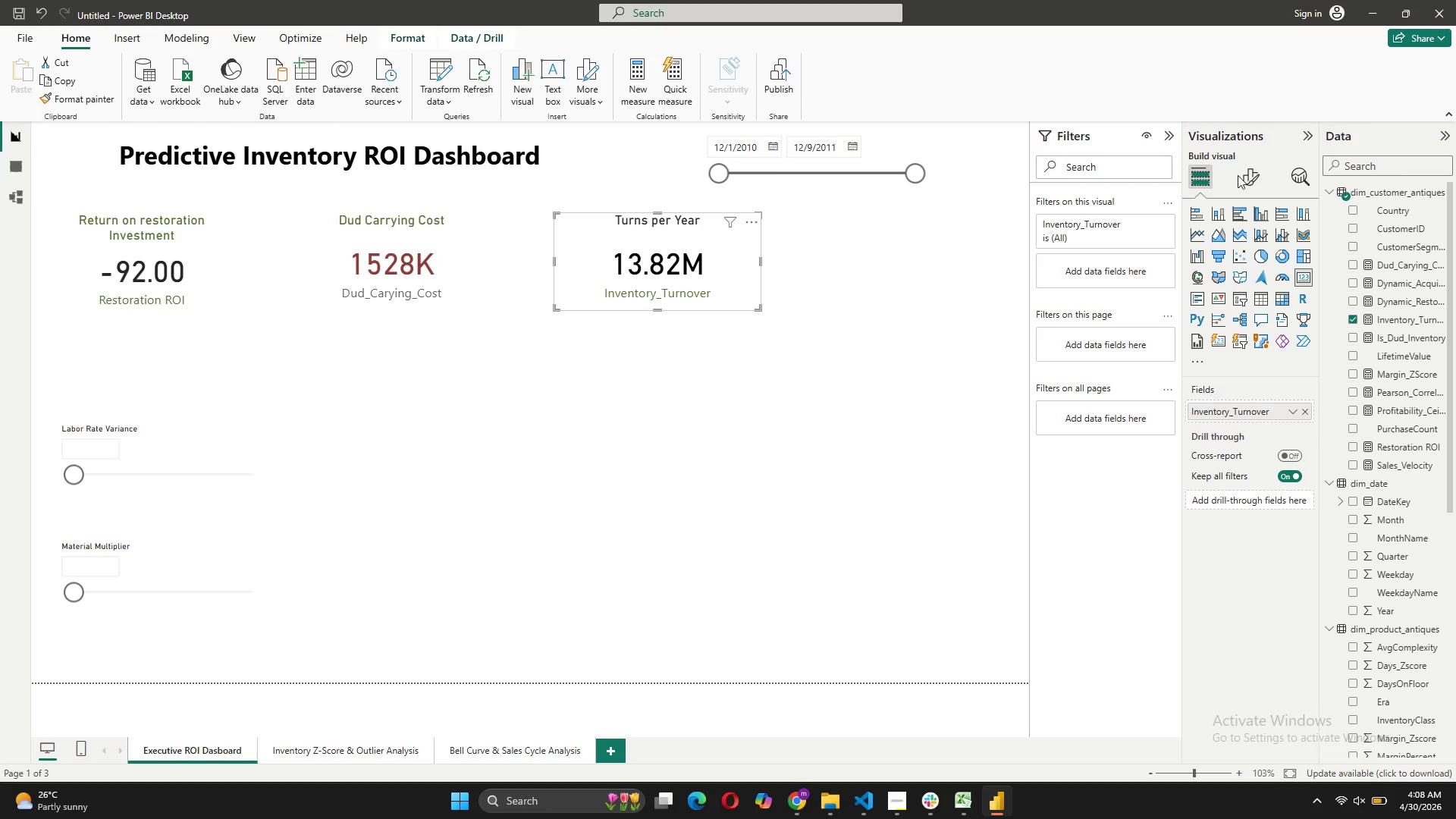 
left_click([1245, 172])
 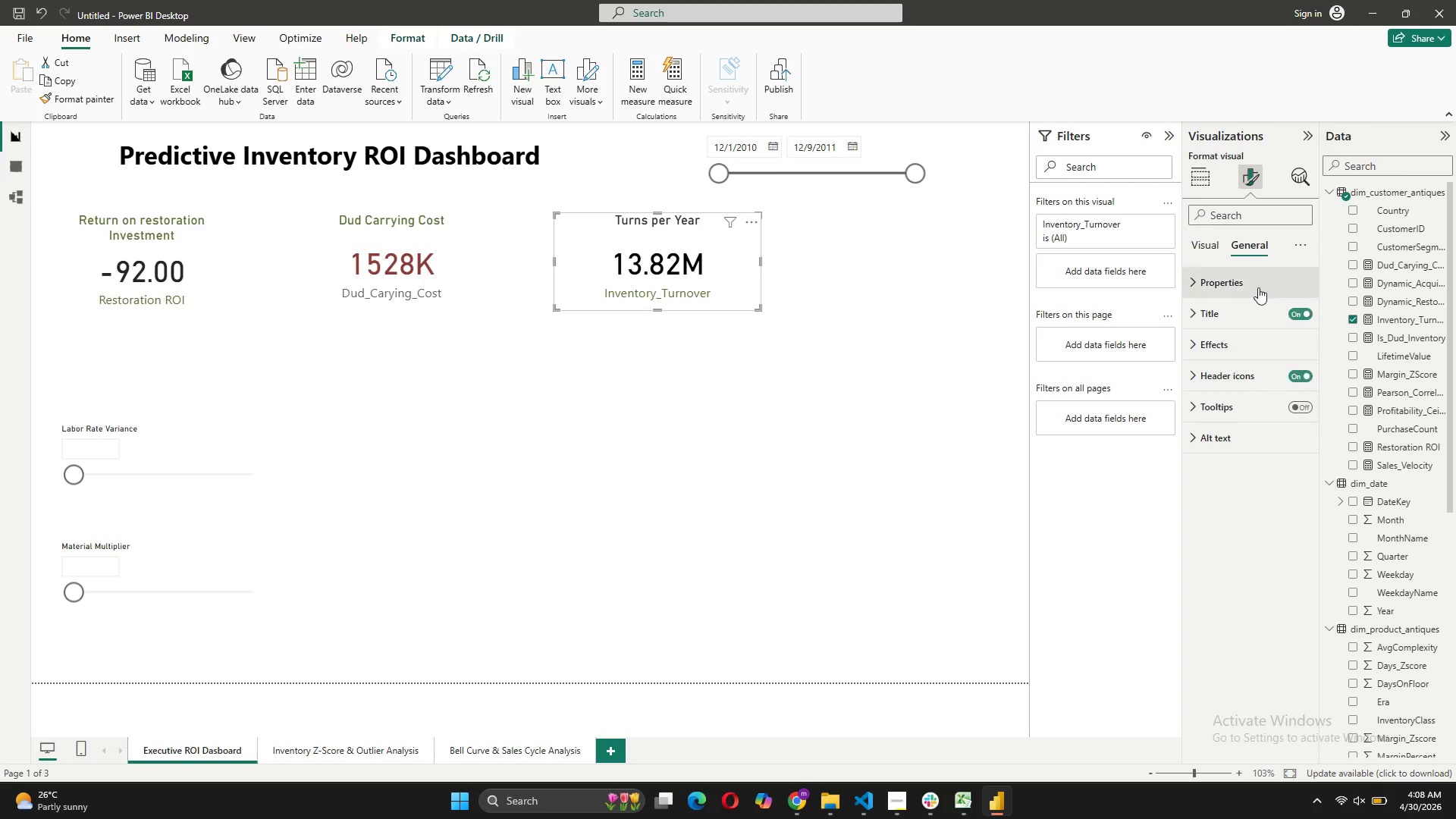 
left_click([1249, 312])
 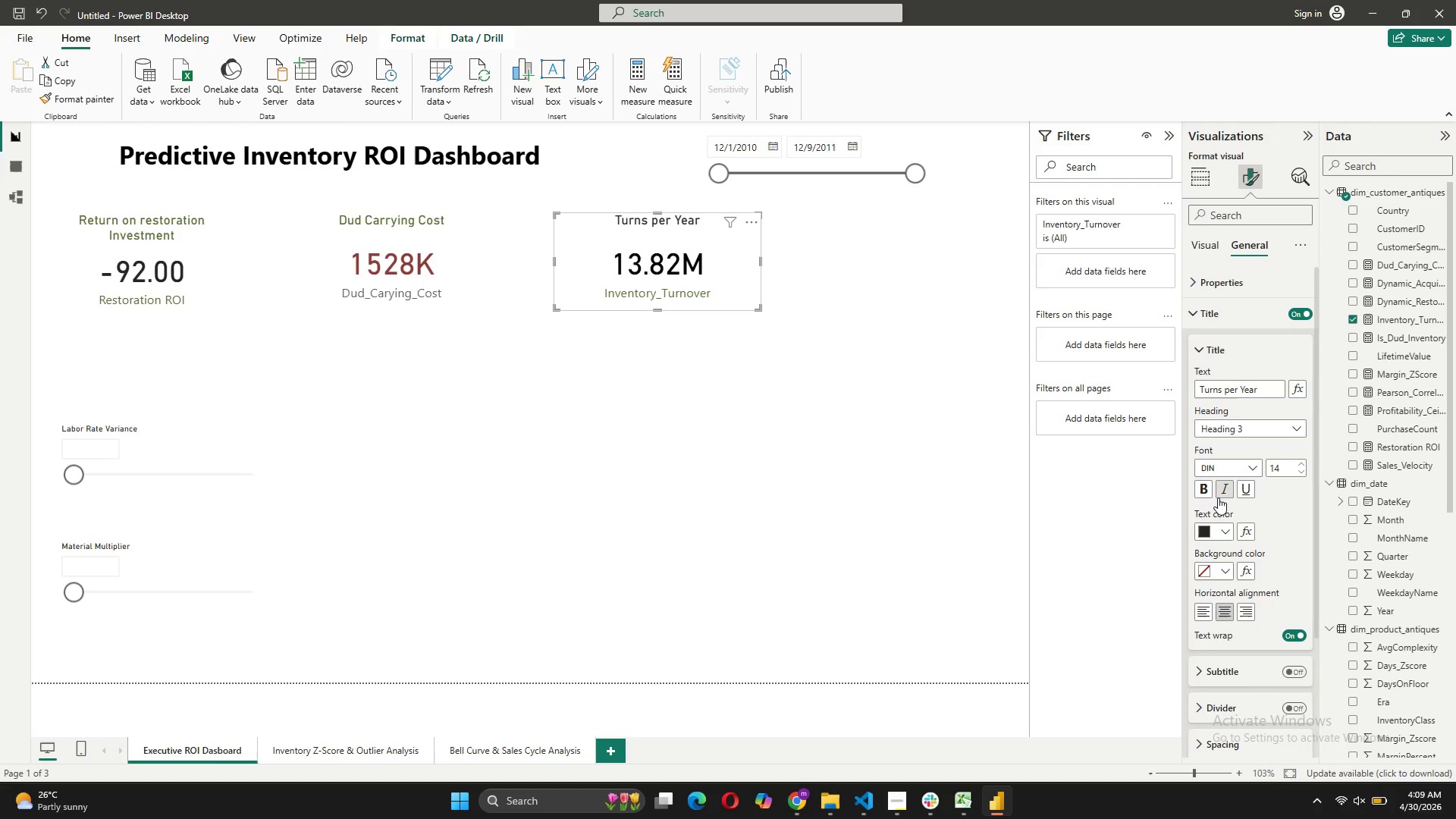 
left_click([1225, 531])
 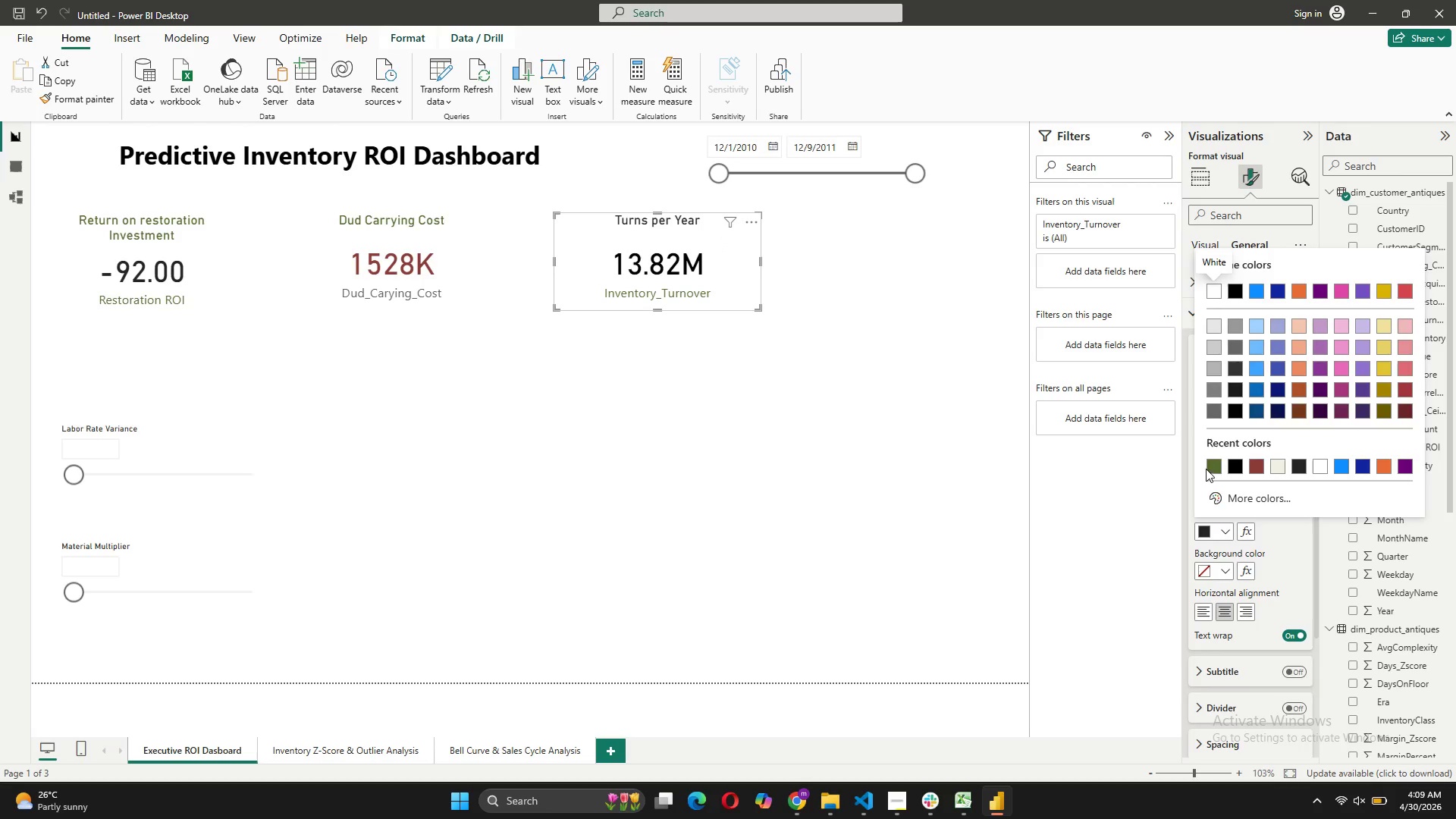 
left_click([1206, 469])
 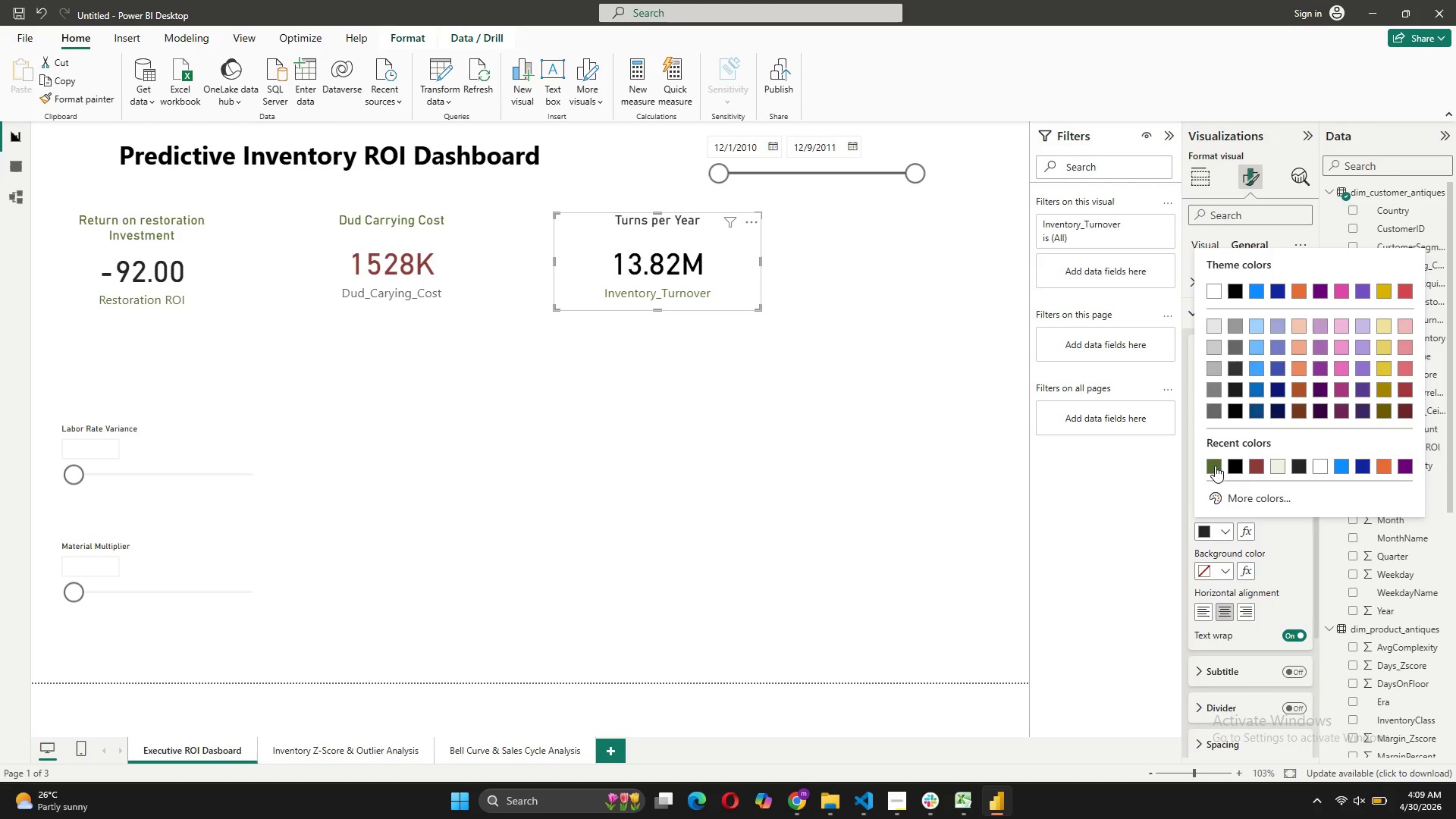 
left_click([1215, 466])
 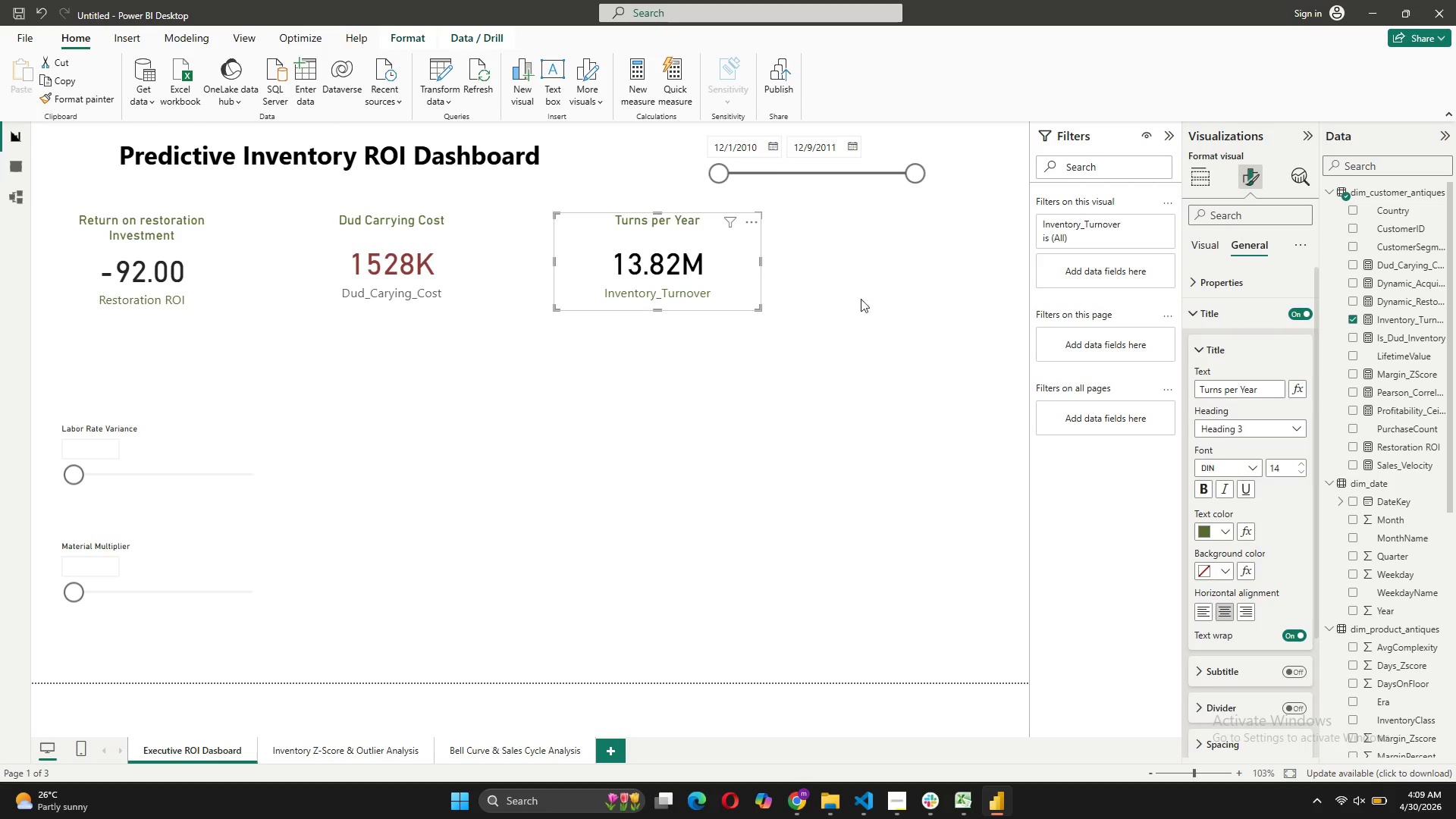 
left_click([873, 264])
 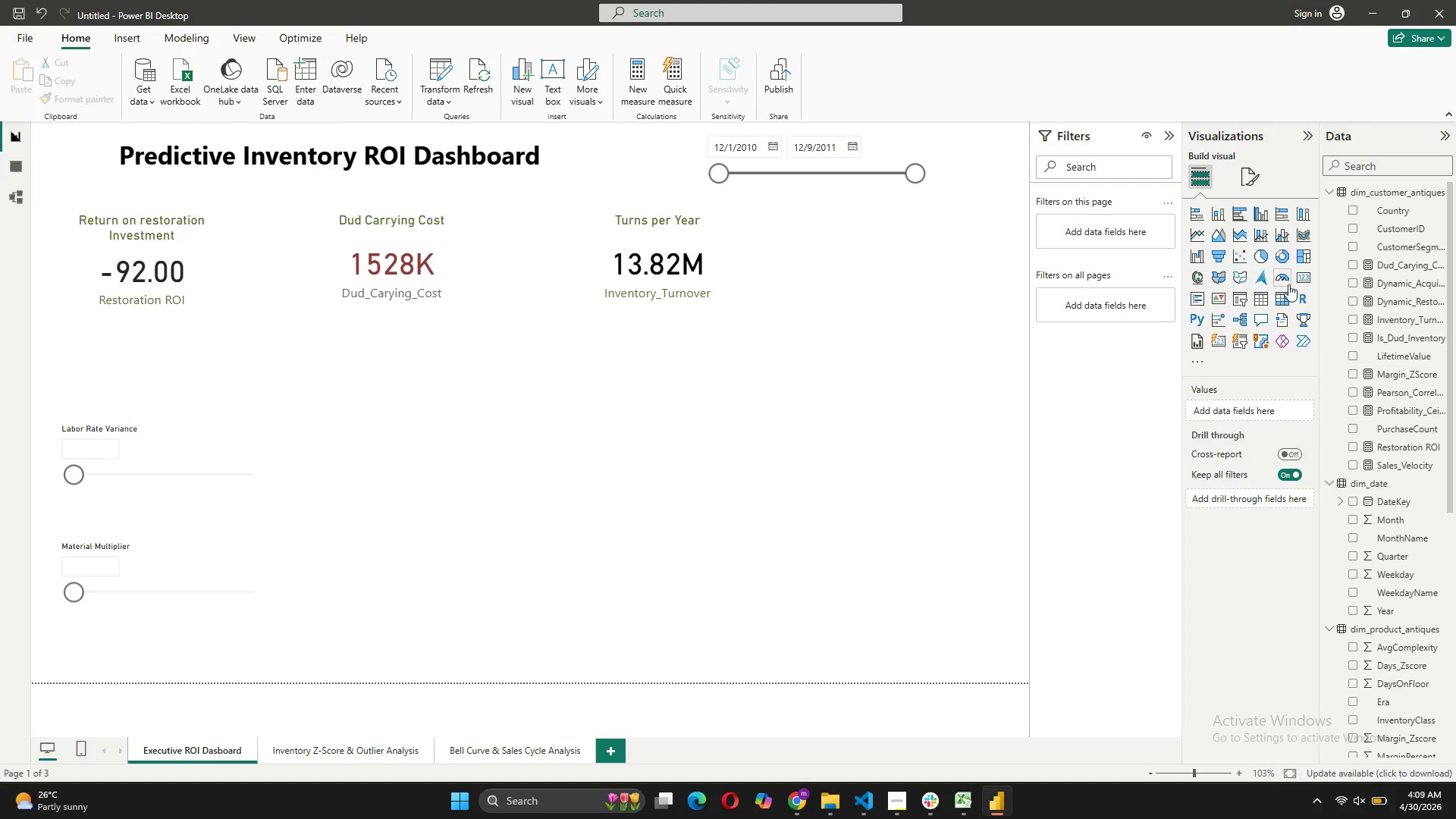 
left_click([1306, 284])
 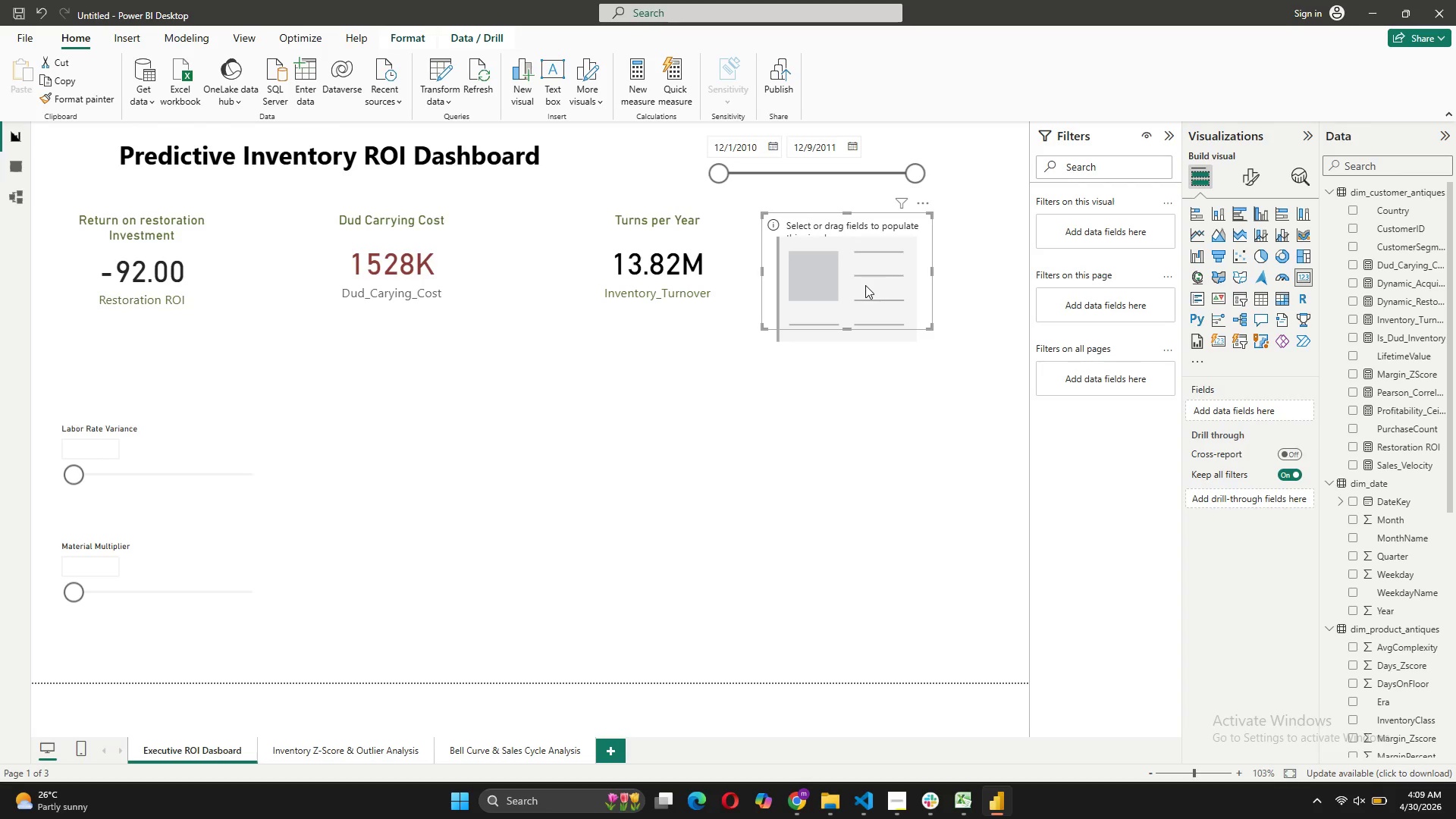 
left_click_drag(start_coordinate=[865, 285], to_coordinate=[923, 286])
 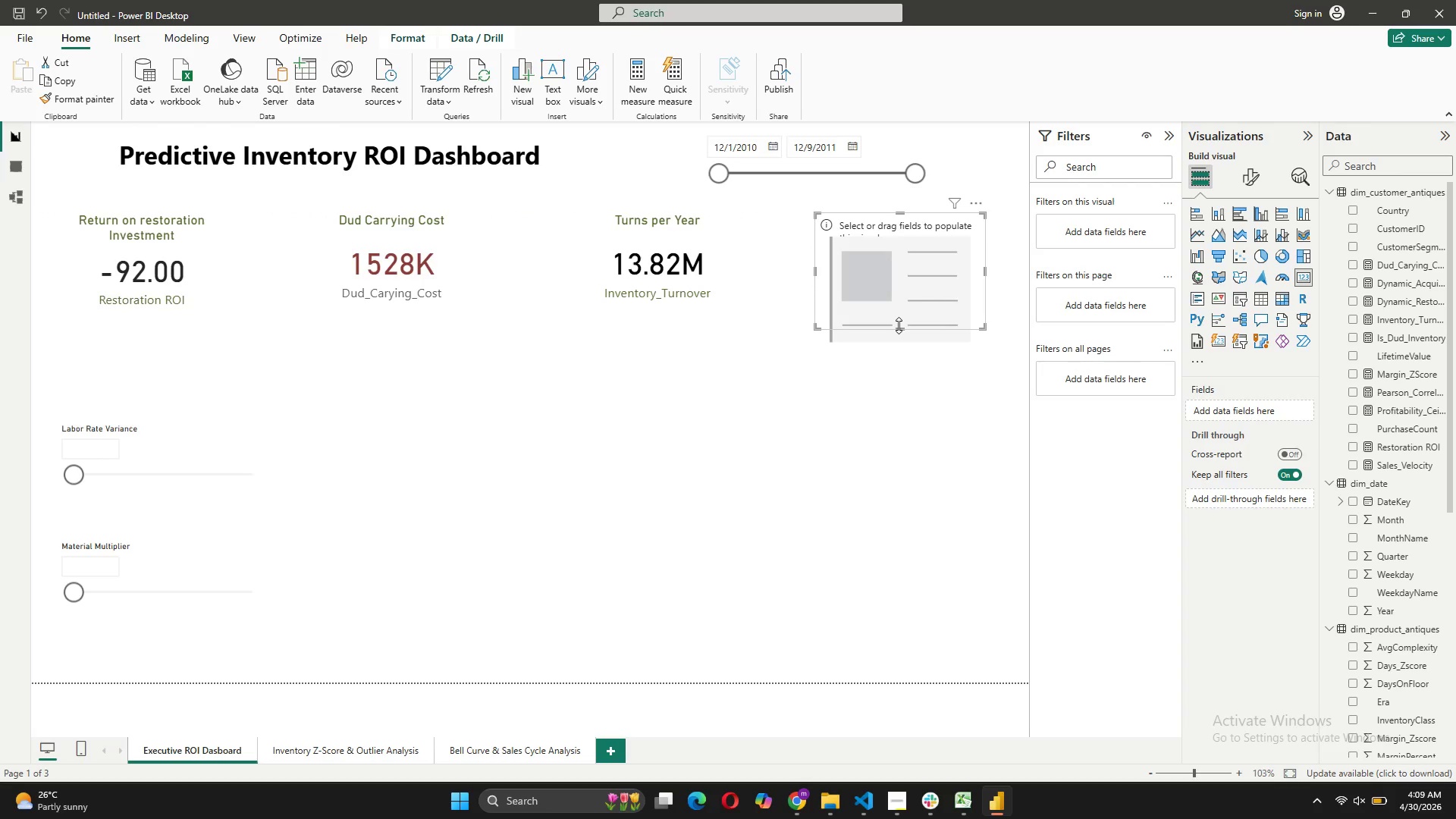 
left_click_drag(start_coordinate=[899, 325], to_coordinate=[898, 304])
 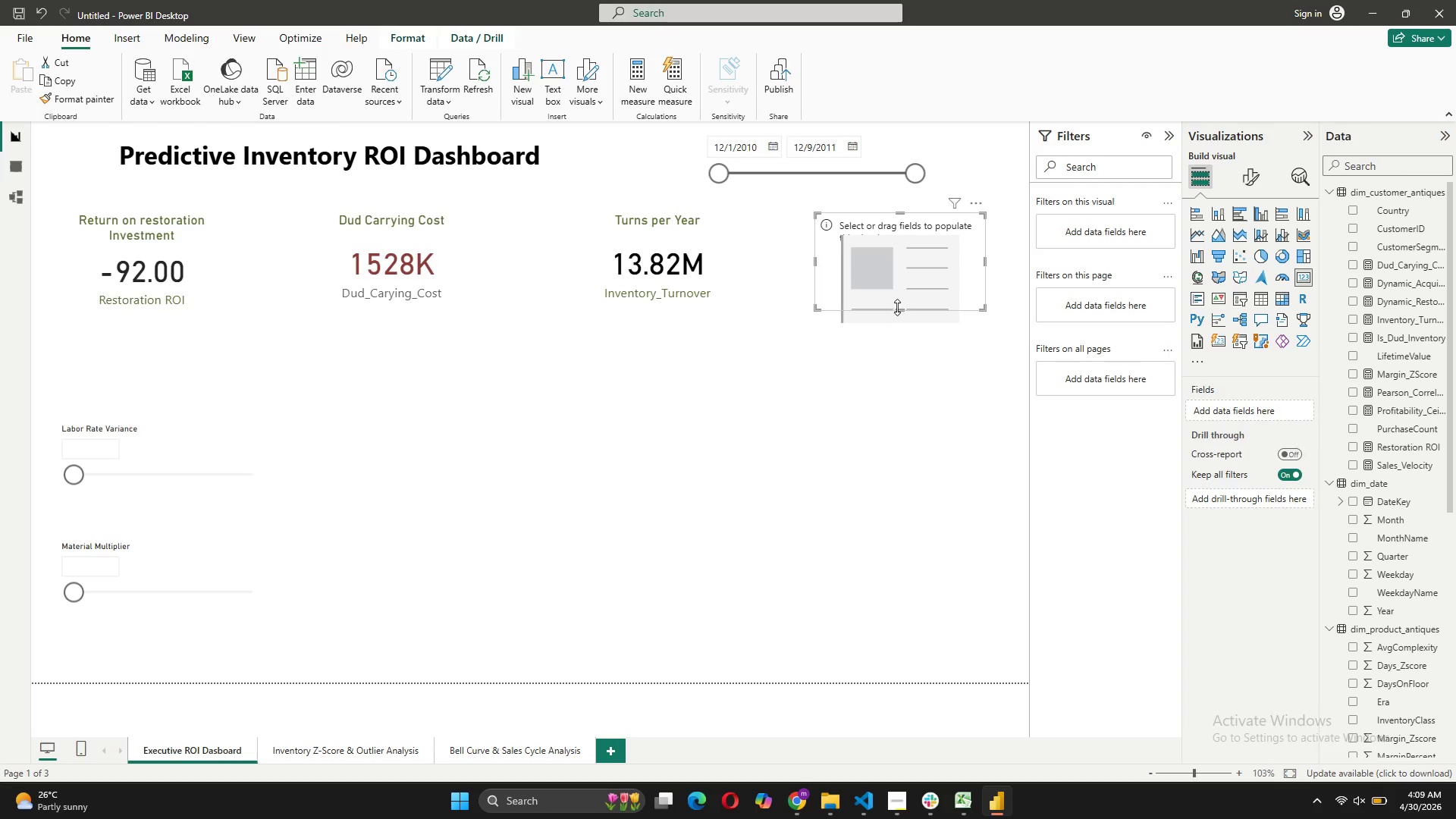 
wait(9.34)
 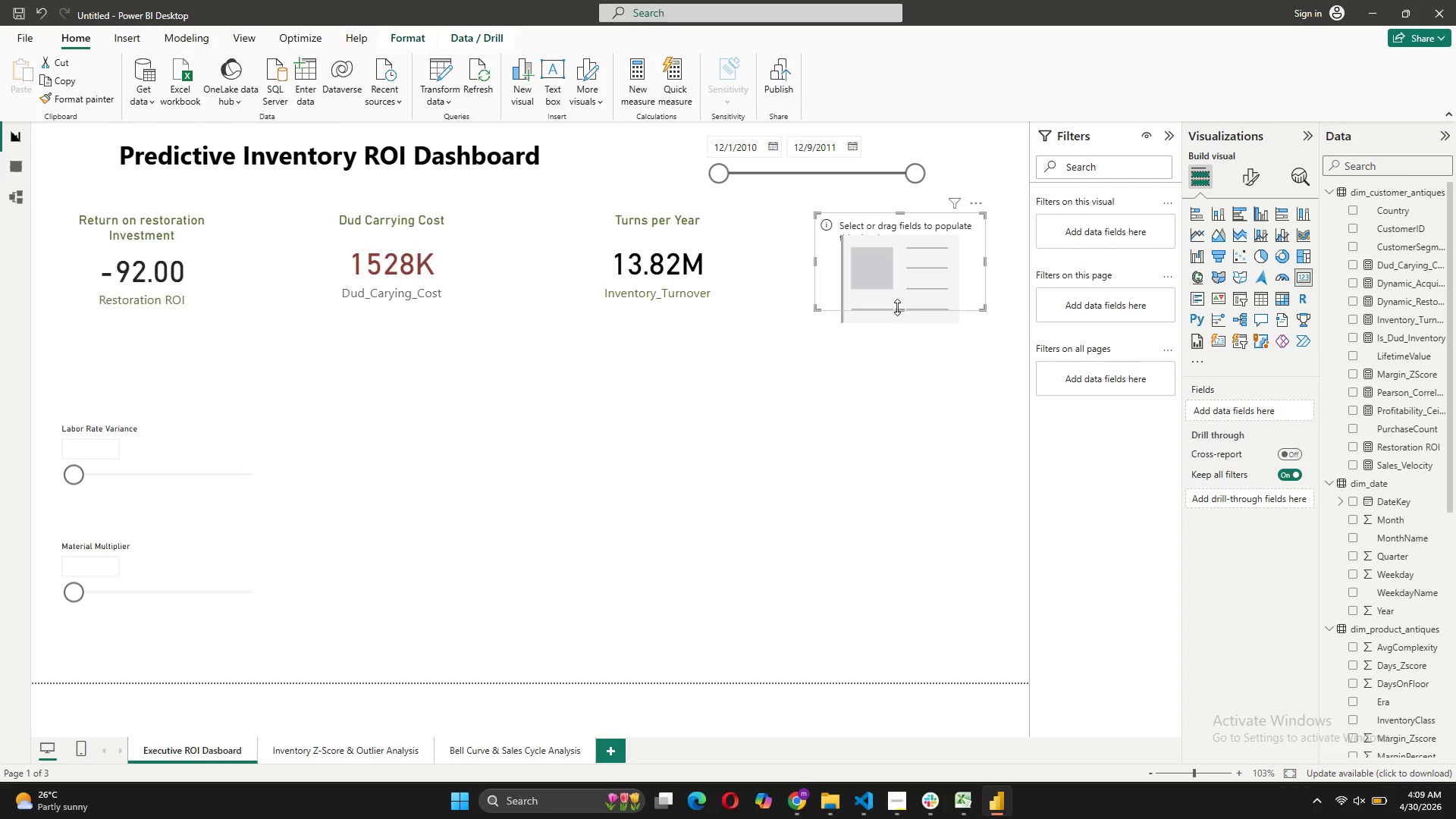 
scroll: coordinate [1398, 309], scroll_direction: up, amount: 2.0
 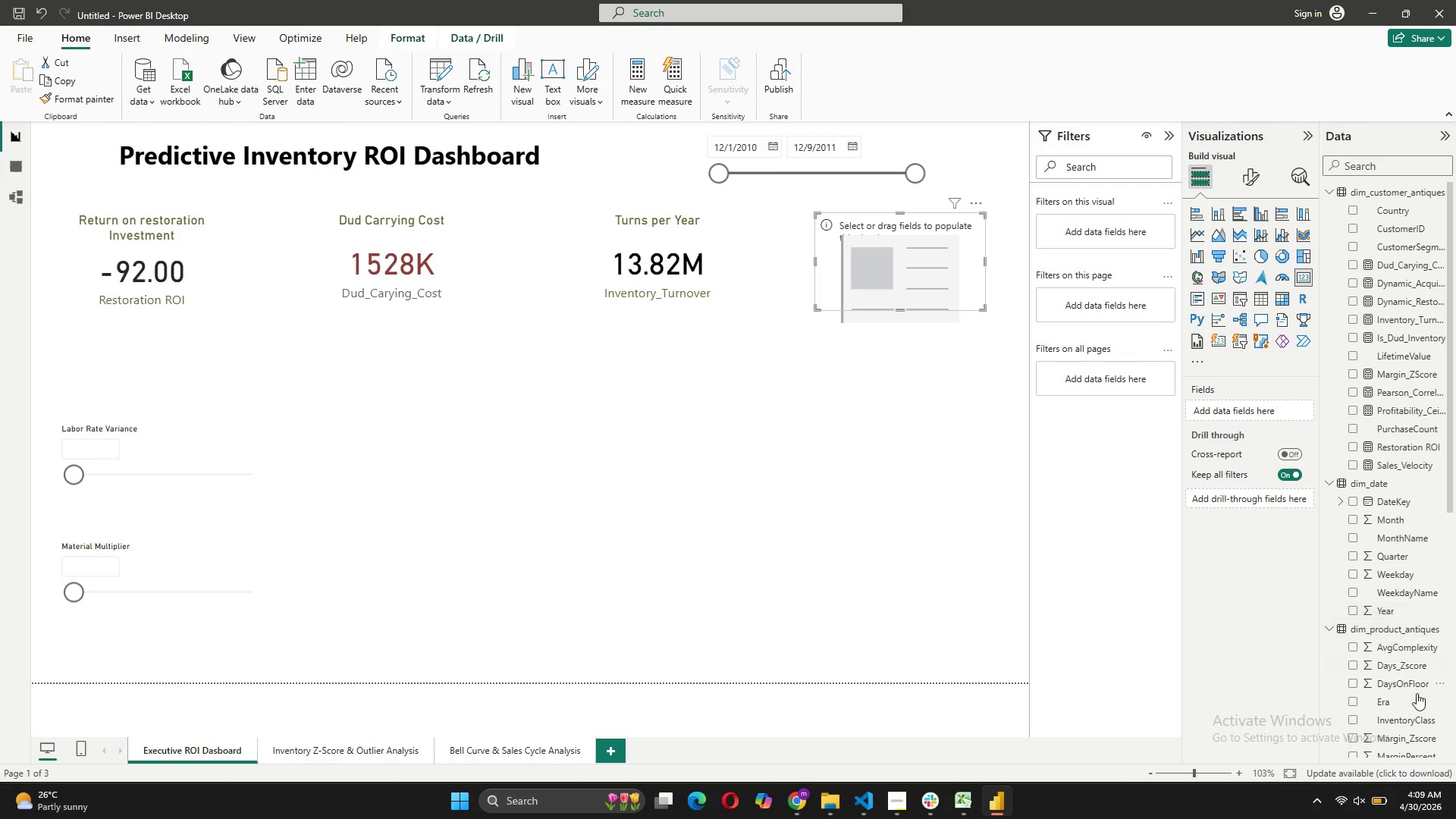 
scroll: coordinate [1407, 690], scroll_direction: down, amount: 9.0
 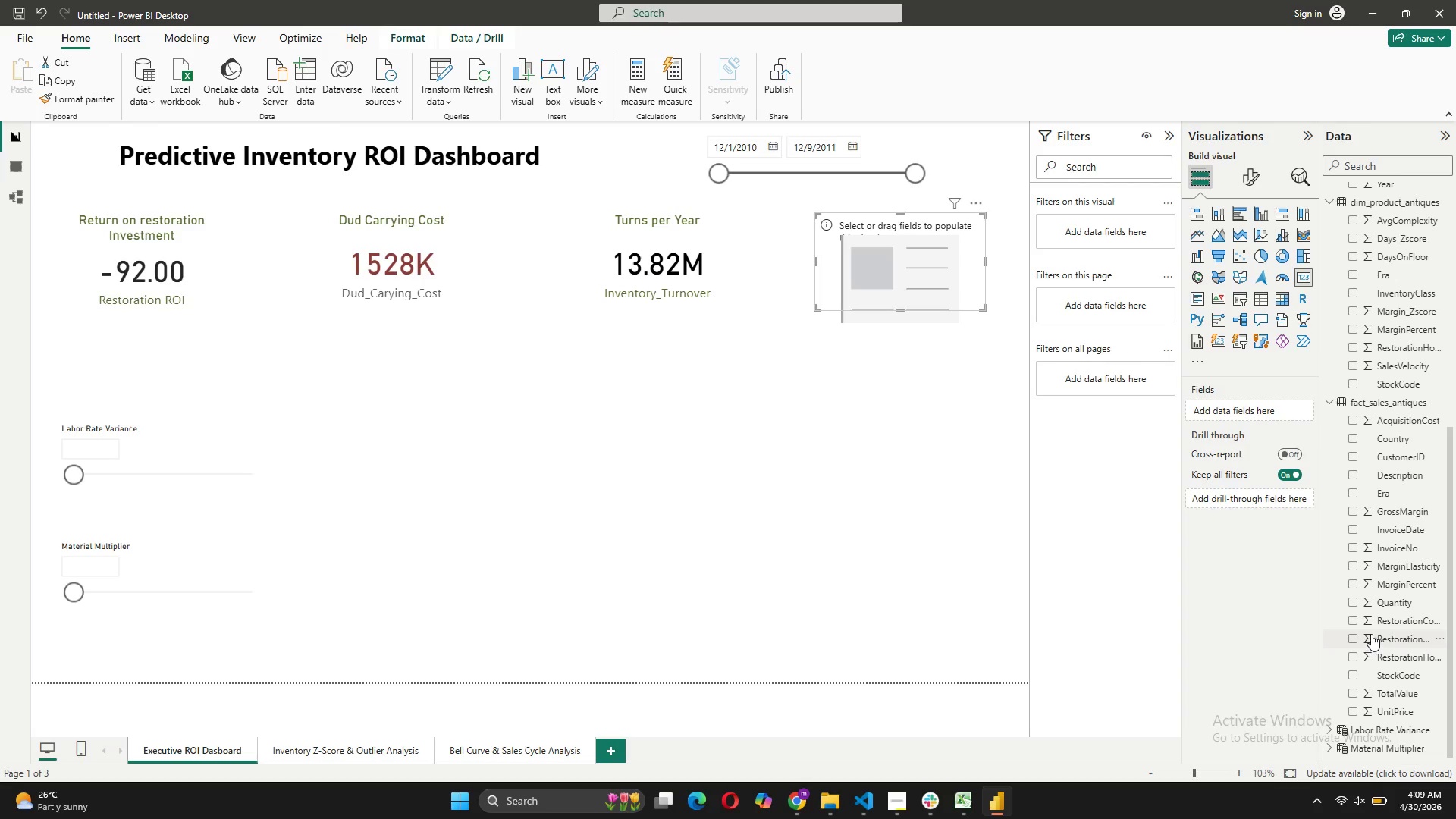 
mouse_move([1327, 528])
 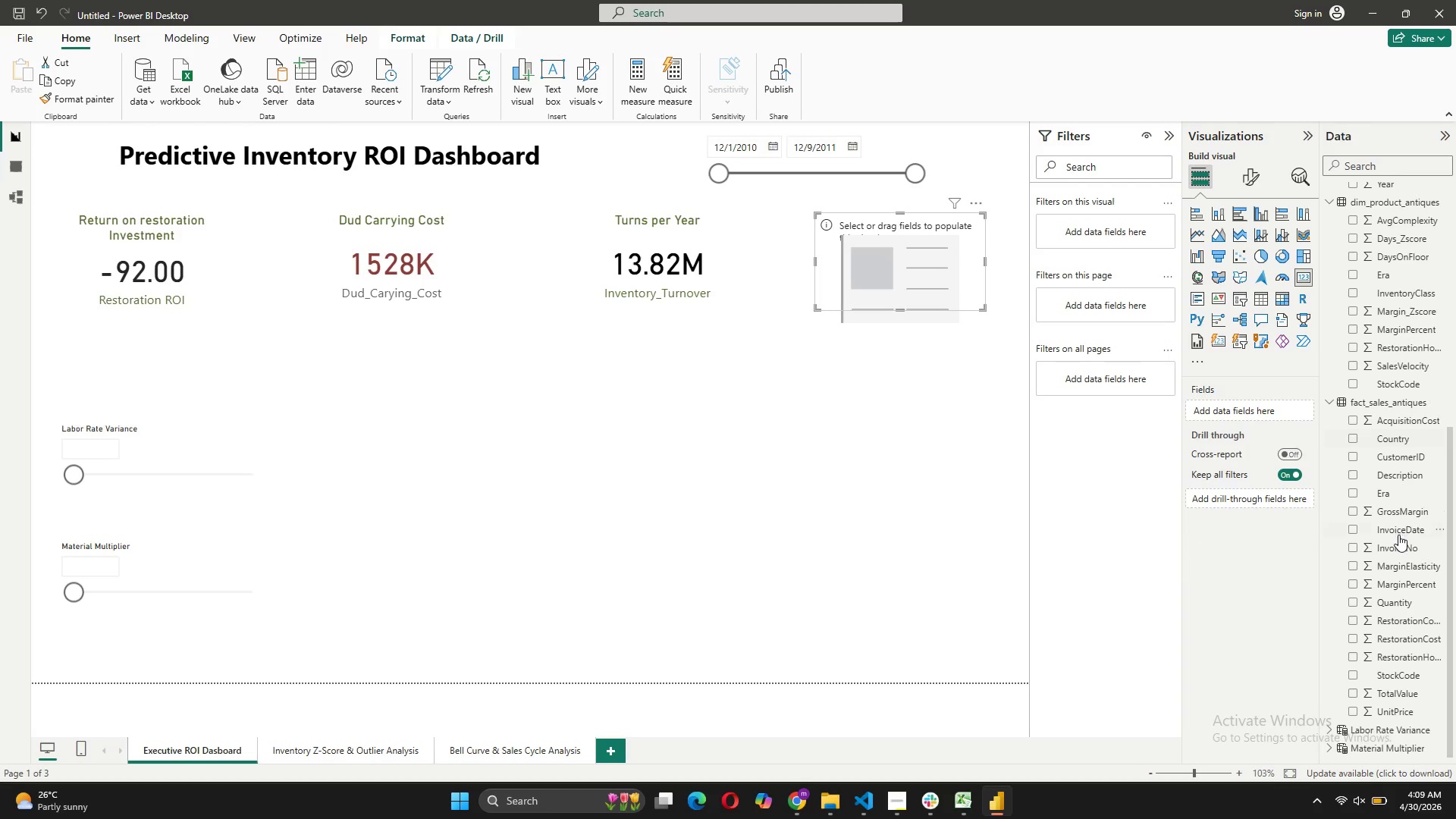 
scroll: coordinate [1398, 535], scroll_direction: up, amount: 5.0
 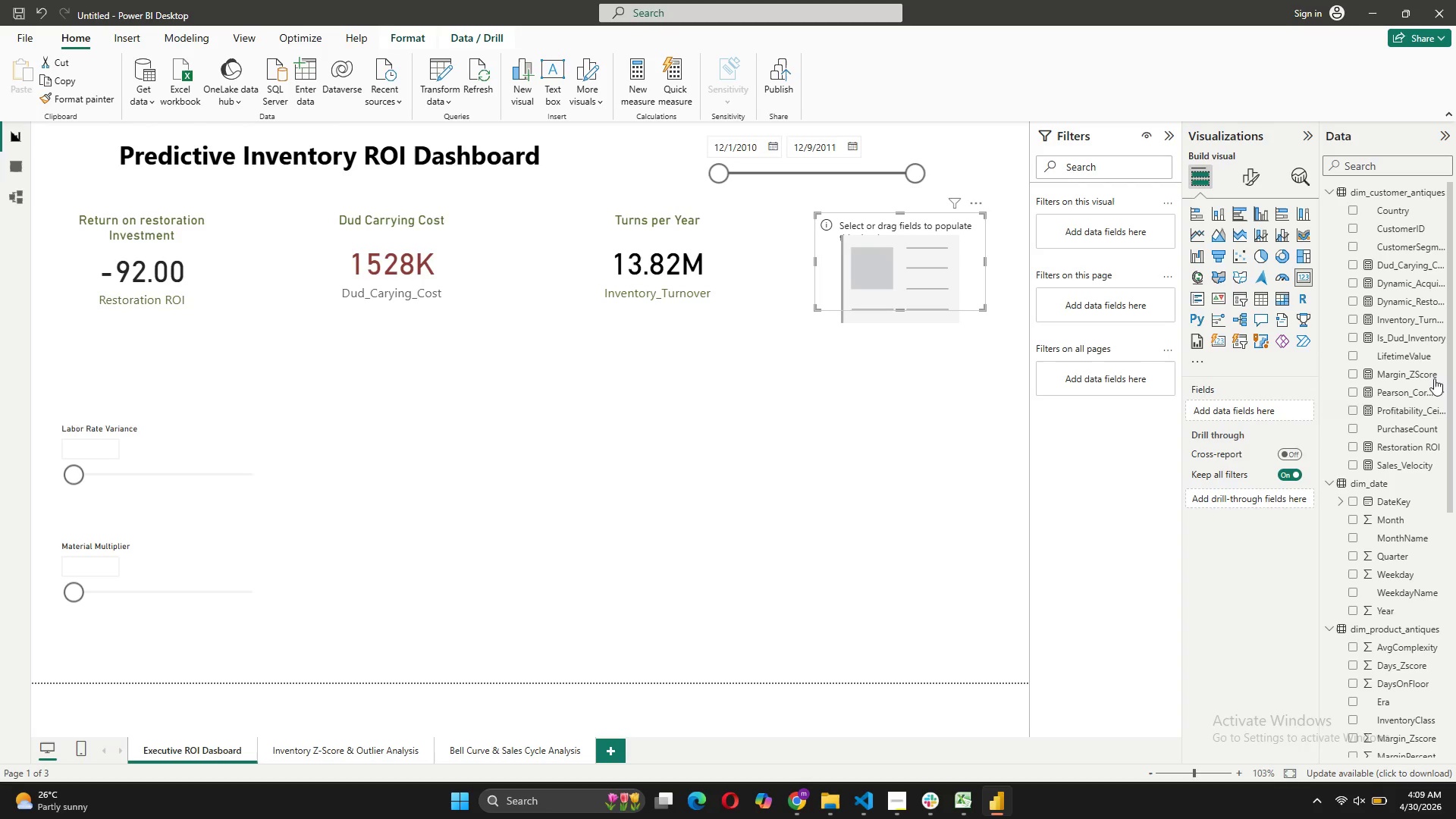 
mouse_move([1407, 308])
 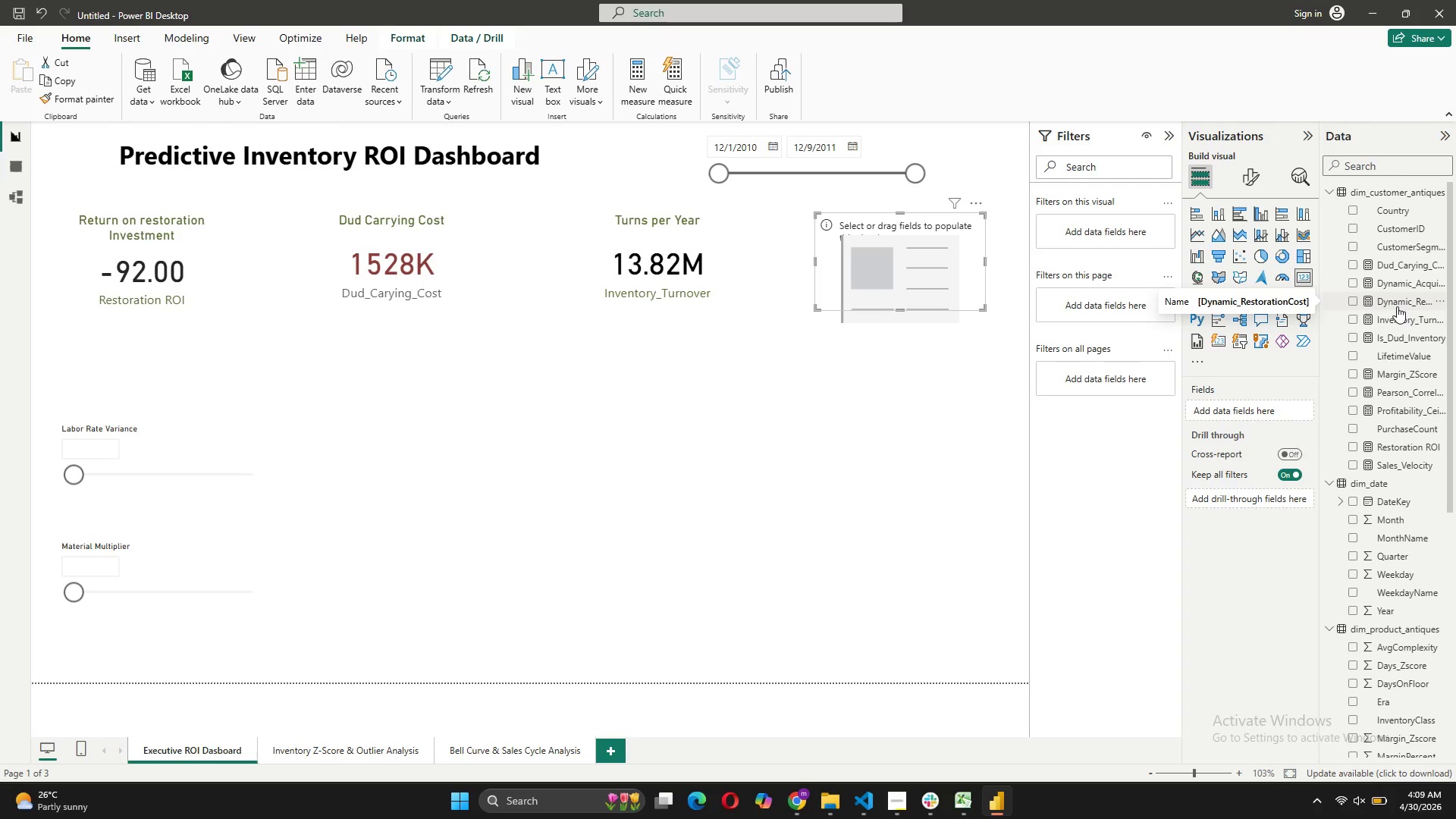 
wait(10.14)
 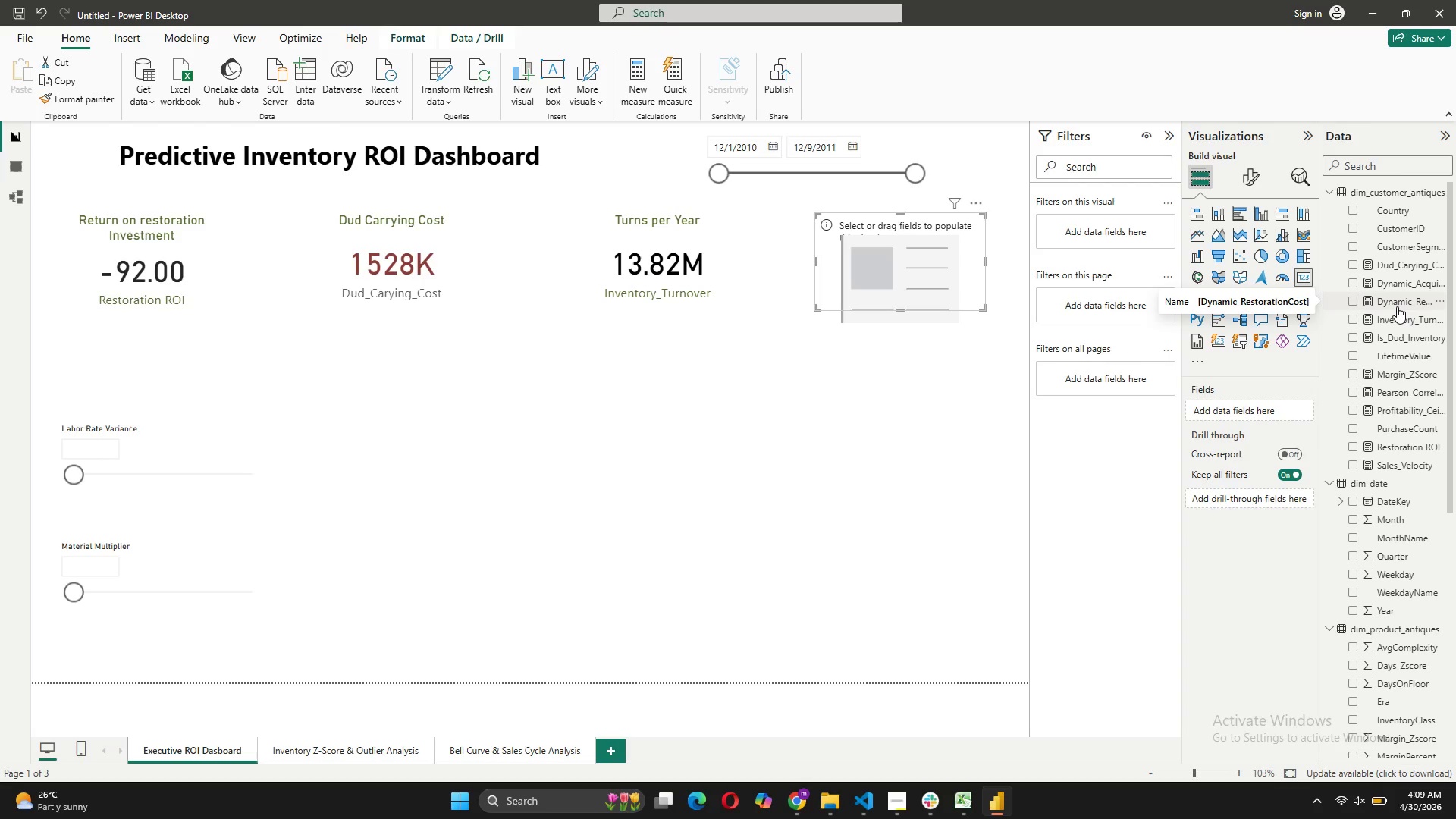 
left_click([626, 89])
 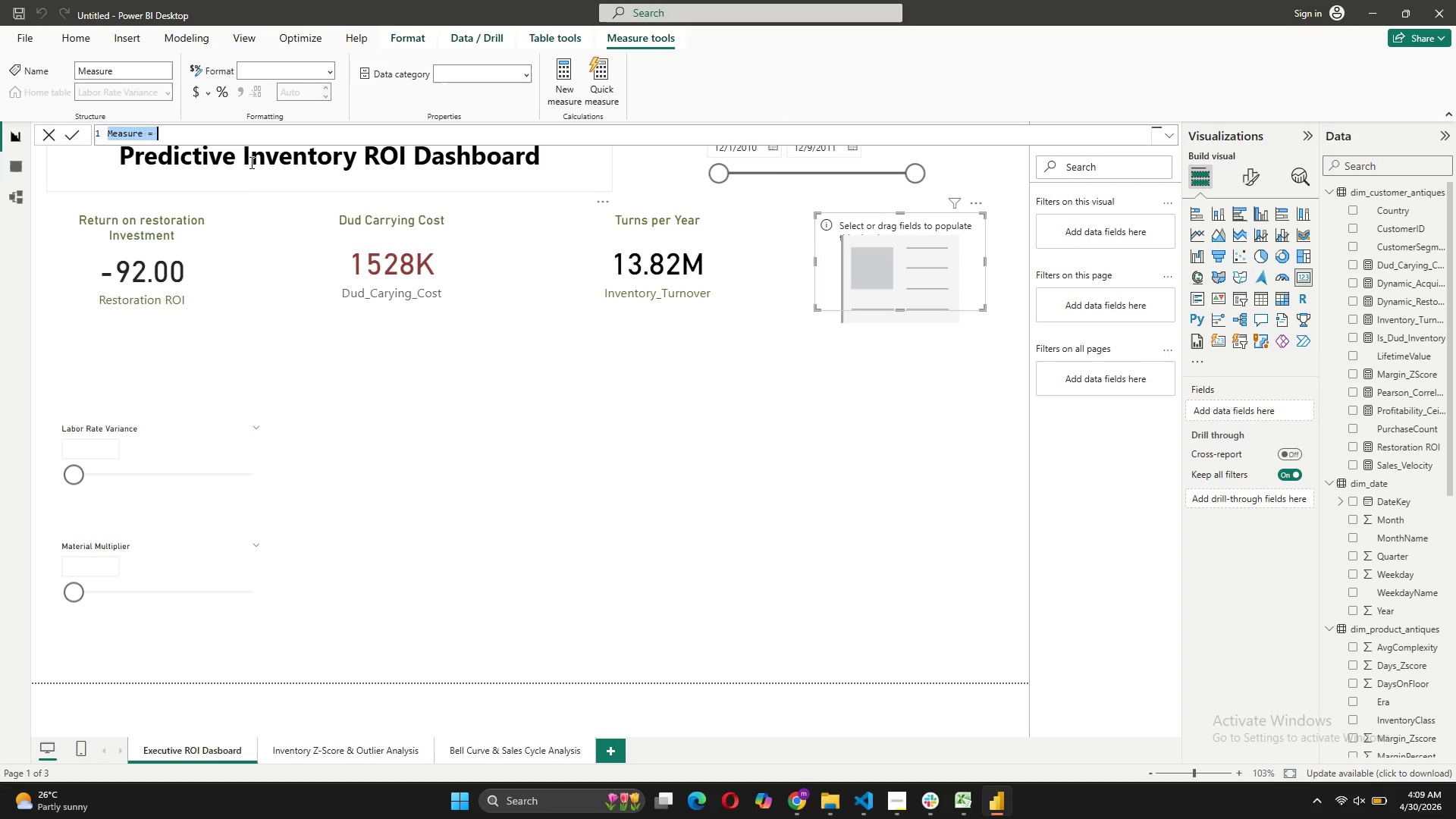 
type(Dyb)
key(Backspace)
type(namic_Margin P)
key(Backspace)
key(Backspace)
type(Percent = SUM([)
 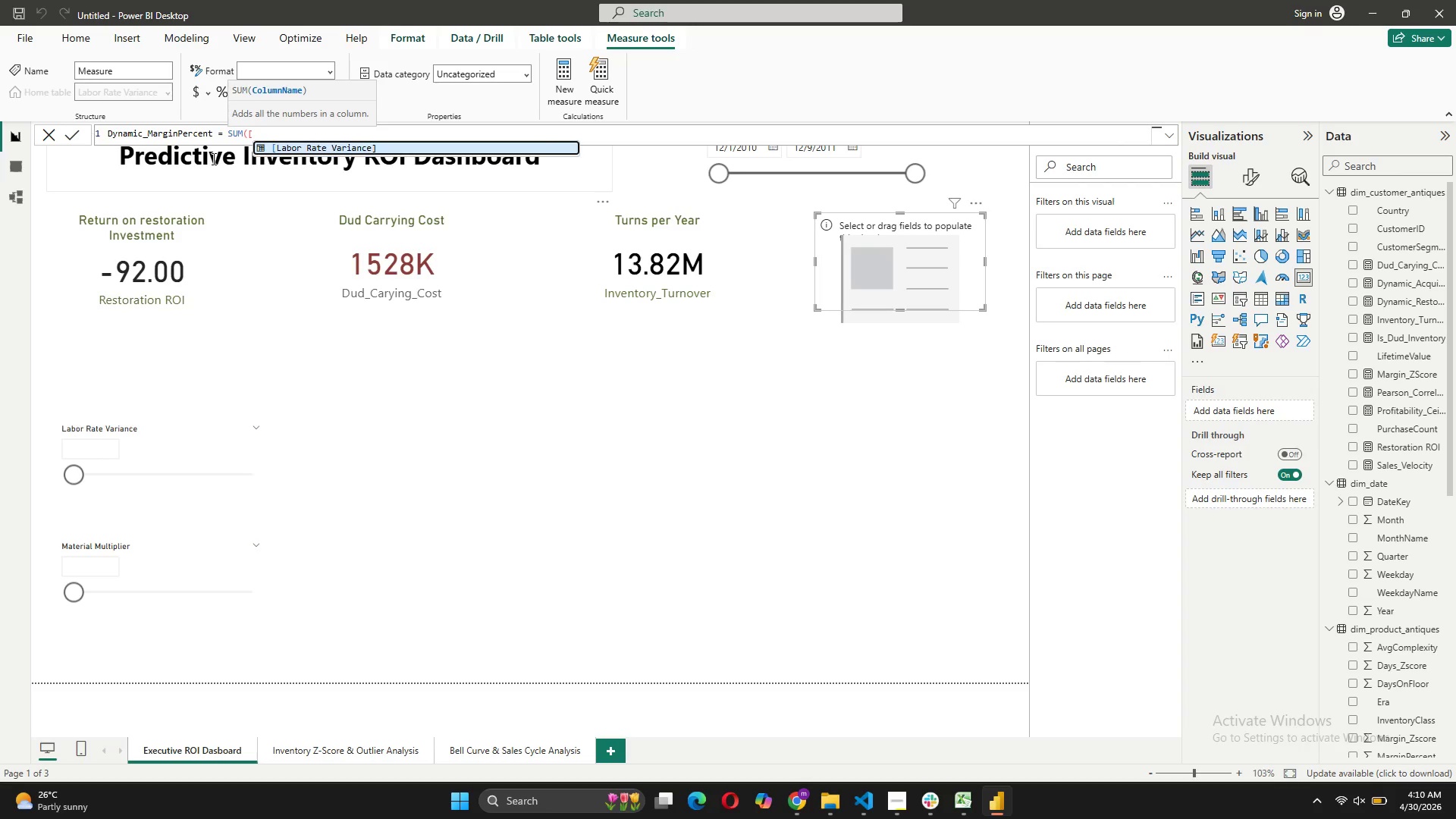 
type(Dyn)
 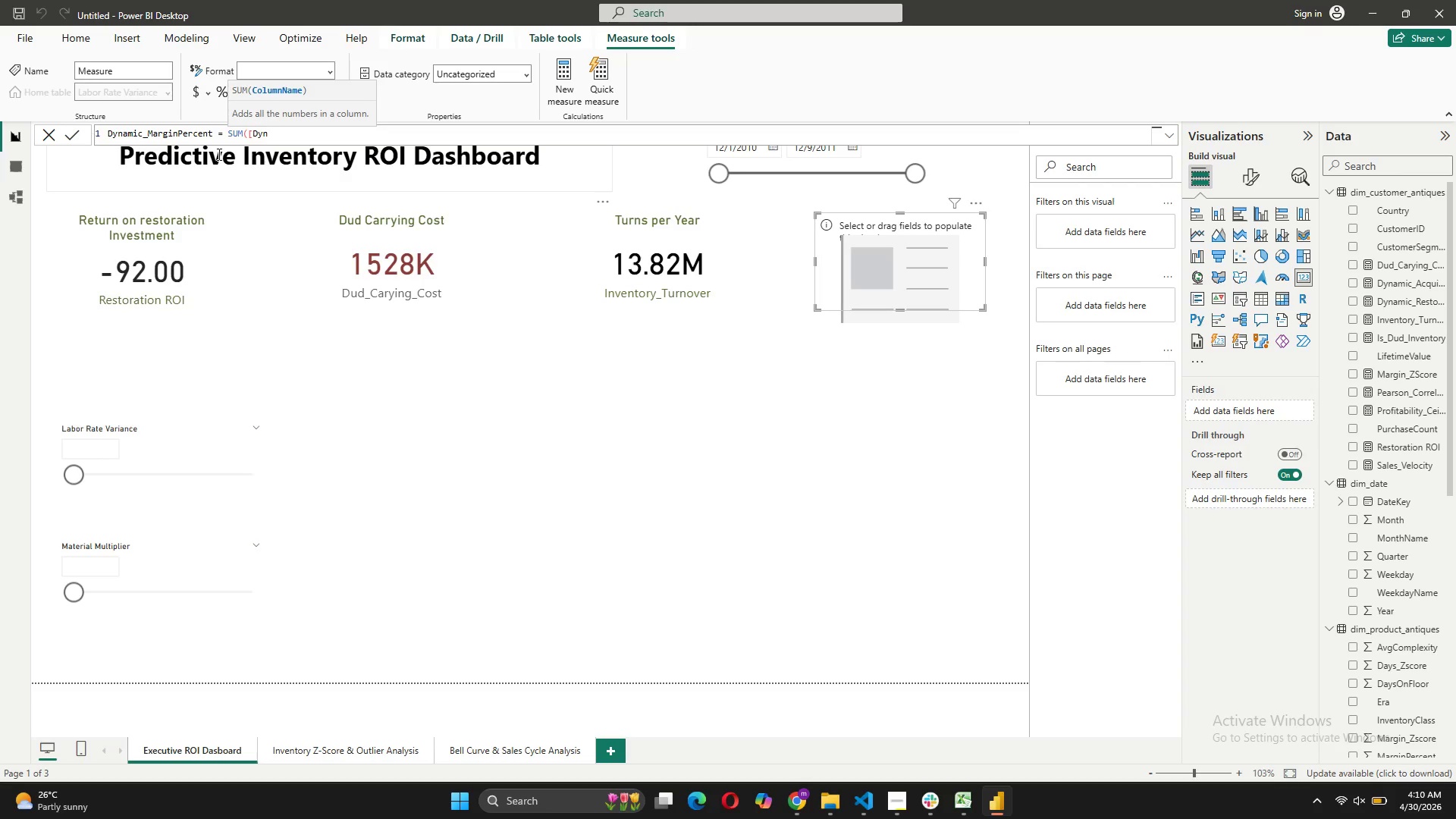 
wait(7.25)
 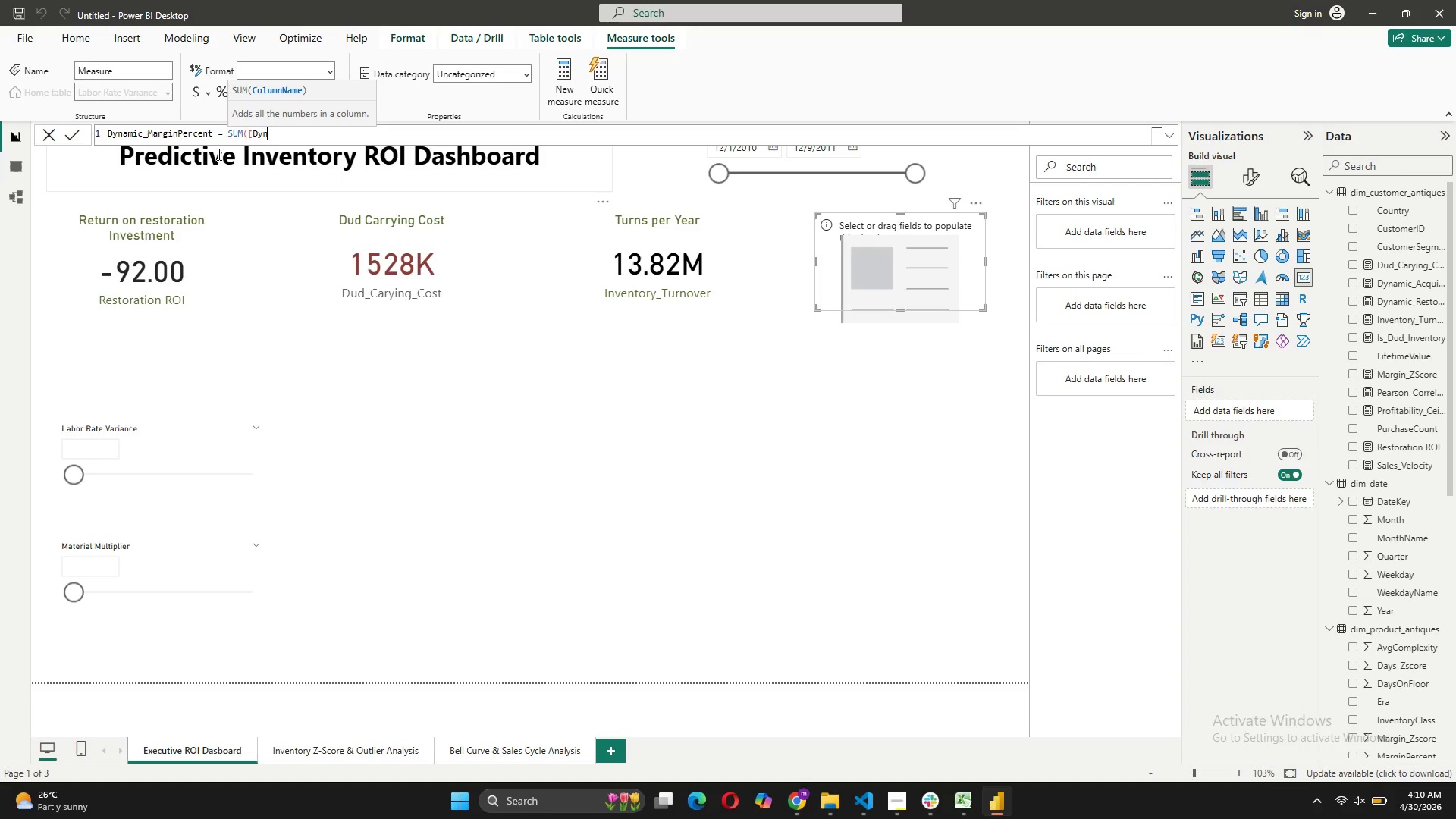 
left_click_drag(start_coordinate=[276, 133], to_coordinate=[228, 121])
 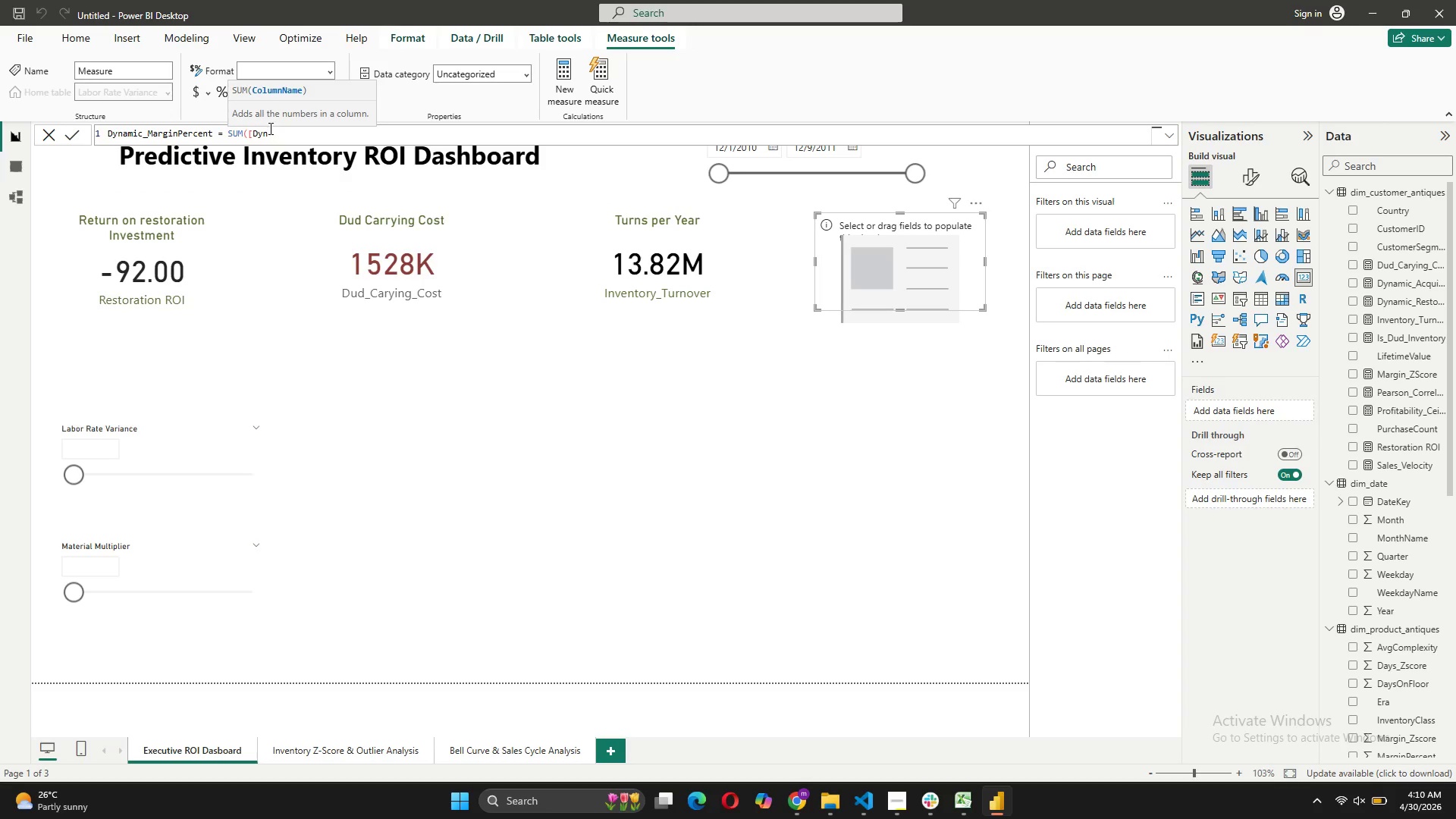 
left_click([269, 128])
 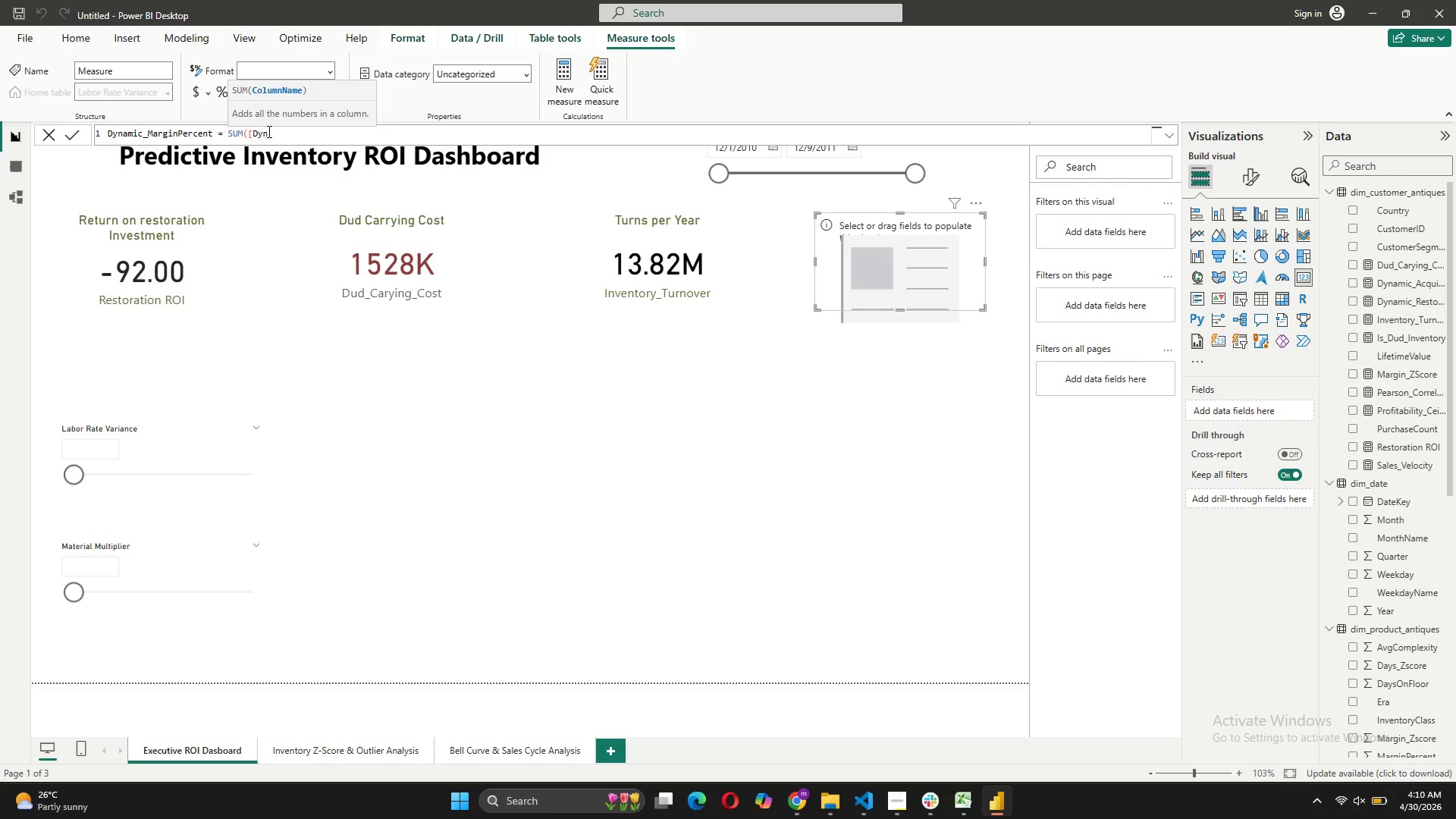 
left_click_drag(start_coordinate=[268, 131], to_coordinate=[145, 136])
 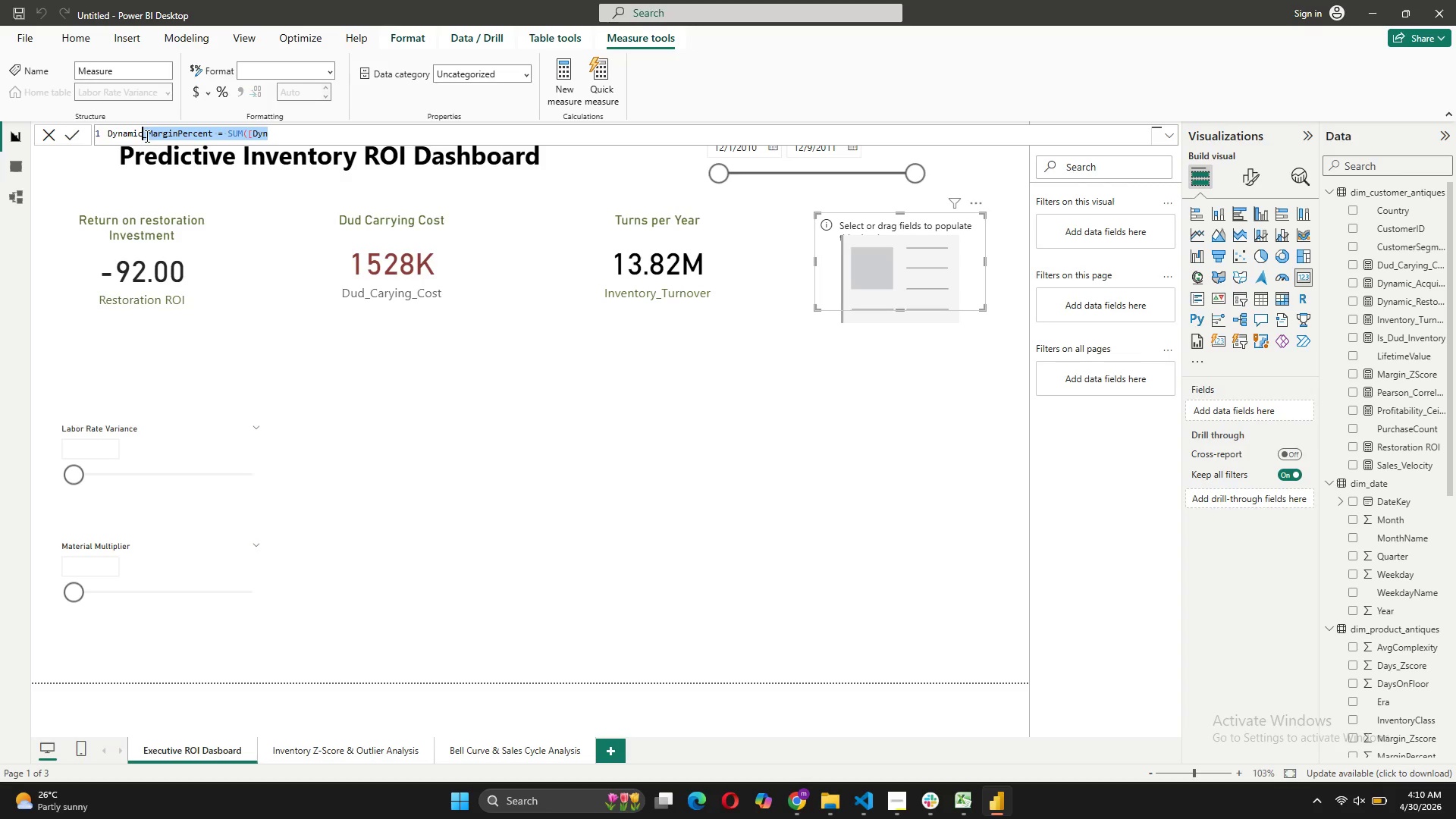 
type(_Netp)
key(Backspace)
type(Profit = SUM()
 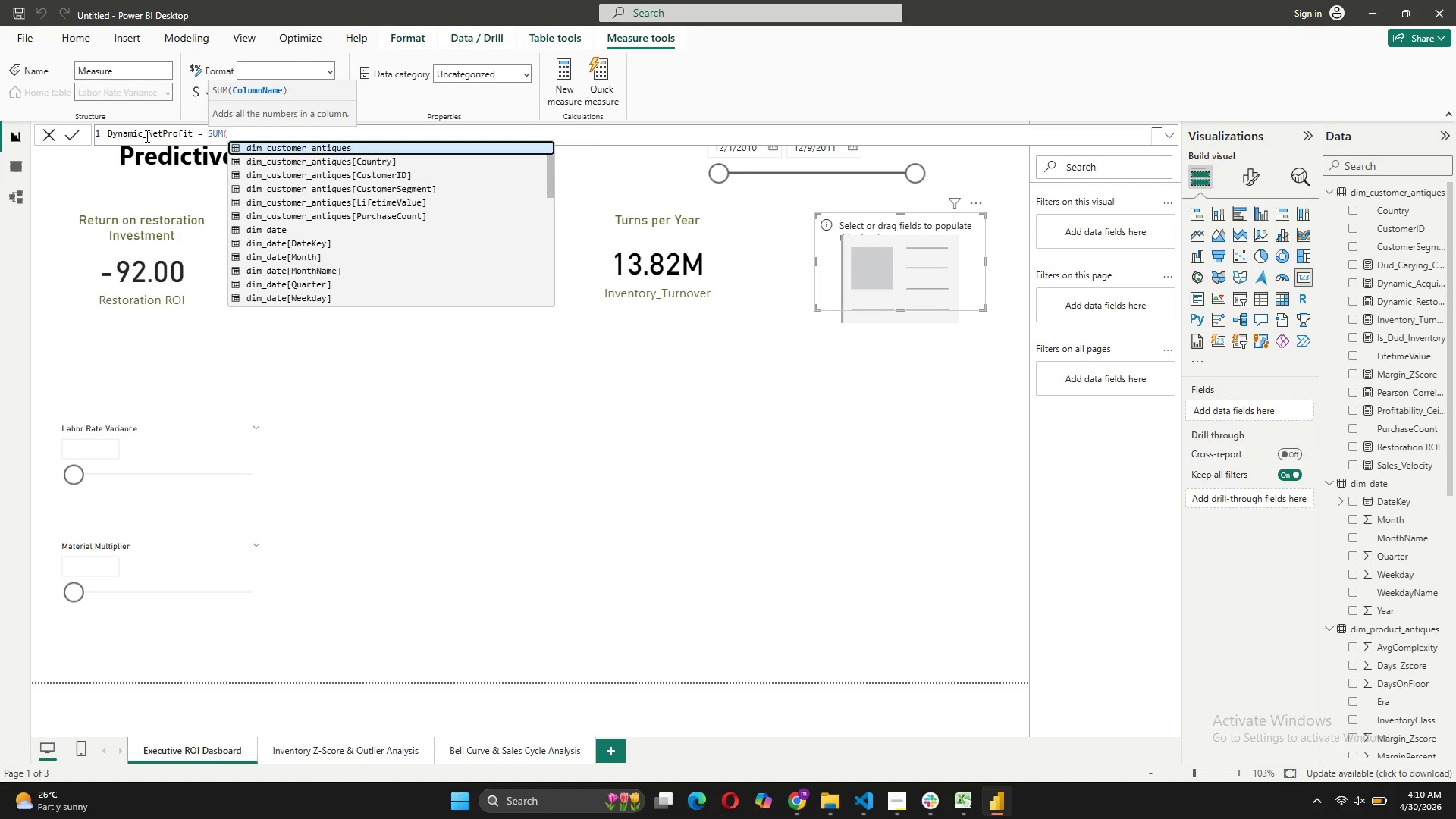 
scroll: coordinate [327, 270], scroll_direction: down, amount: 8.0
 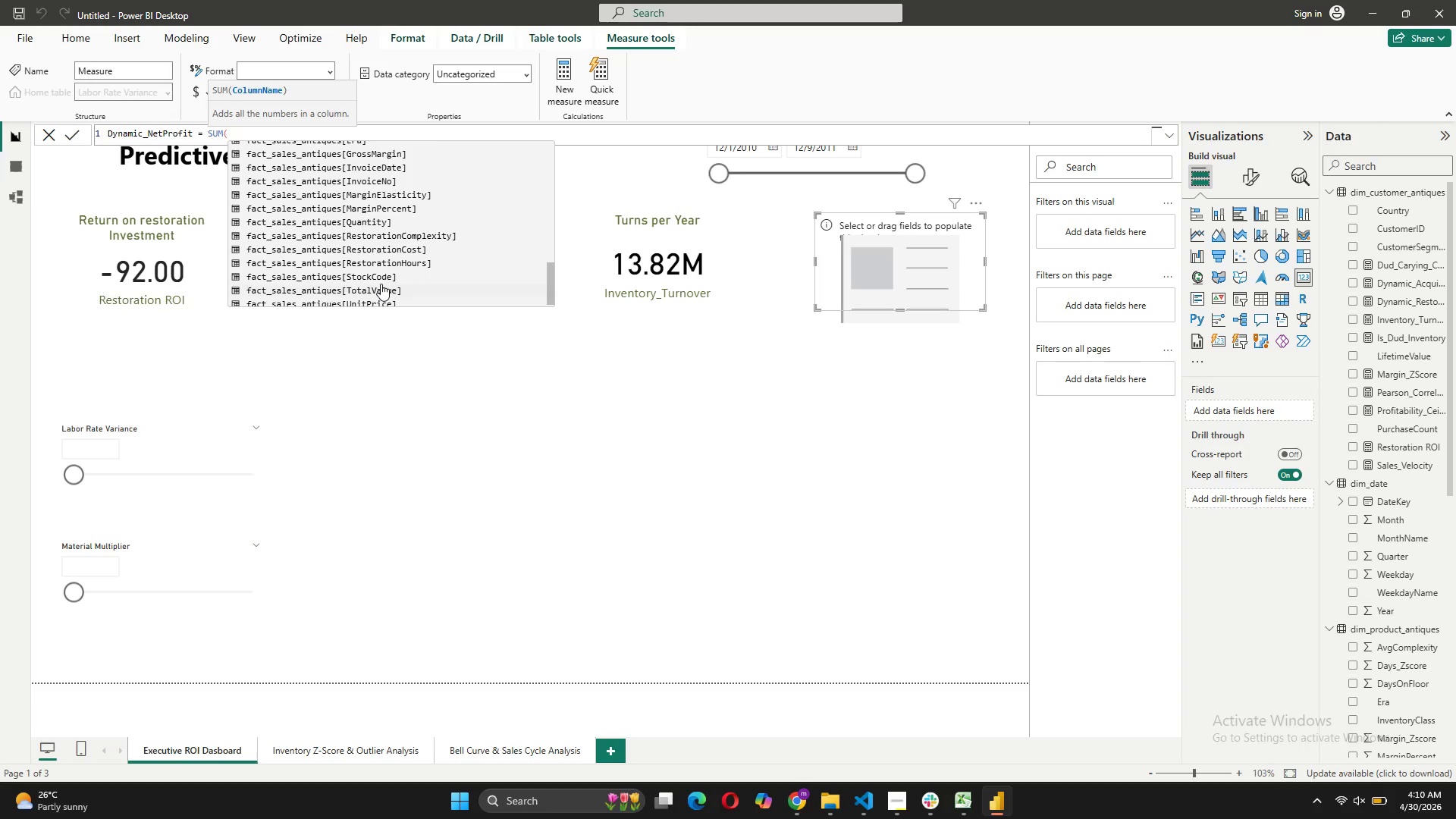 
left_click([381, 289])
 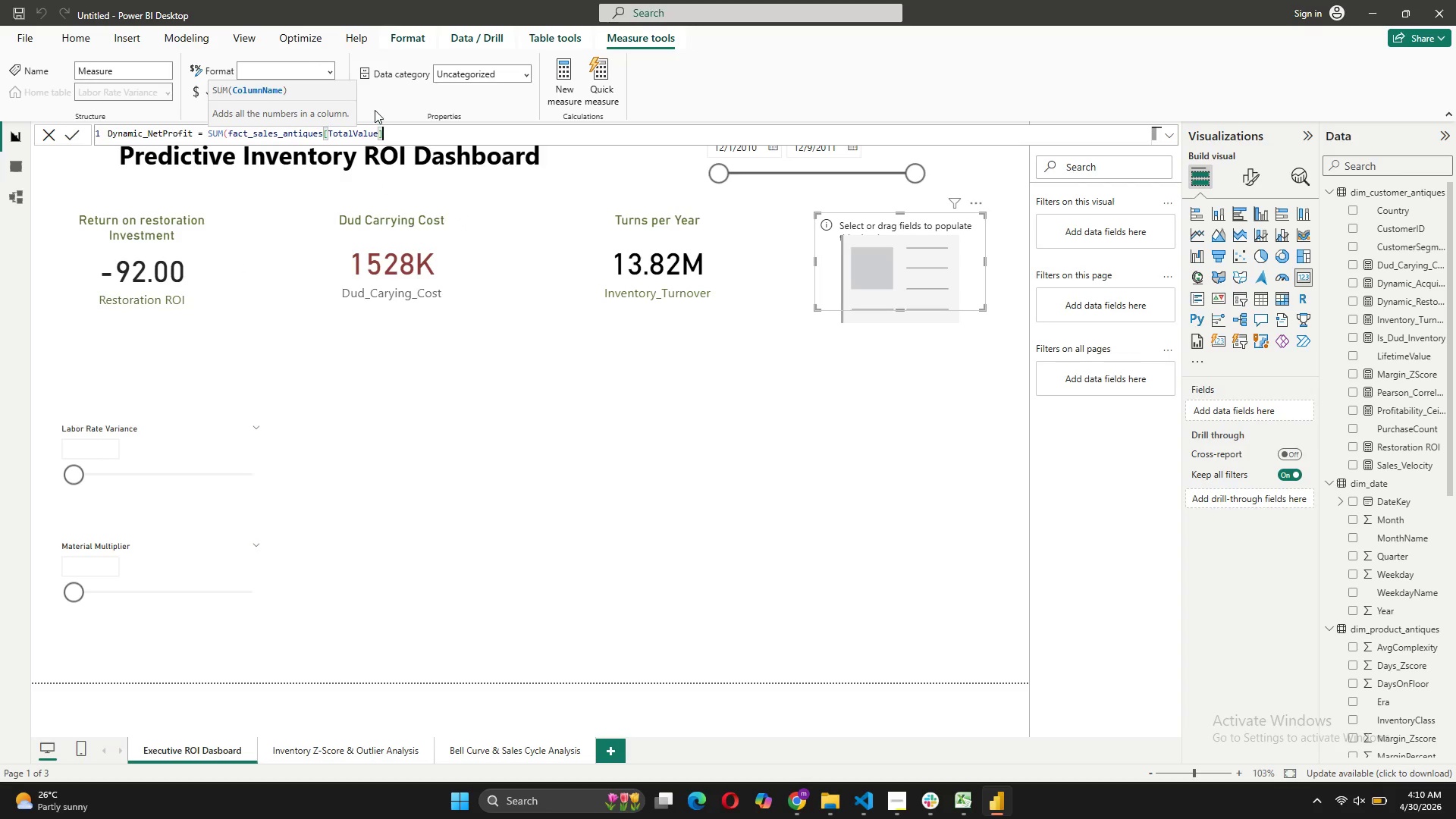 
key(Shift+ShiftLeft)
 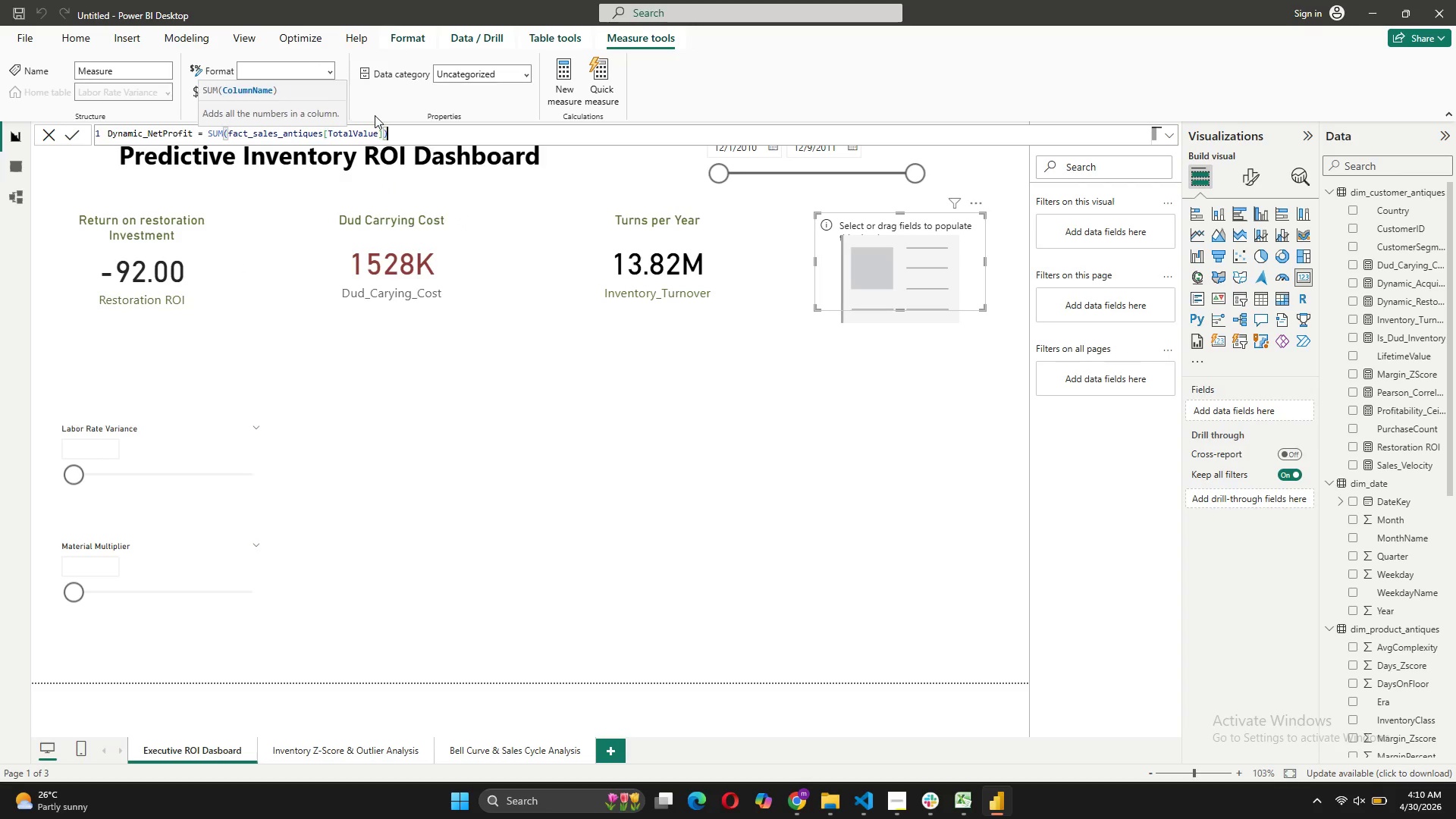 
key(Shift+0)
 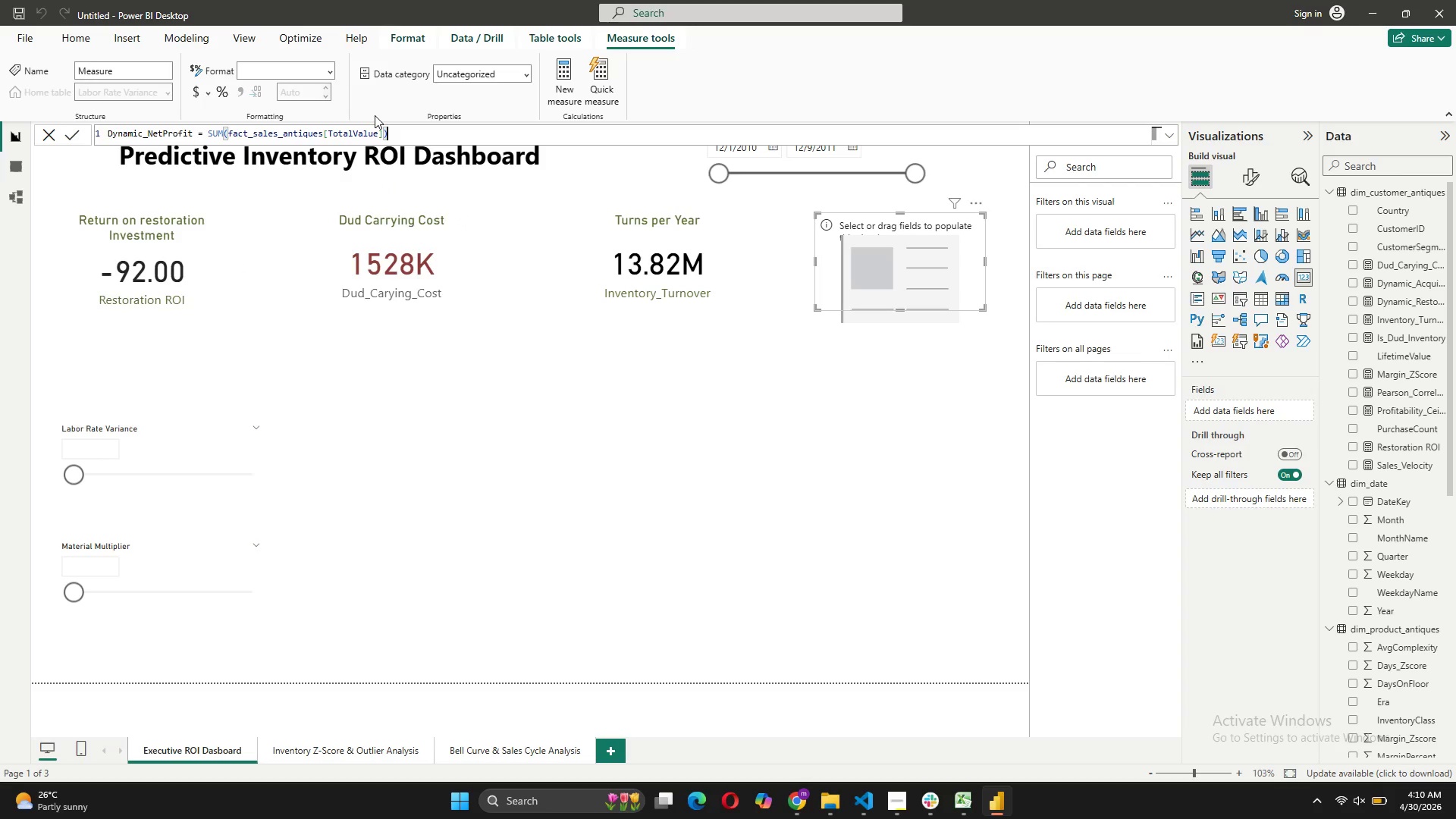 
key(Space)
 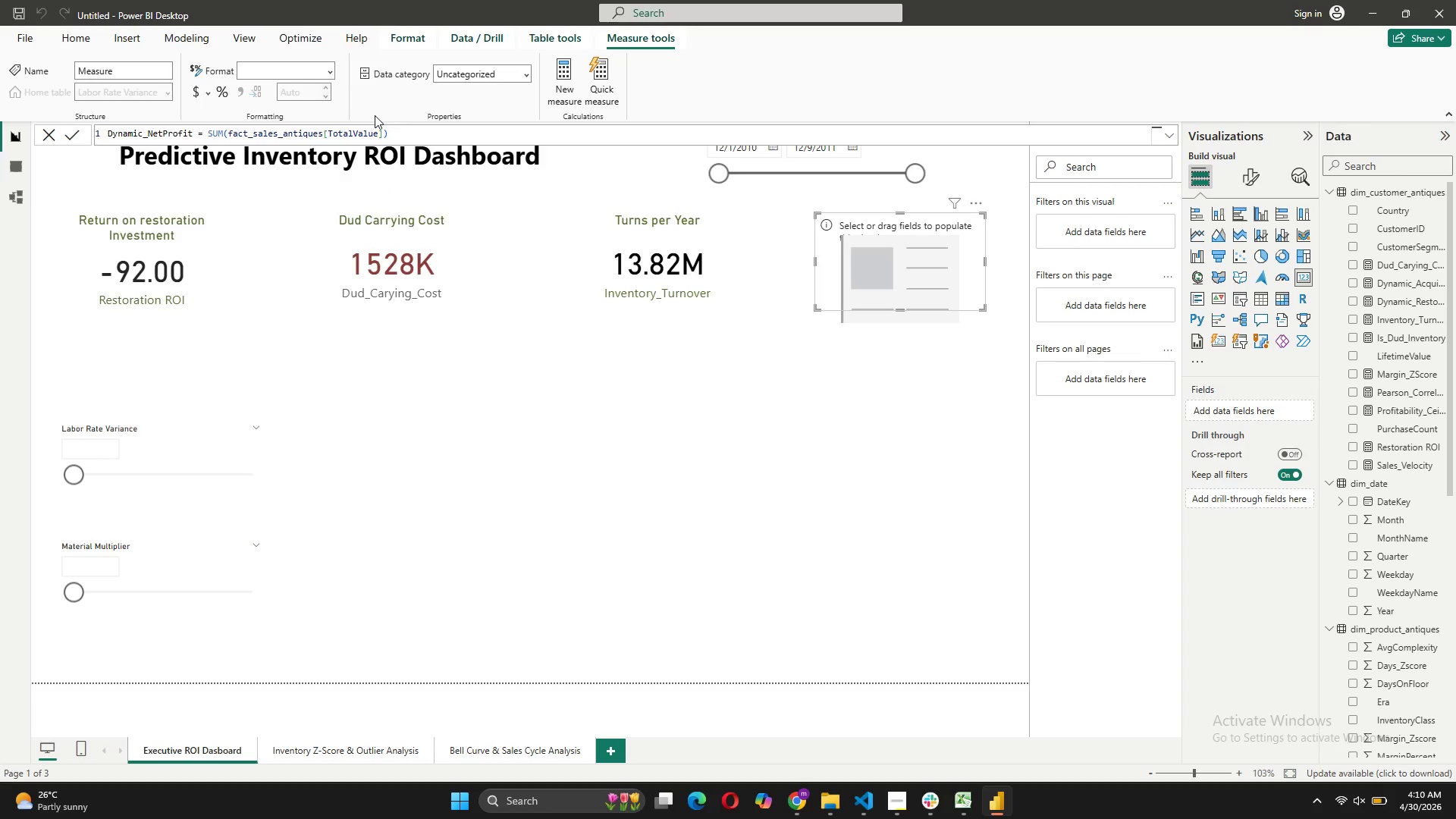 
key(Minus)
 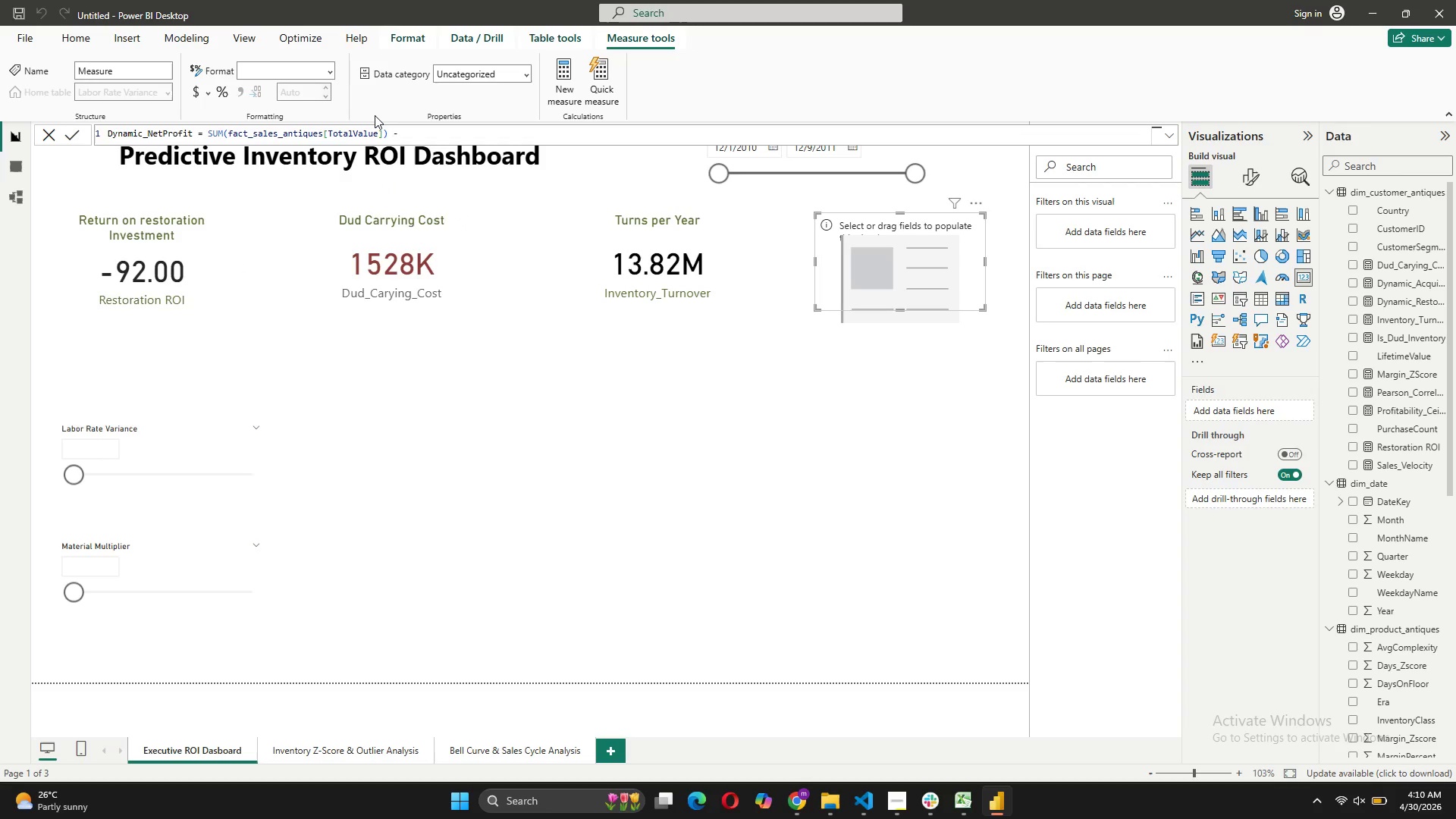 
key(Space)
 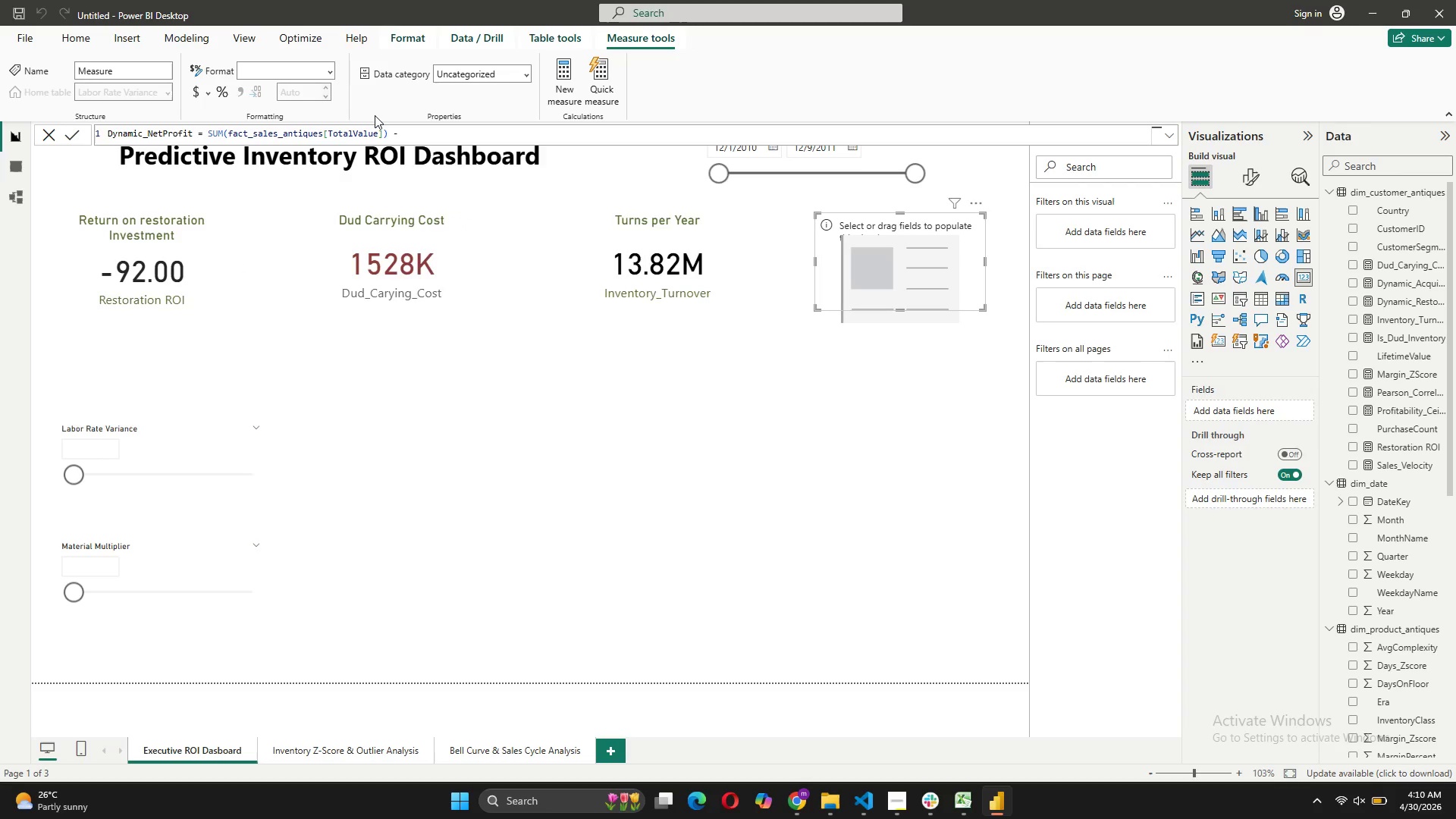 
key(BracketLeft)
 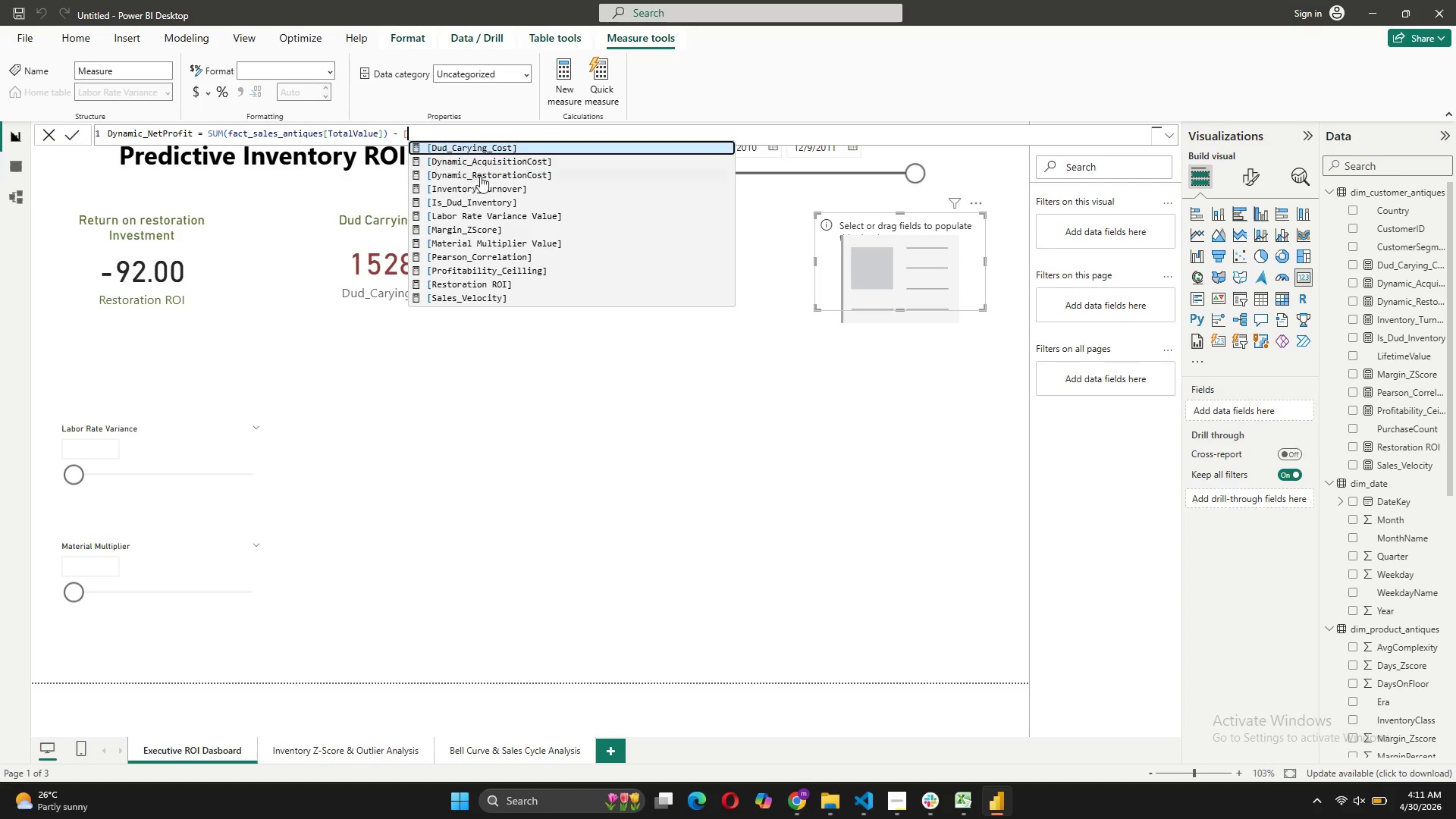 
left_click([497, 163])
 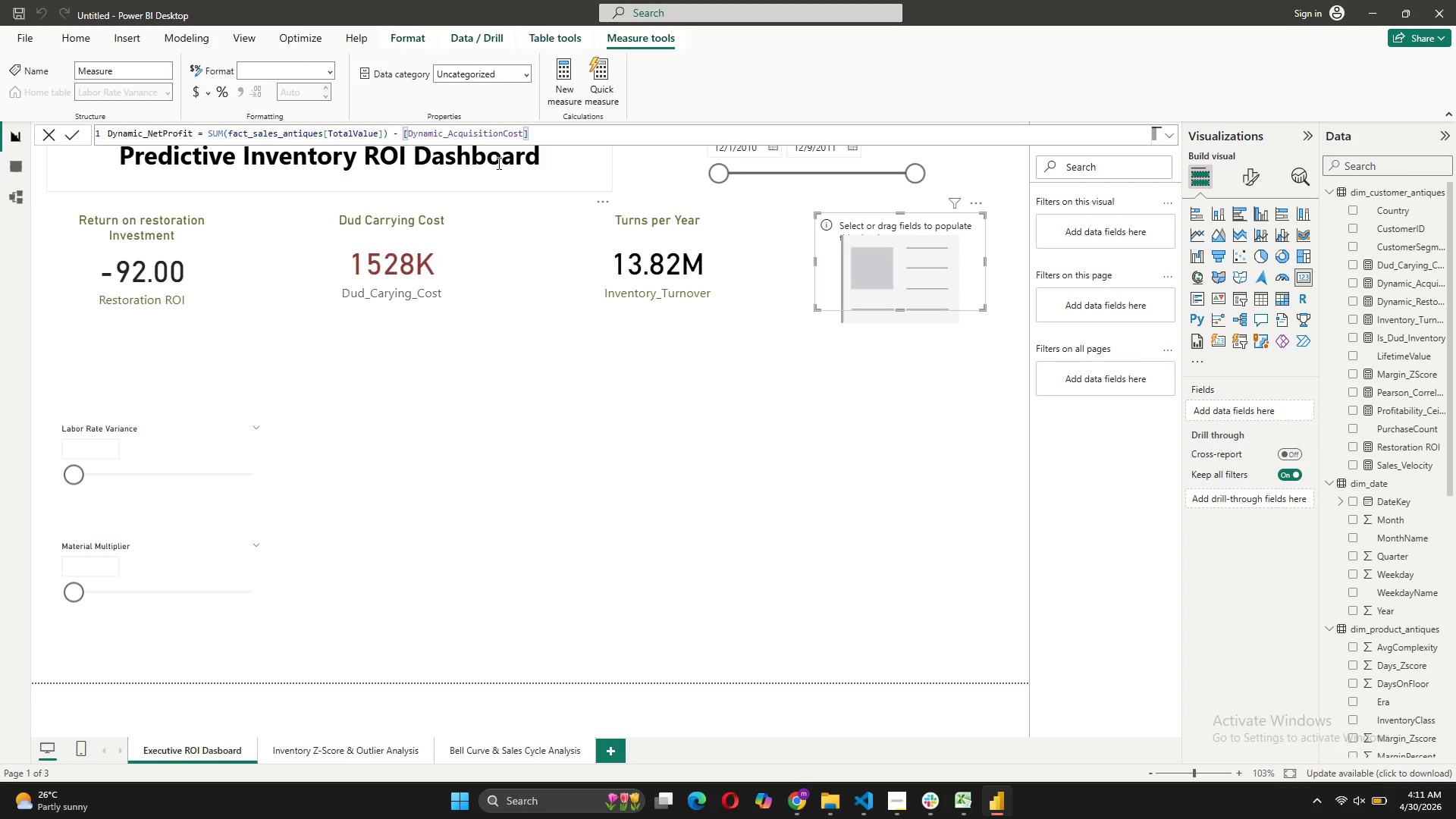 
key(Space)
 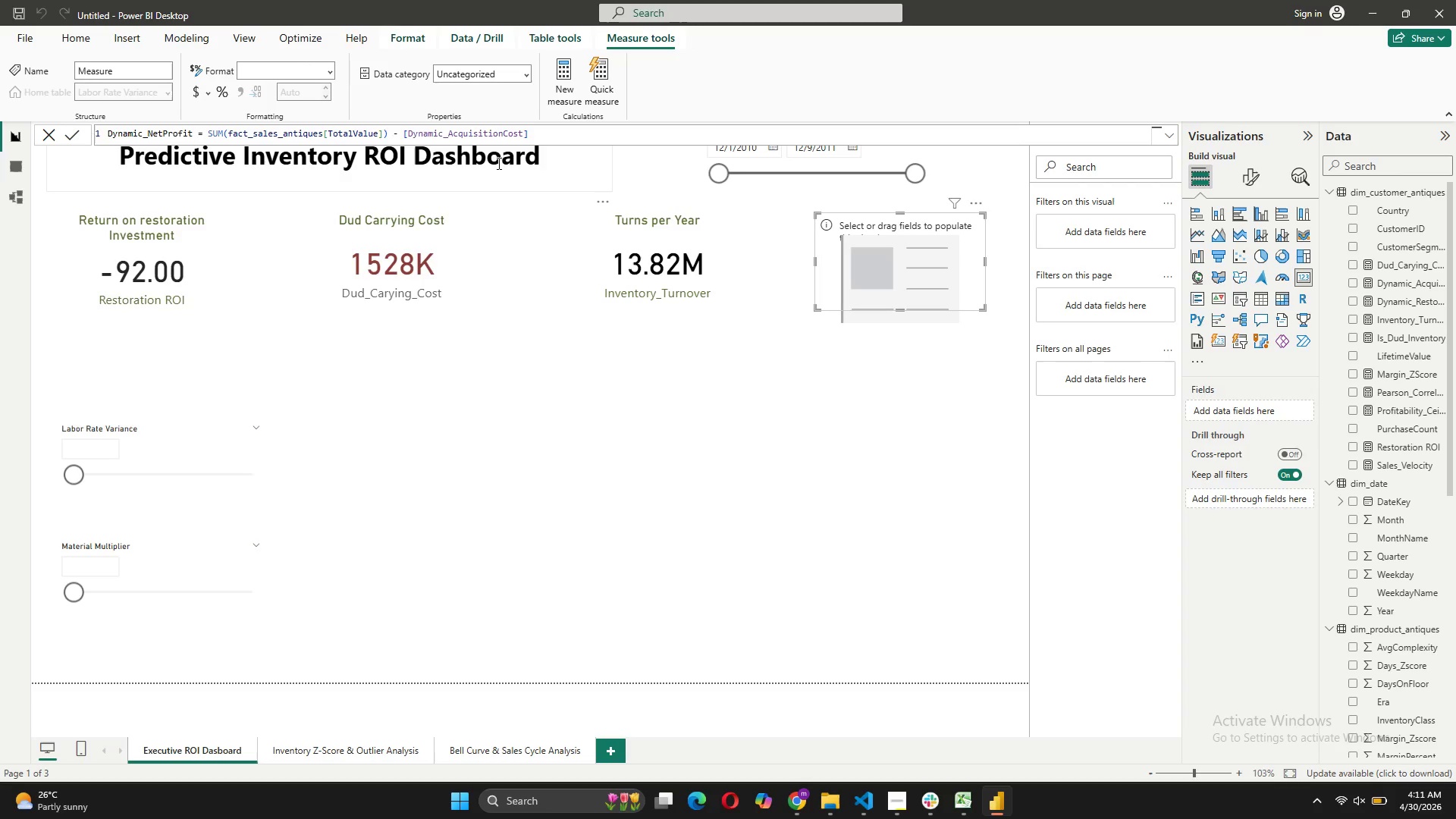 
key(Minus)
 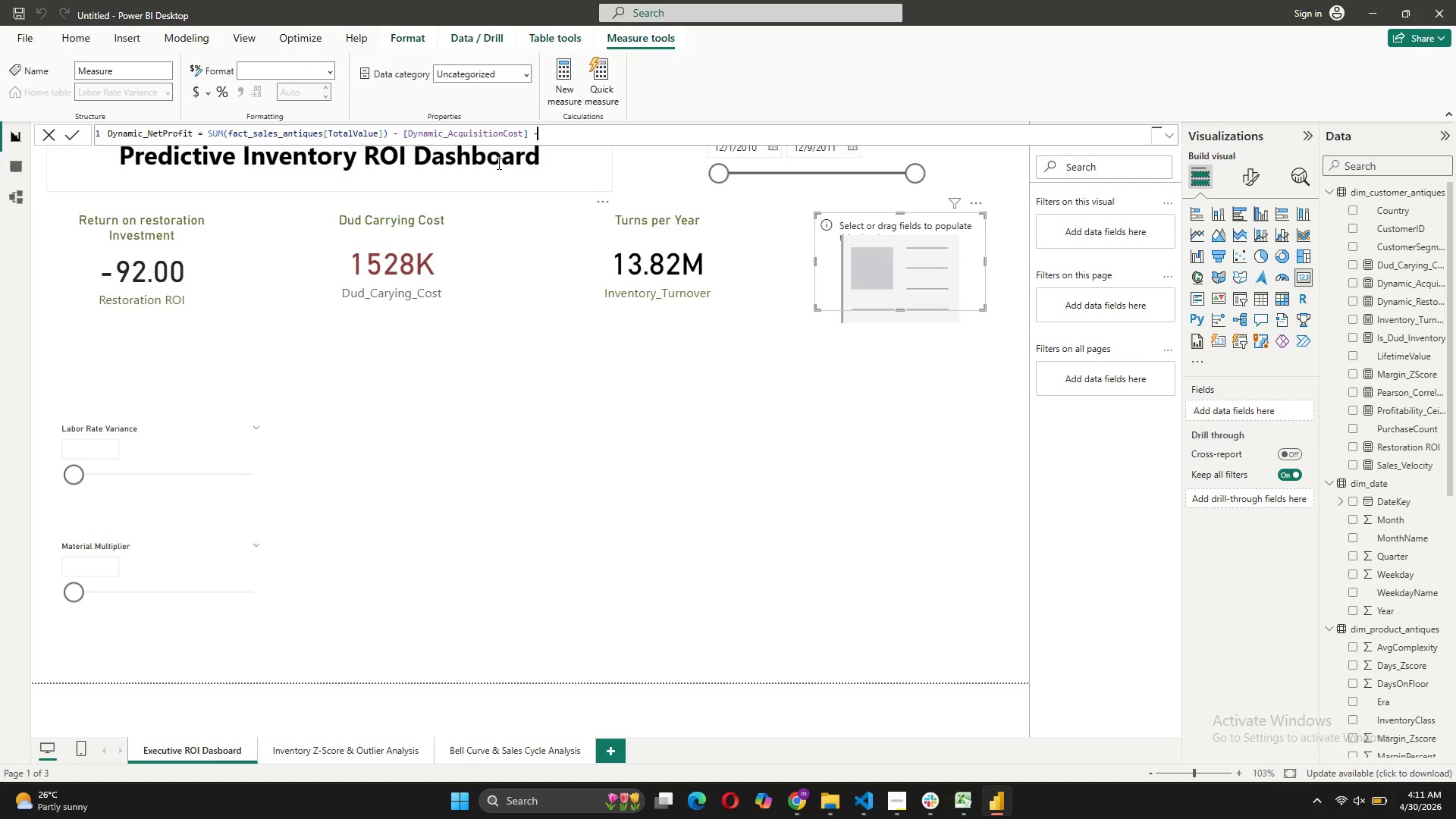 
key(Space)
 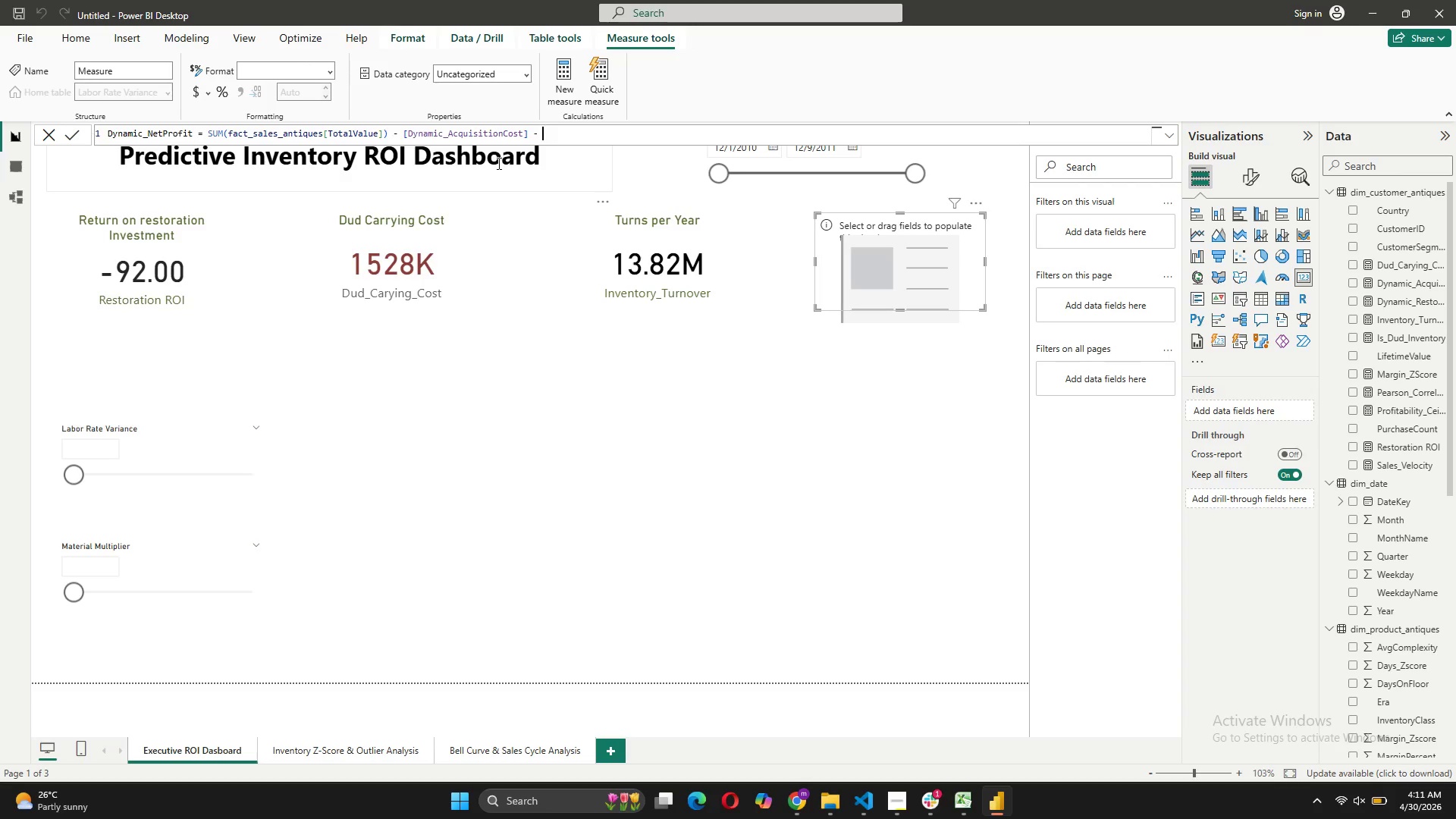 
key(BracketLeft)
 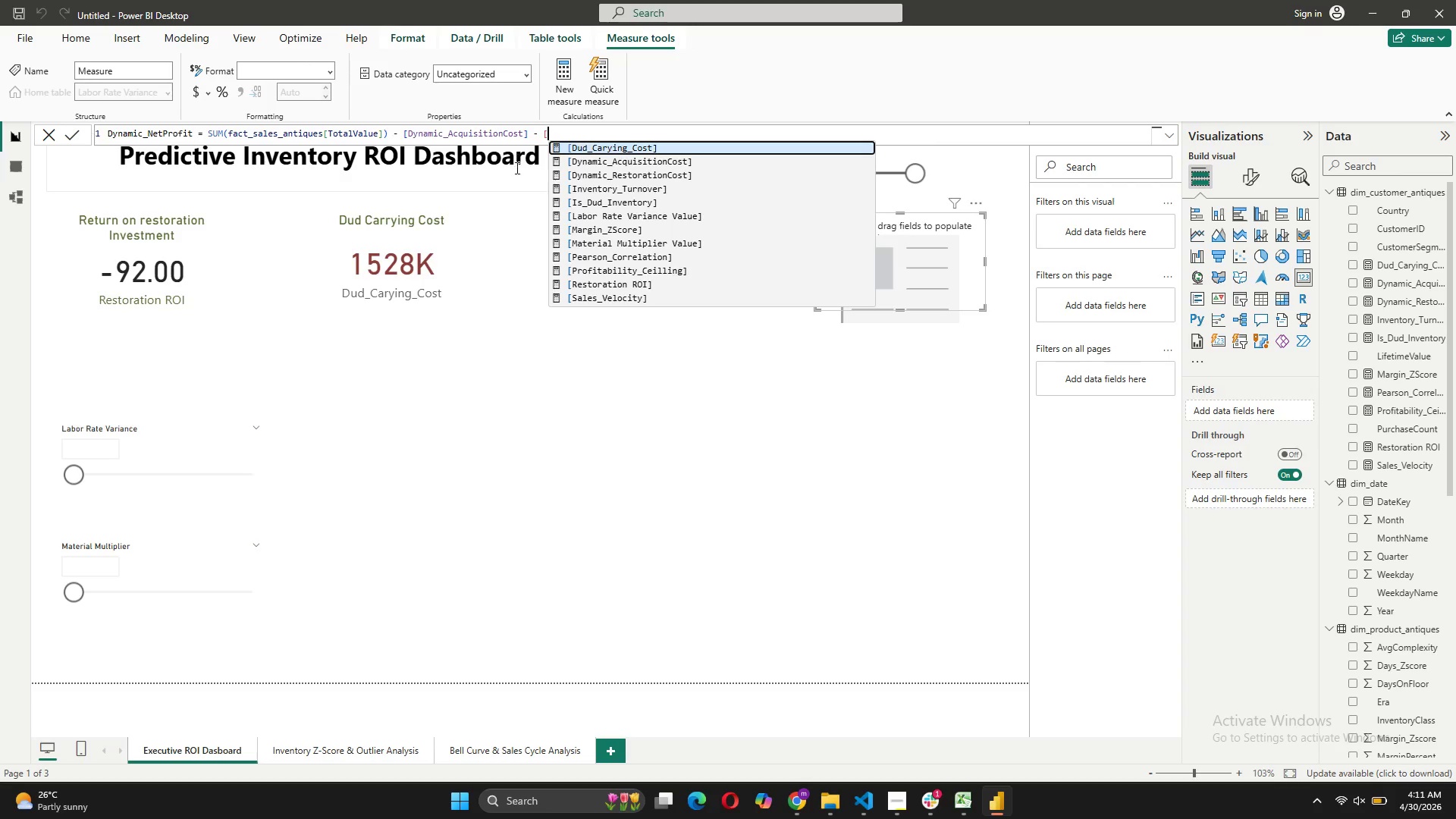 
left_click([589, 171])
 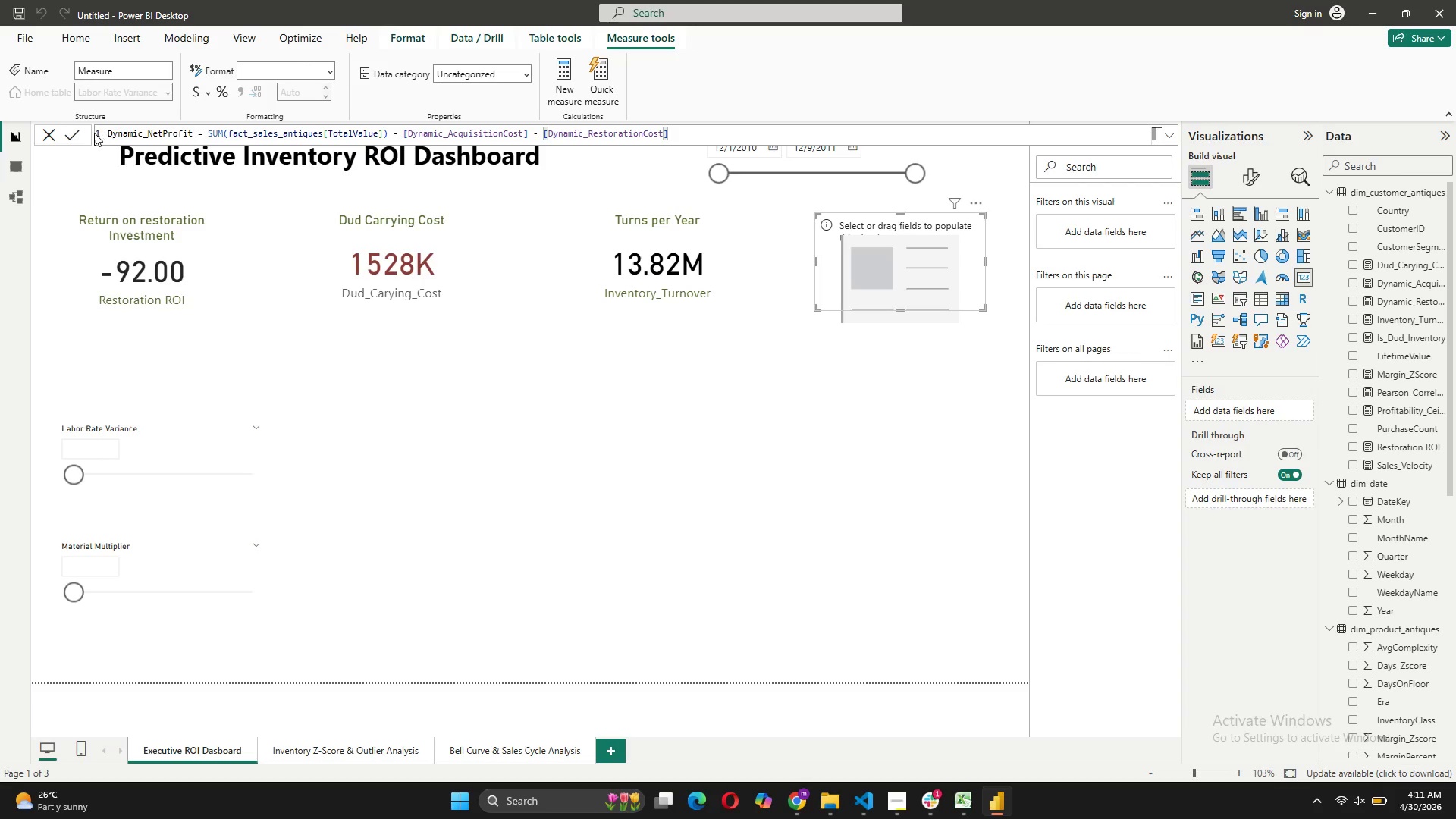 
wait(6.27)
 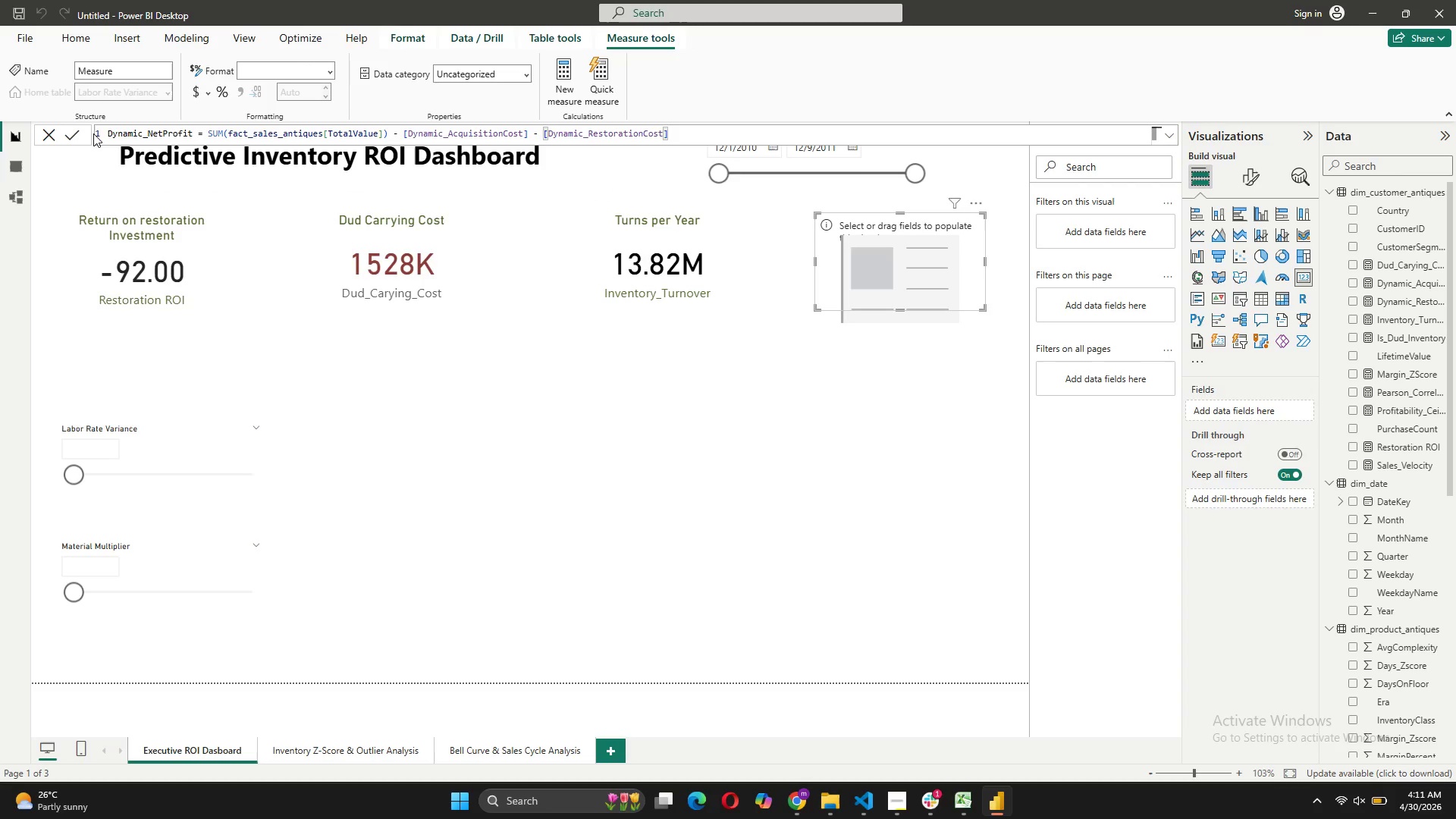 
left_click_drag(start_coordinate=[147, 137], to_coordinate=[108, 136])
 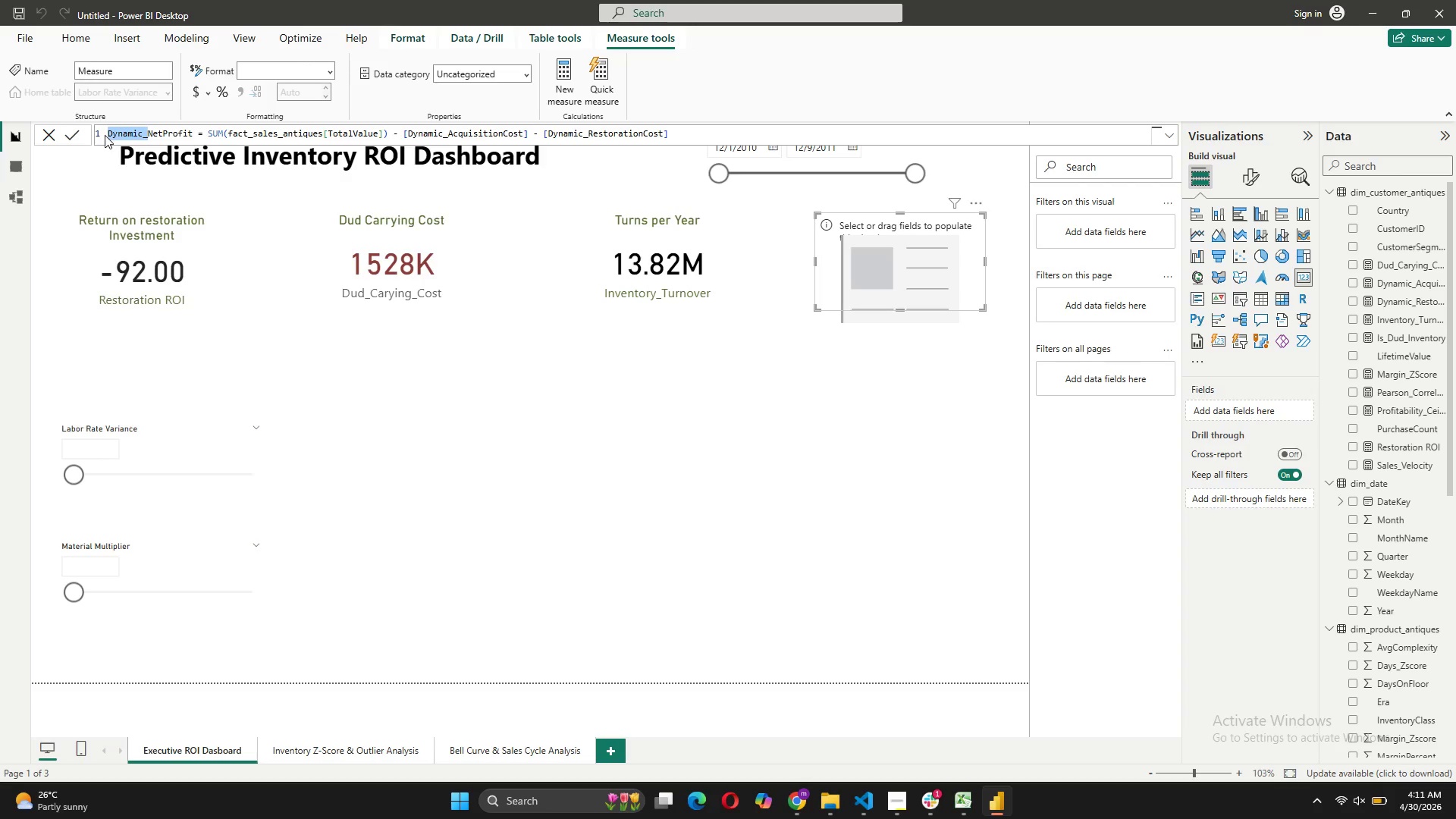 
key(Control+C)
 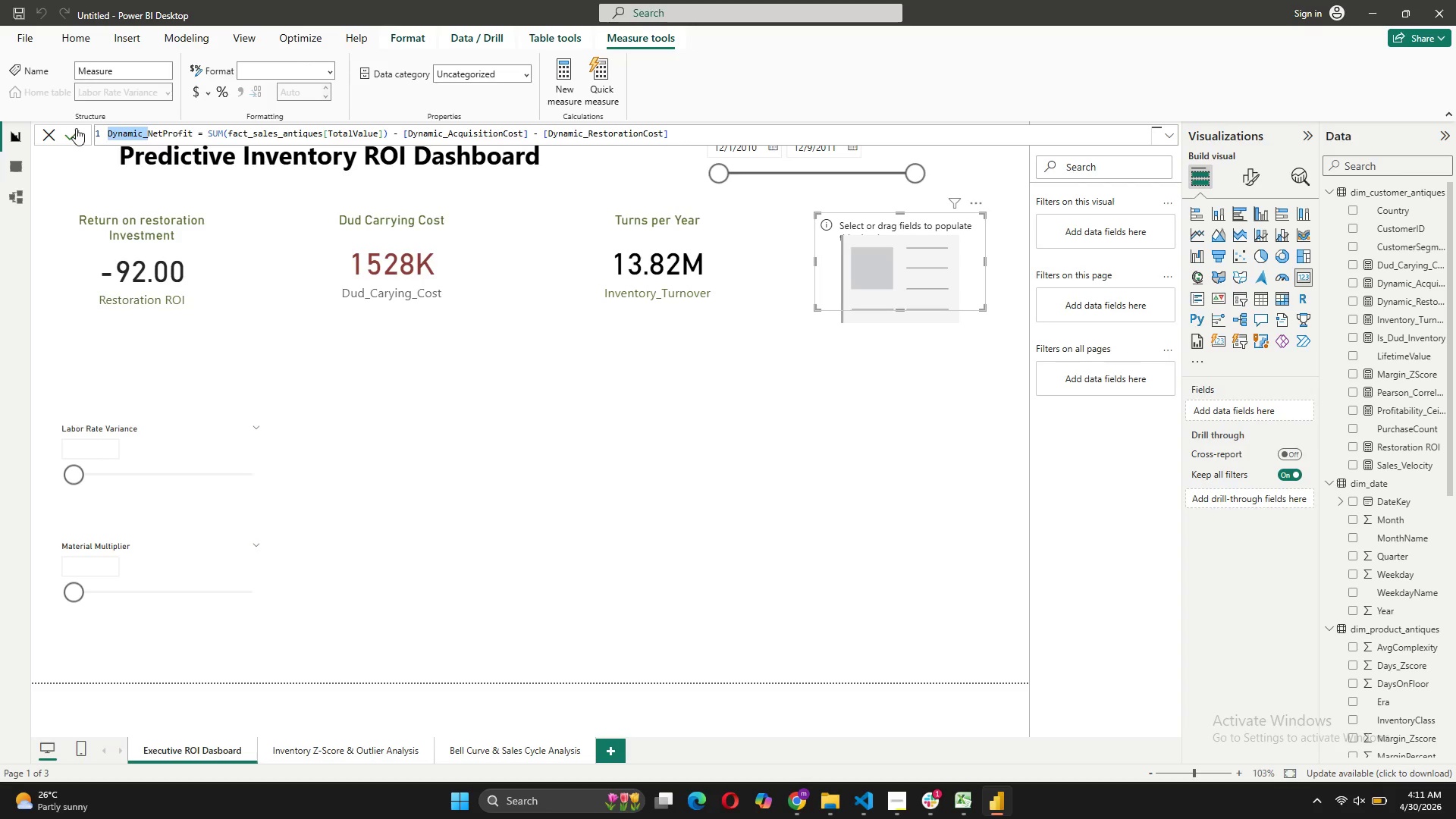 
left_click([76, 128])
 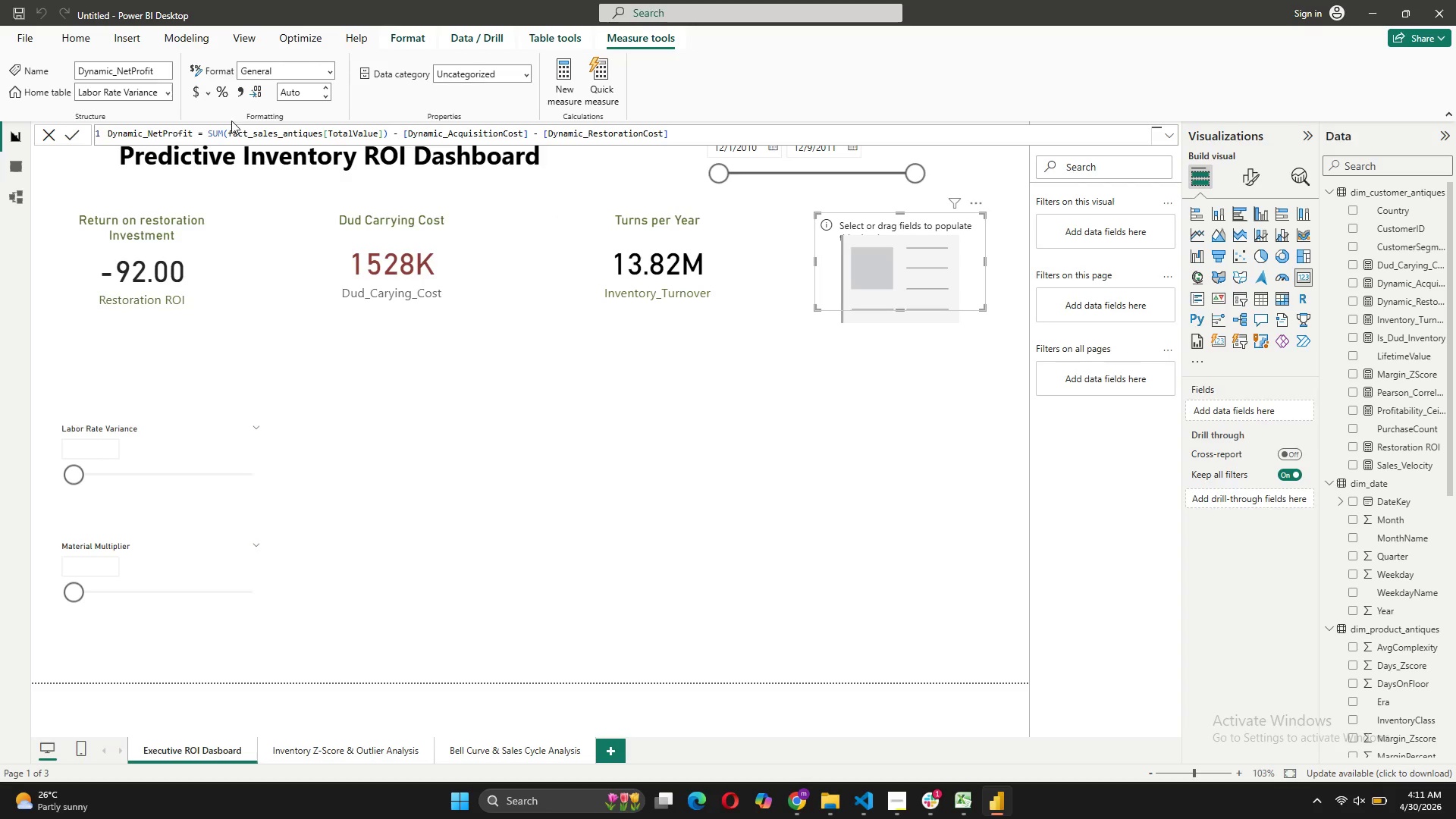 
wait(6.14)
 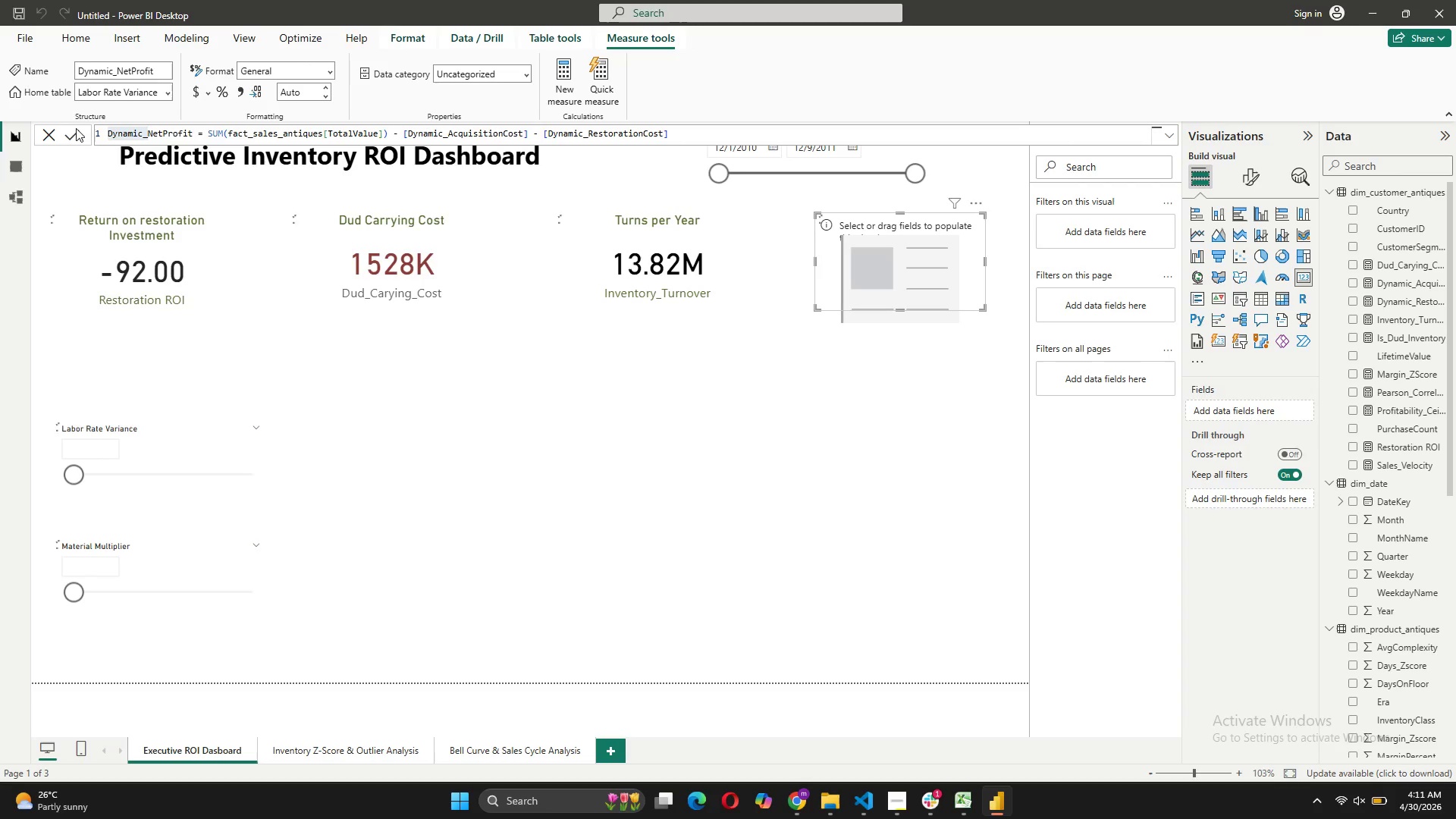 
left_click([578, 99])
 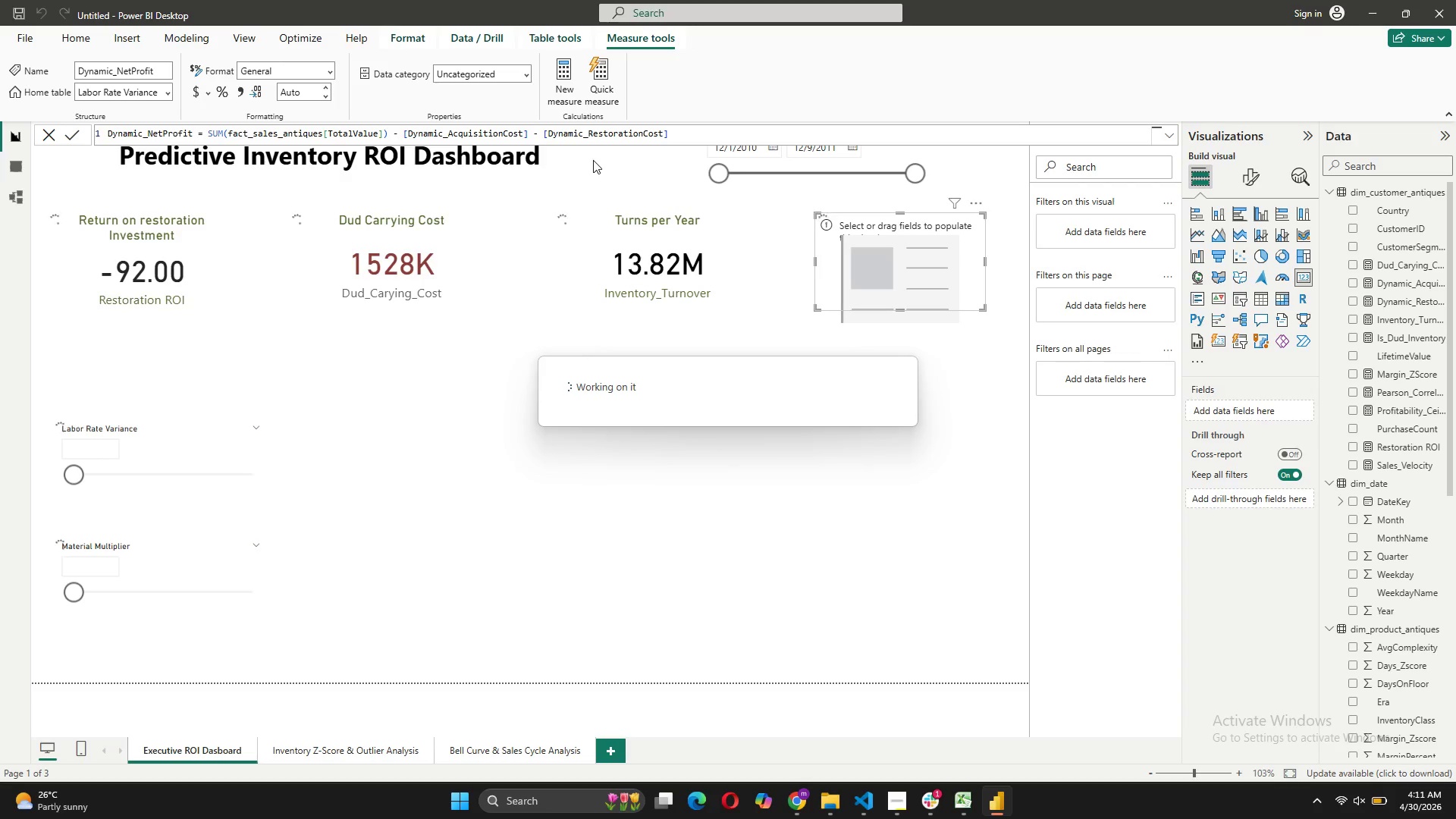 
key(Control+V)
 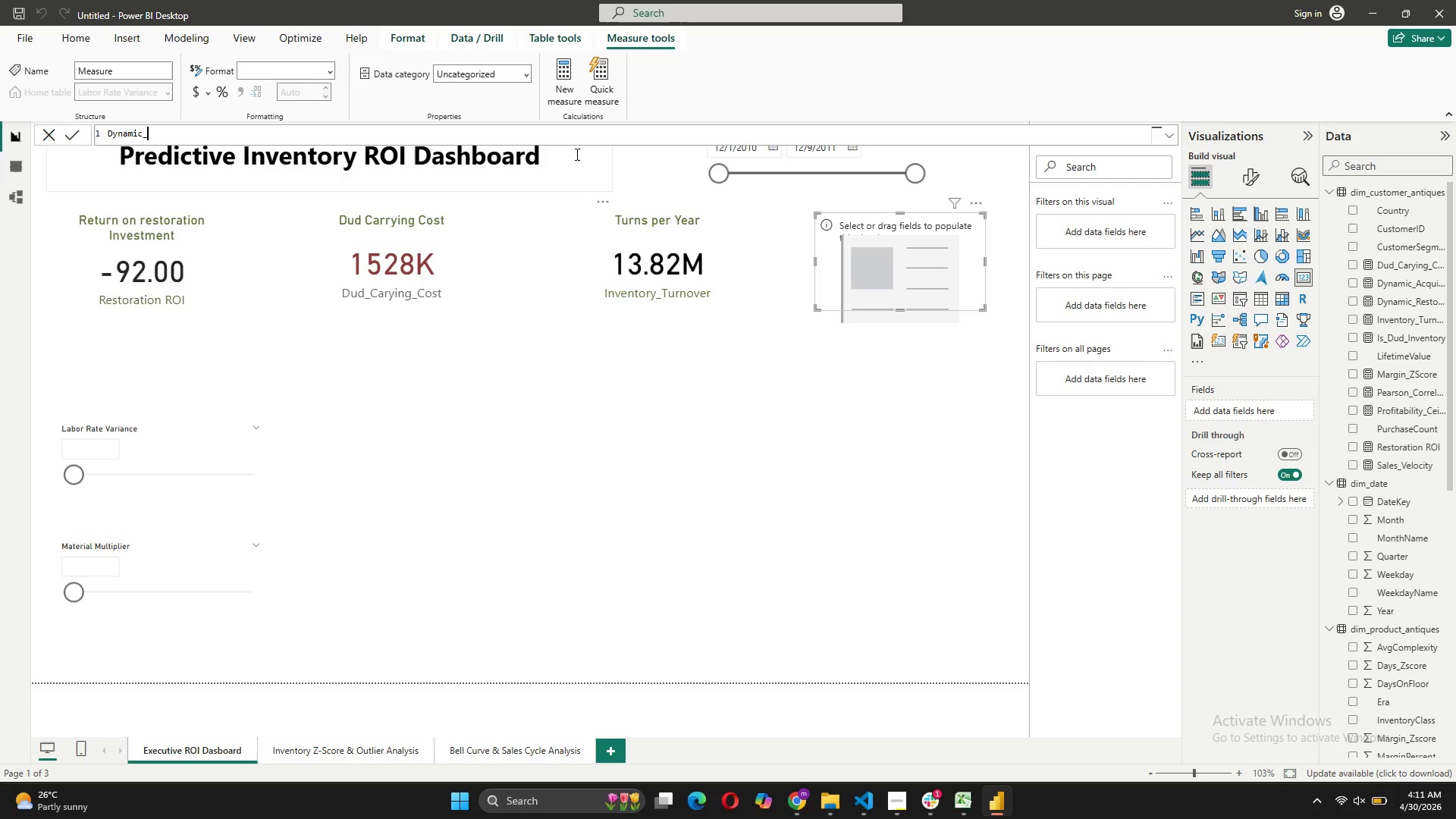 
type(MarginPercent = DIVIDE([Dynamic_Net)
key(Tab)
type(, SUM)
 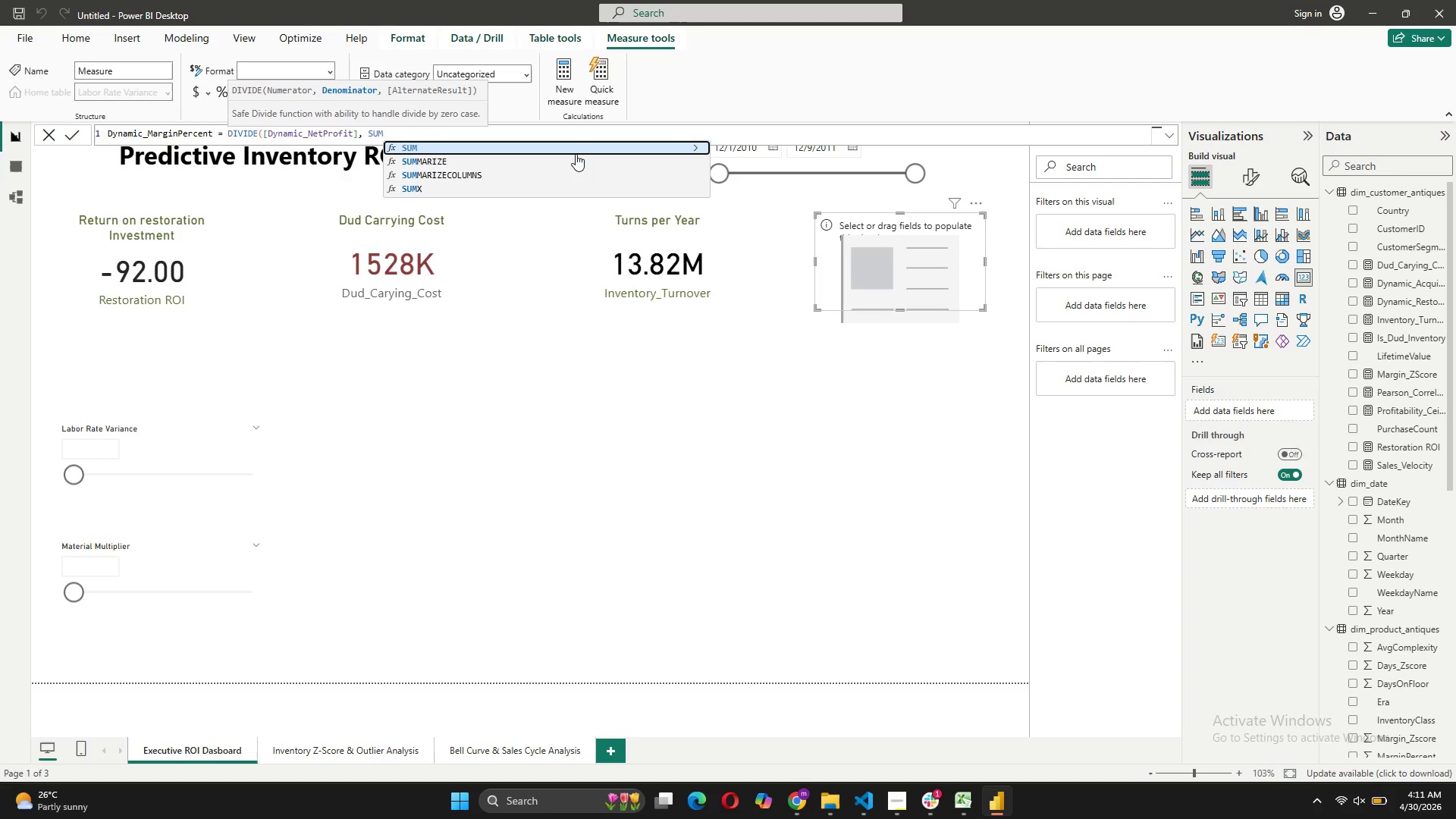 
type(())
 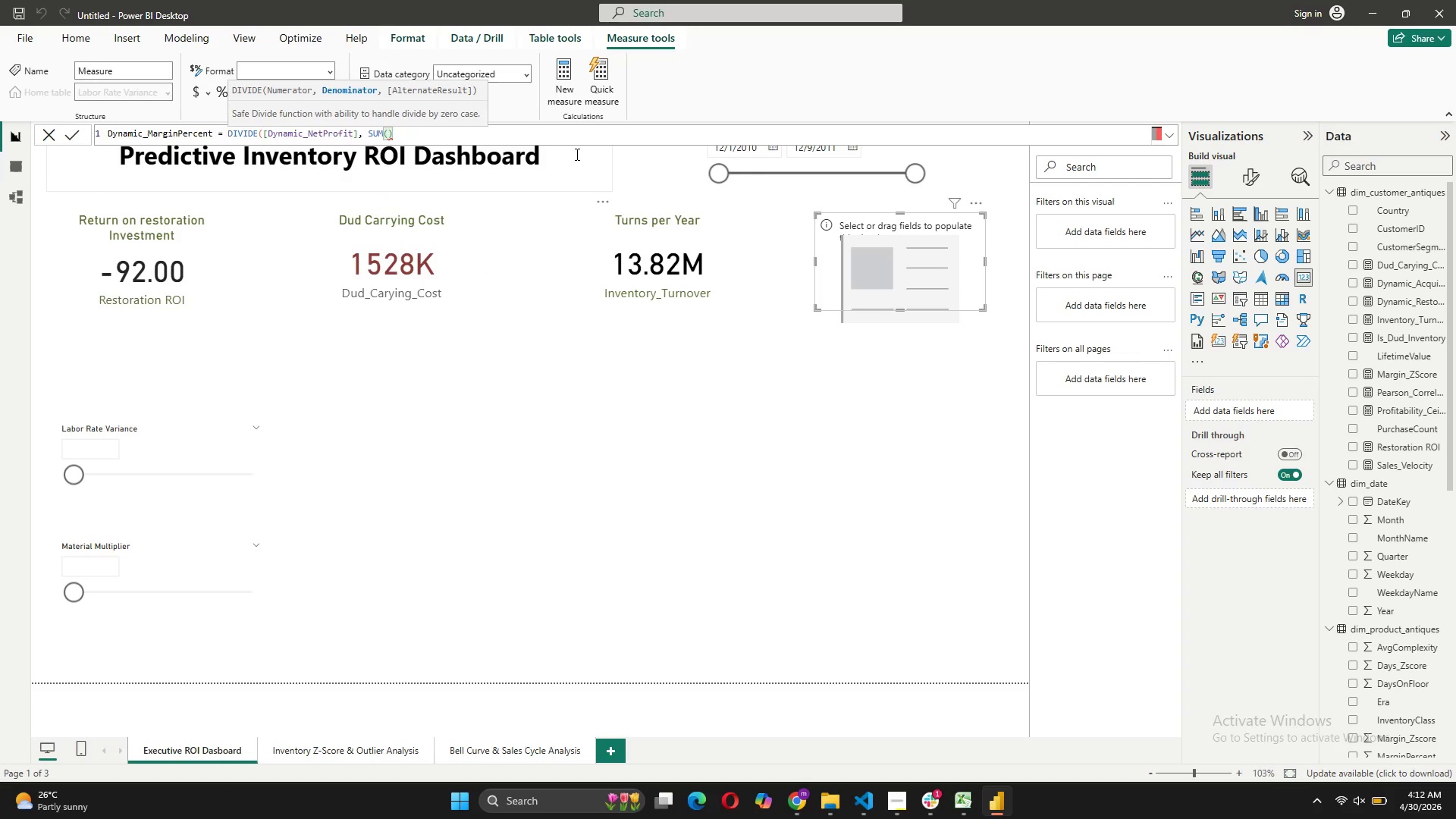 
key(ArrowLeft)
 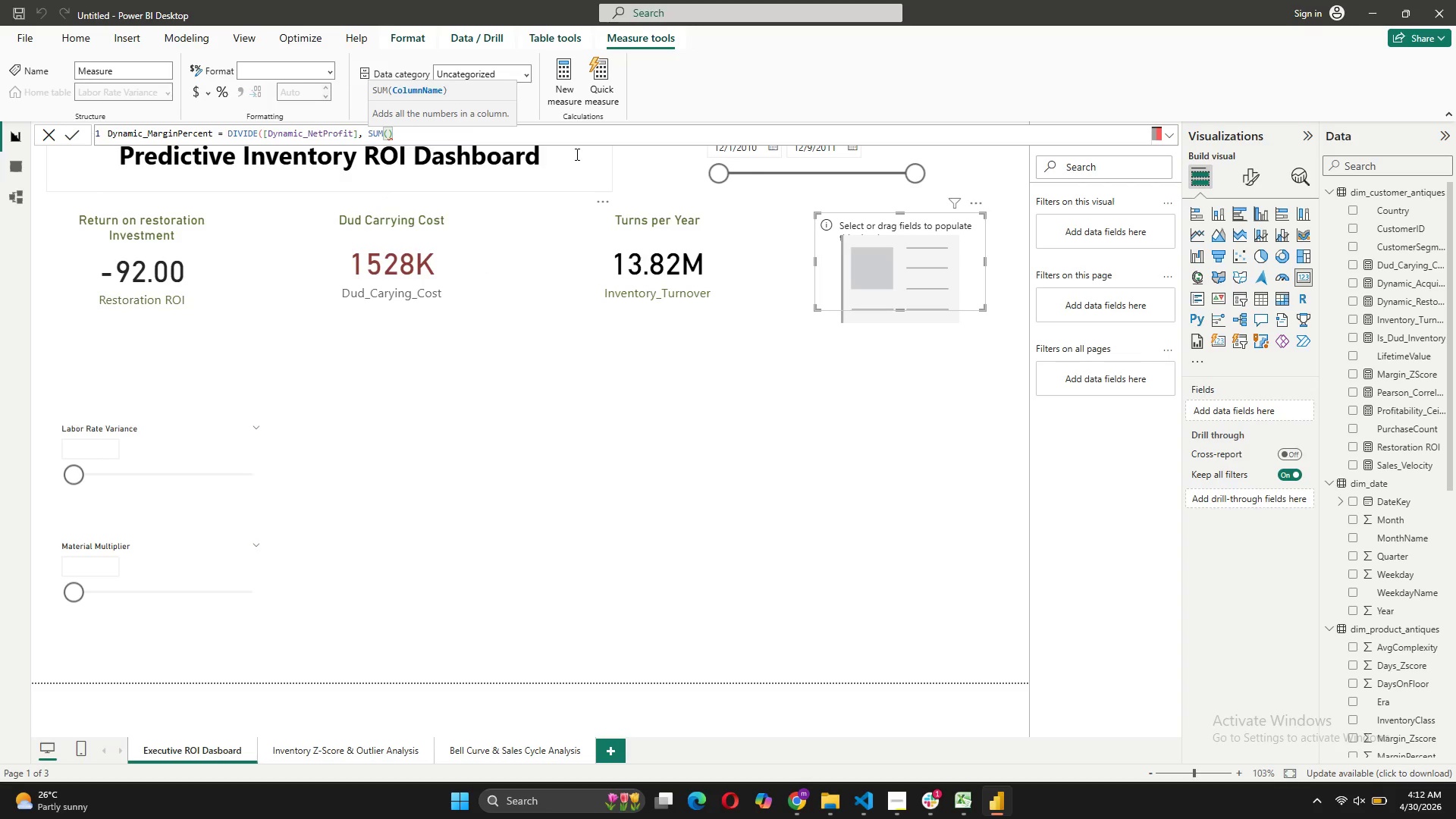 
type(FA)
 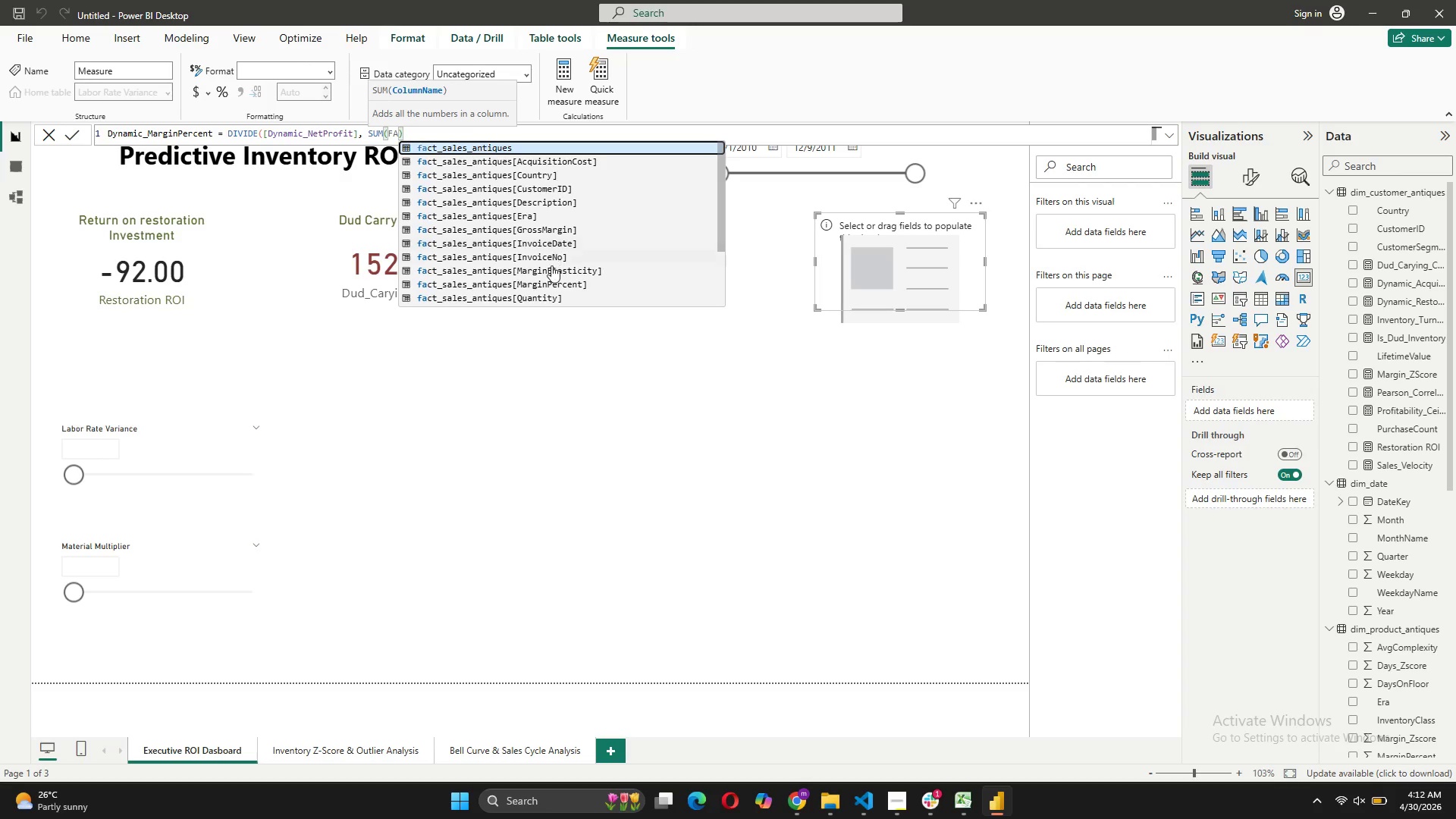 
scroll: coordinate [557, 231], scroll_direction: down, amount: 3.0
 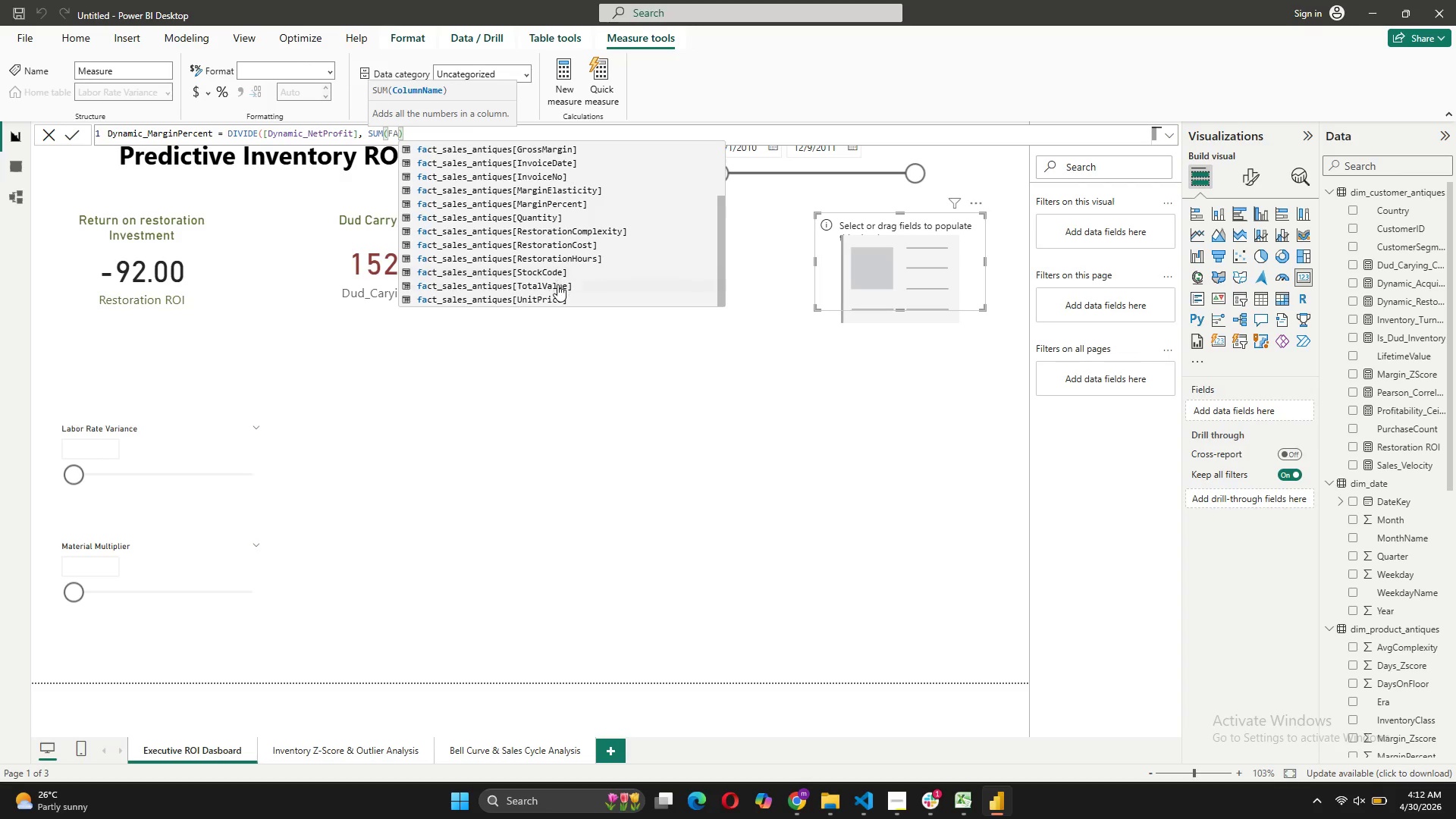 
left_click([557, 284])
 